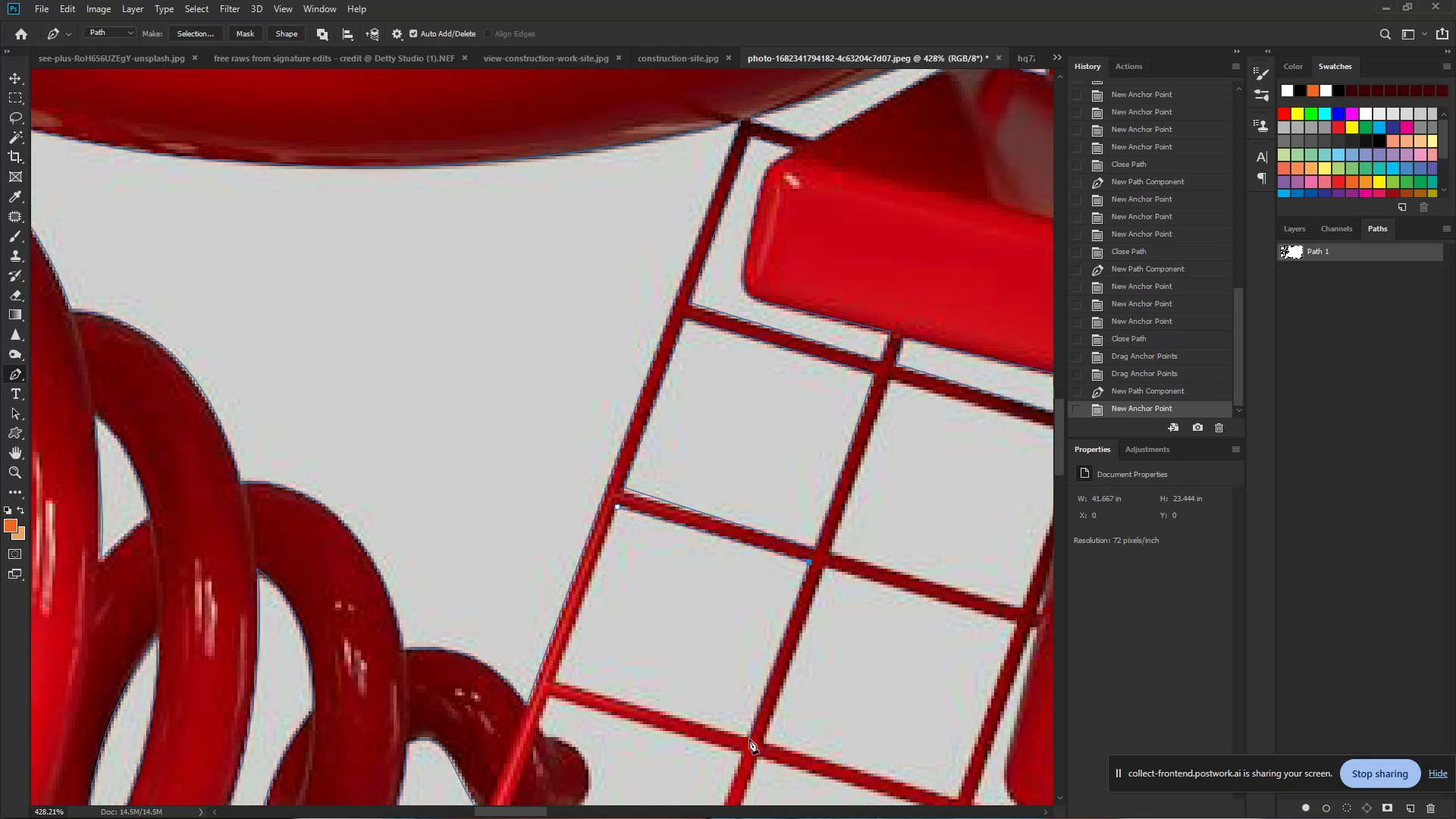 
left_click([749, 739])
 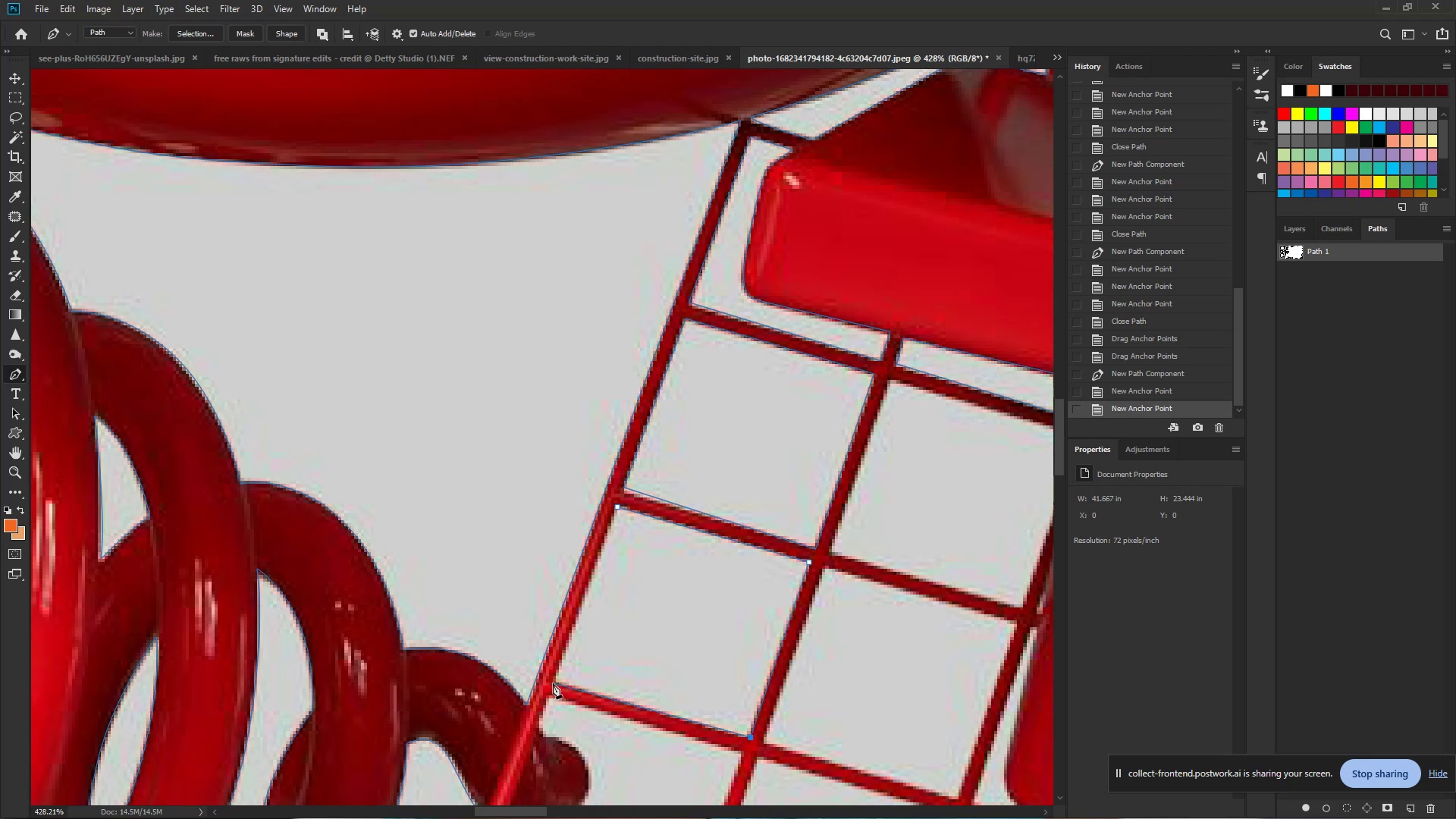 
left_click([551, 683])
 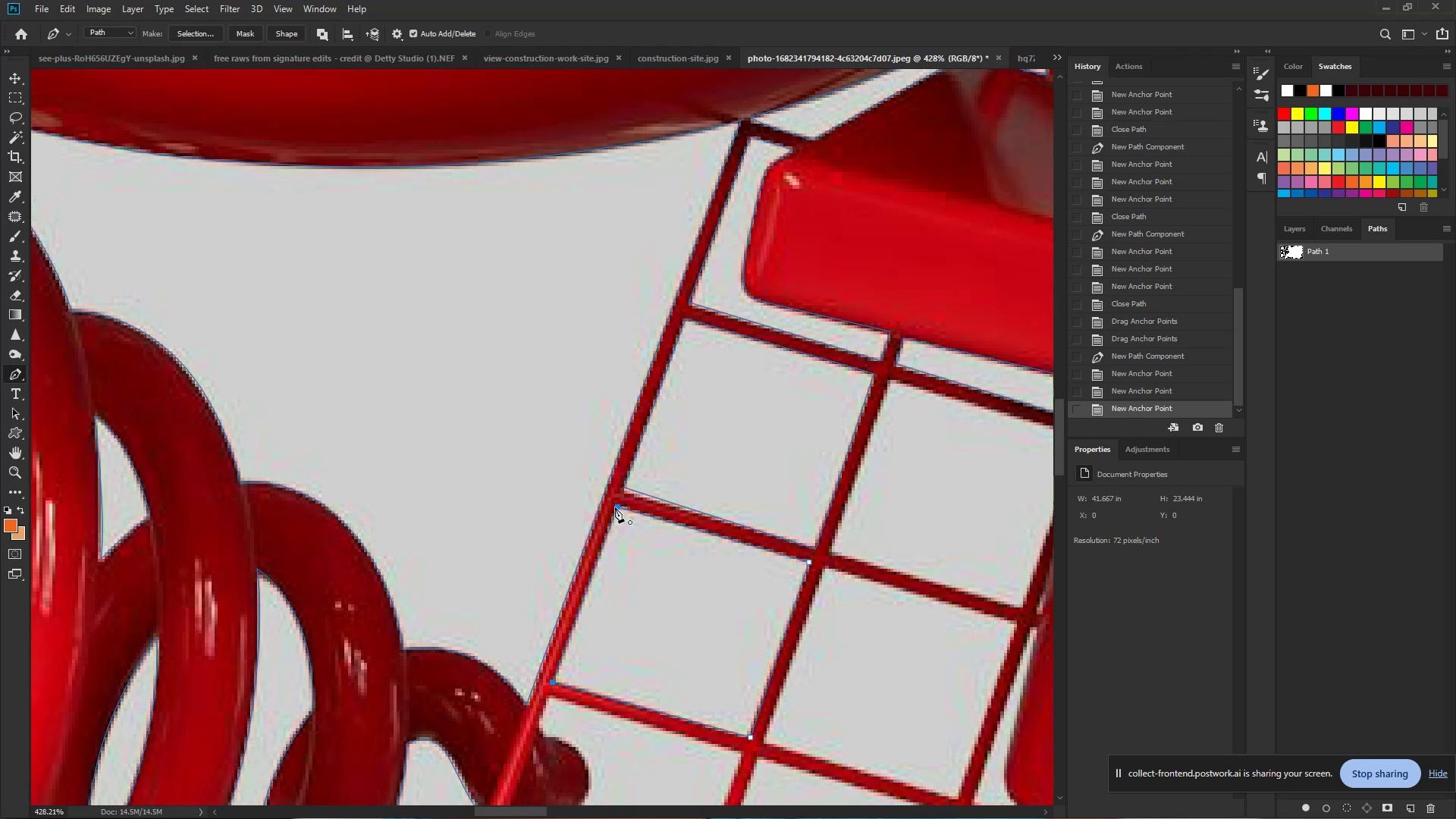 
left_click([615, 507])
 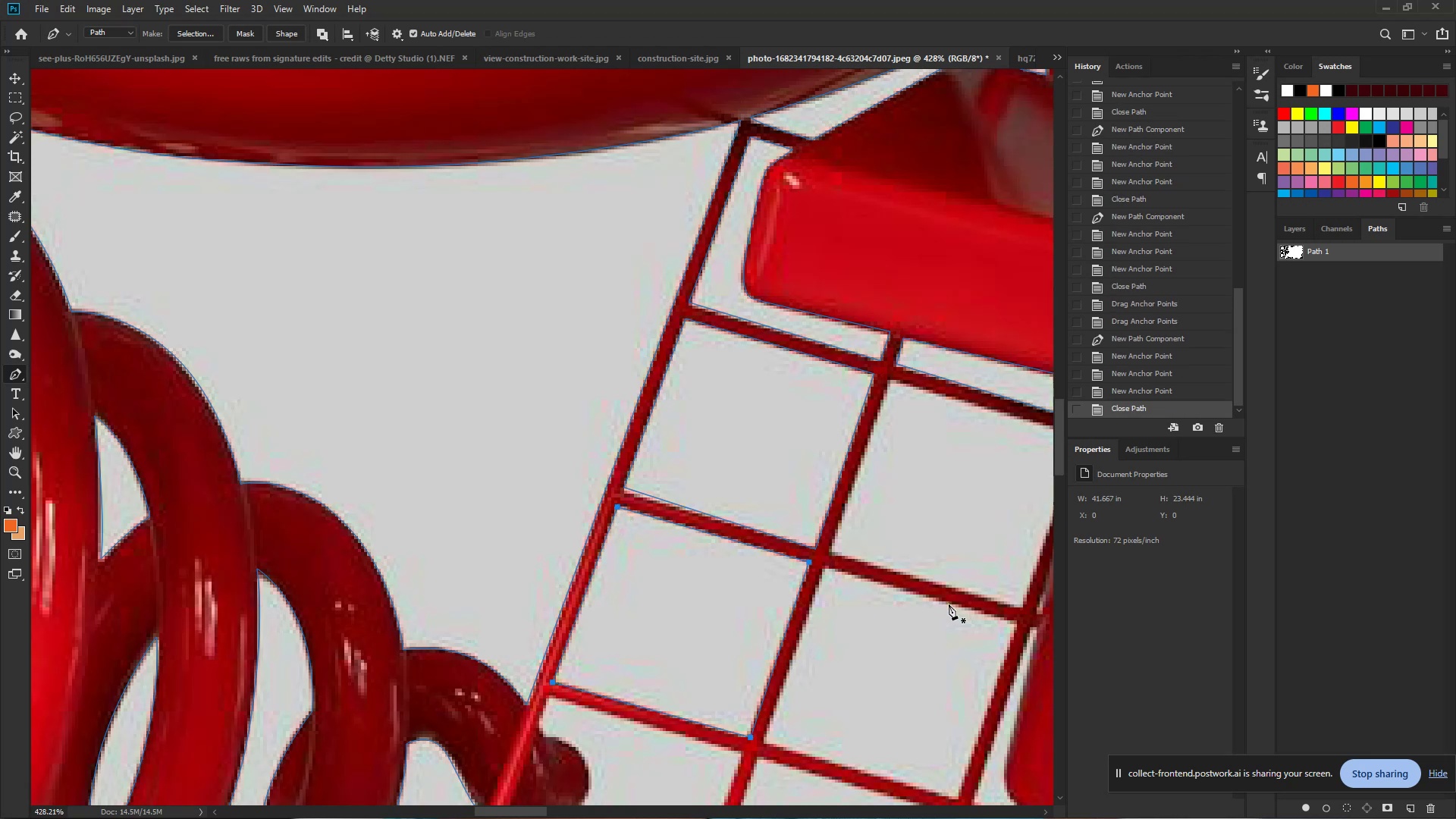 
hold_key(key=Space, duration=0.82)
 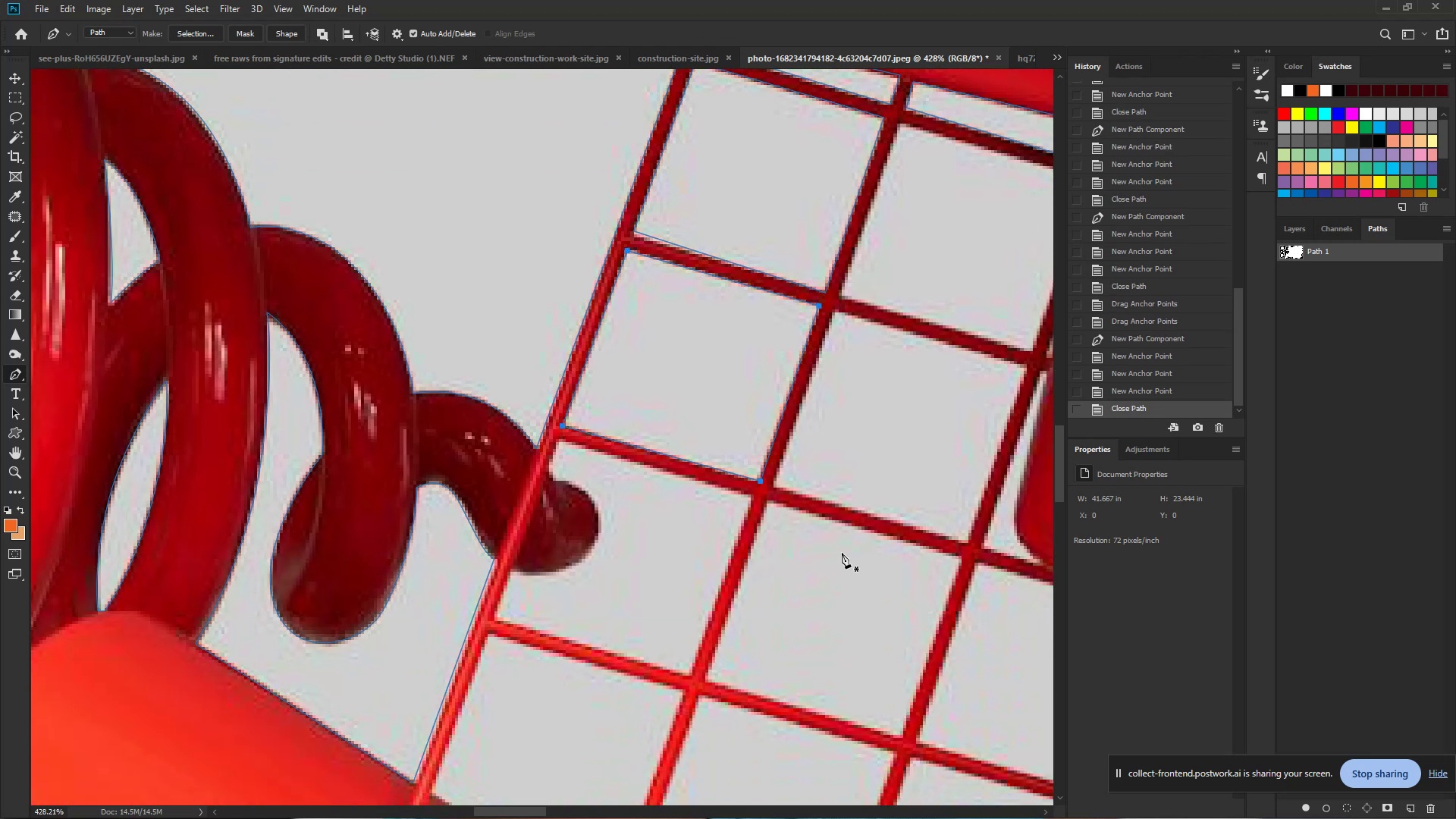 
left_click_drag(start_coordinate=[757, 709], to_coordinate=[767, 453])
 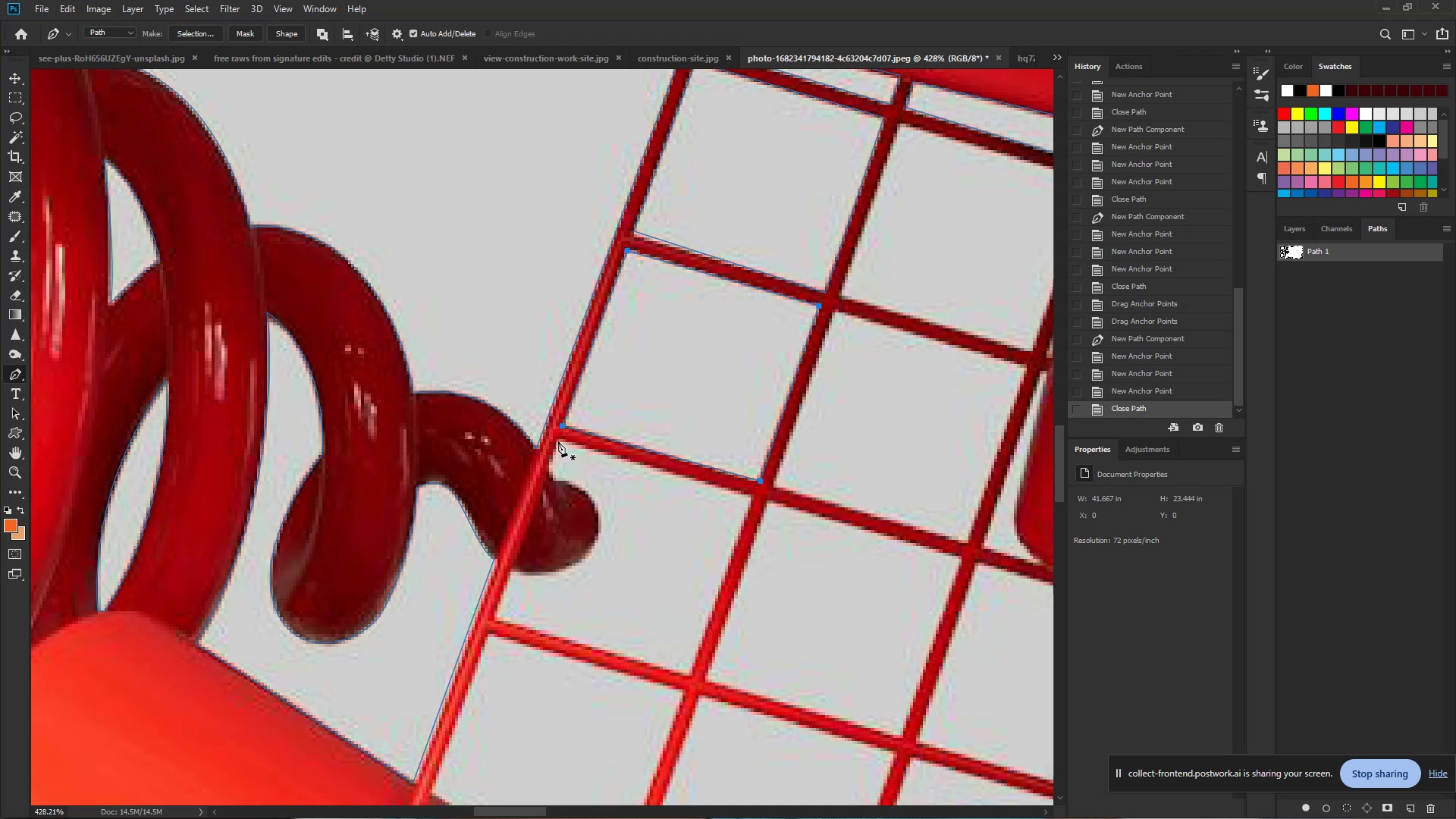 
wait(7.22)
 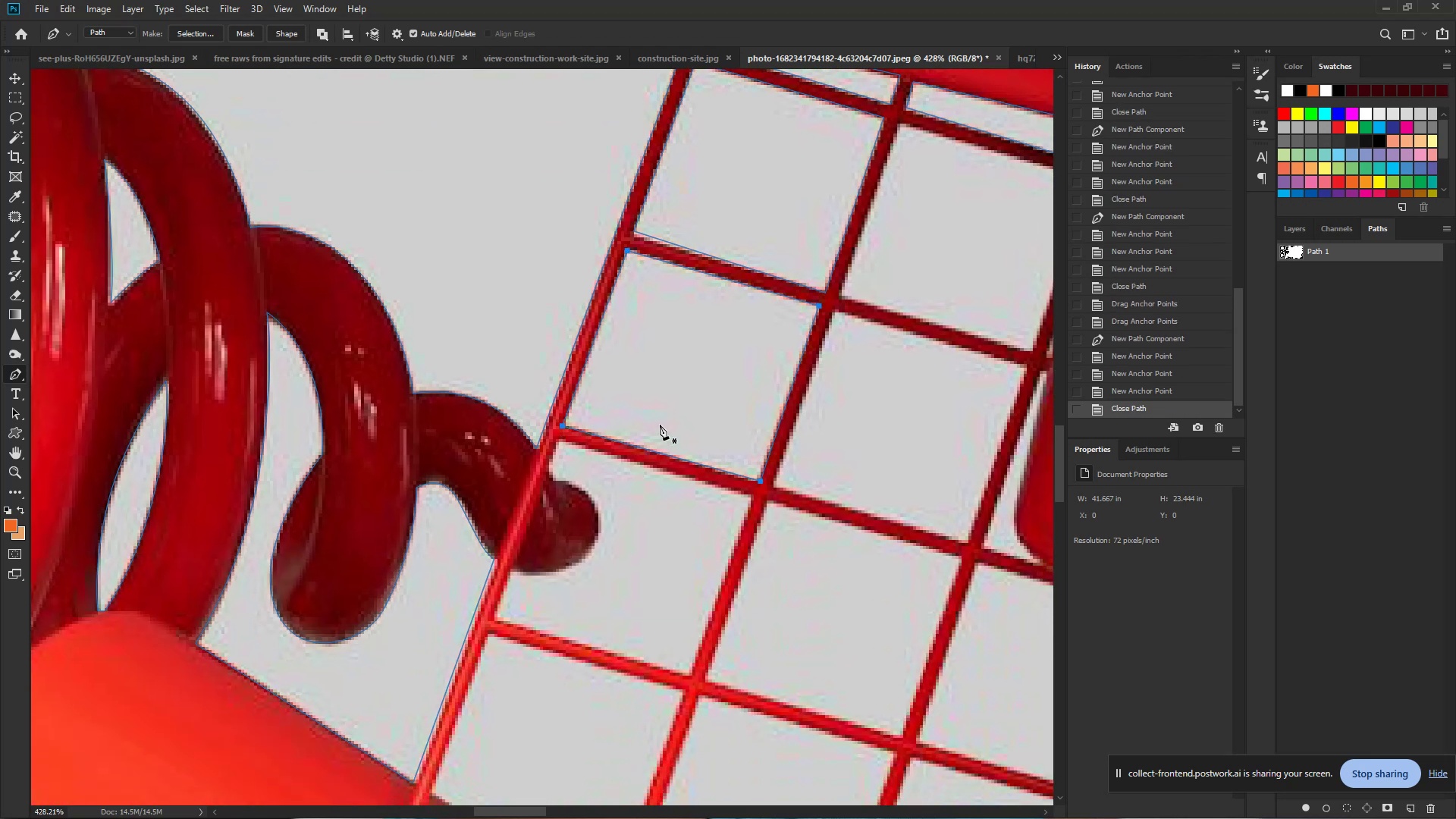 
left_click([558, 441])
 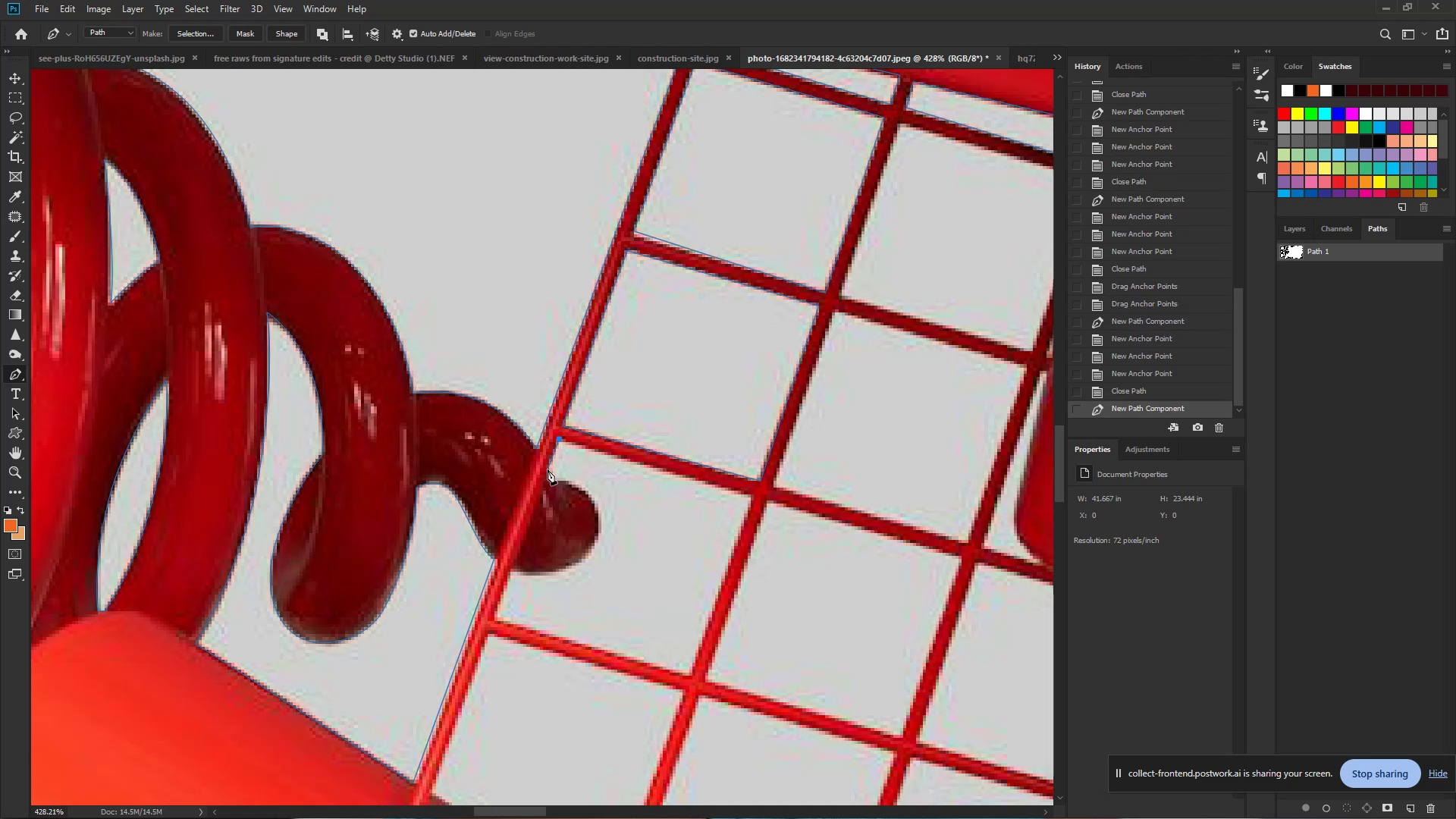 
left_click([548, 467])
 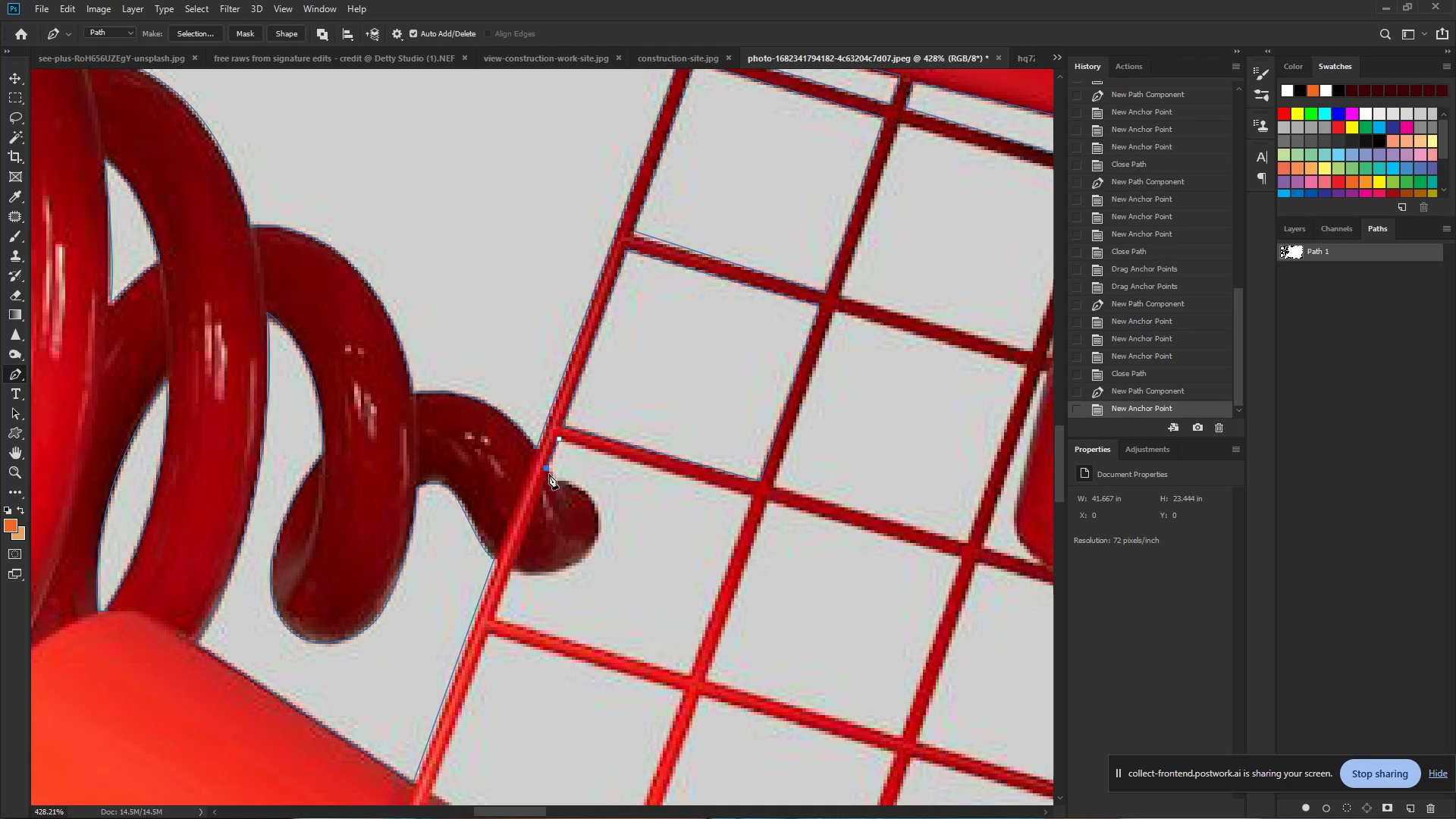 
hold_key(key=ControlLeft, duration=1.16)
 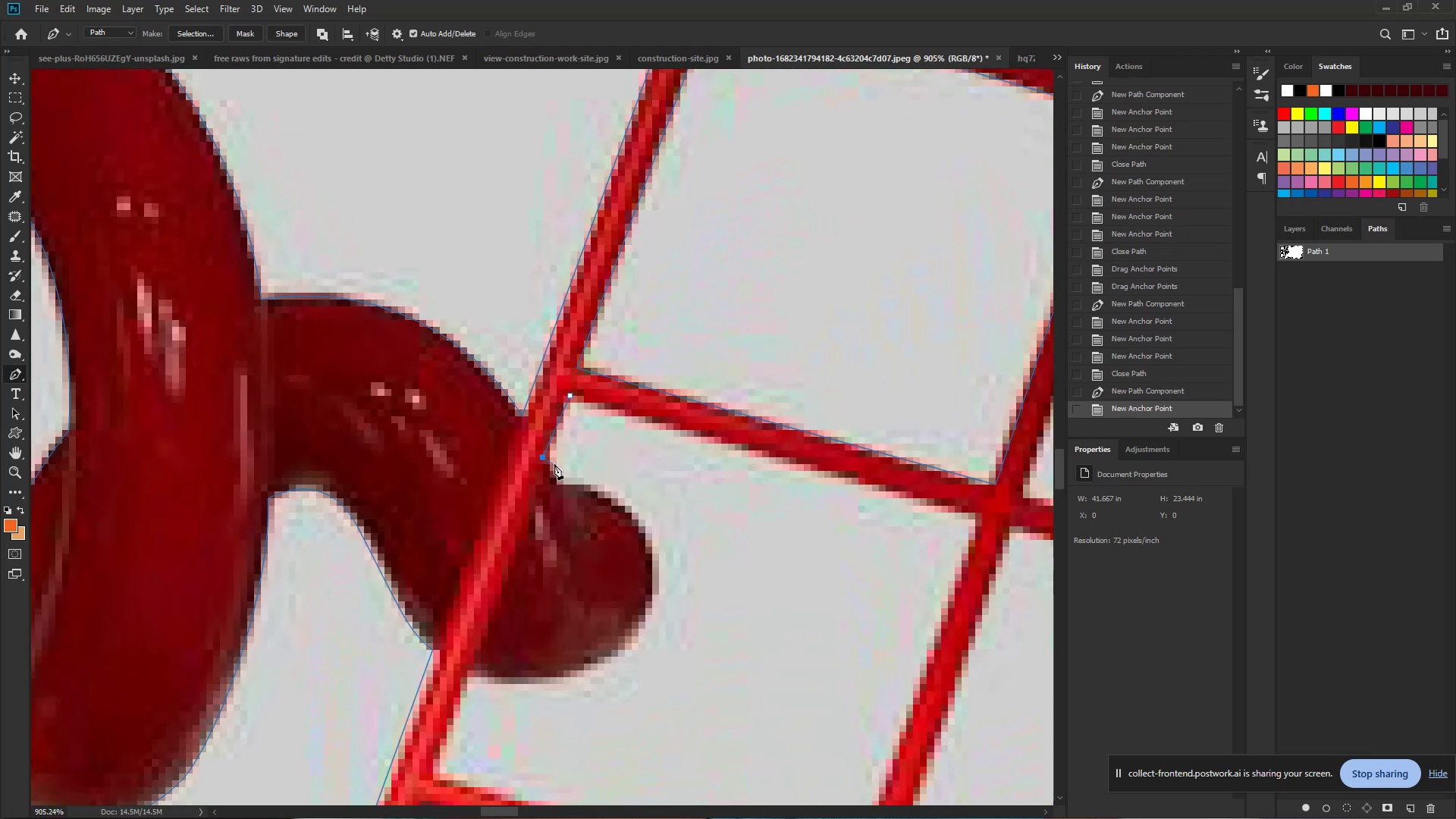 
hold_key(key=Space, duration=0.85)
 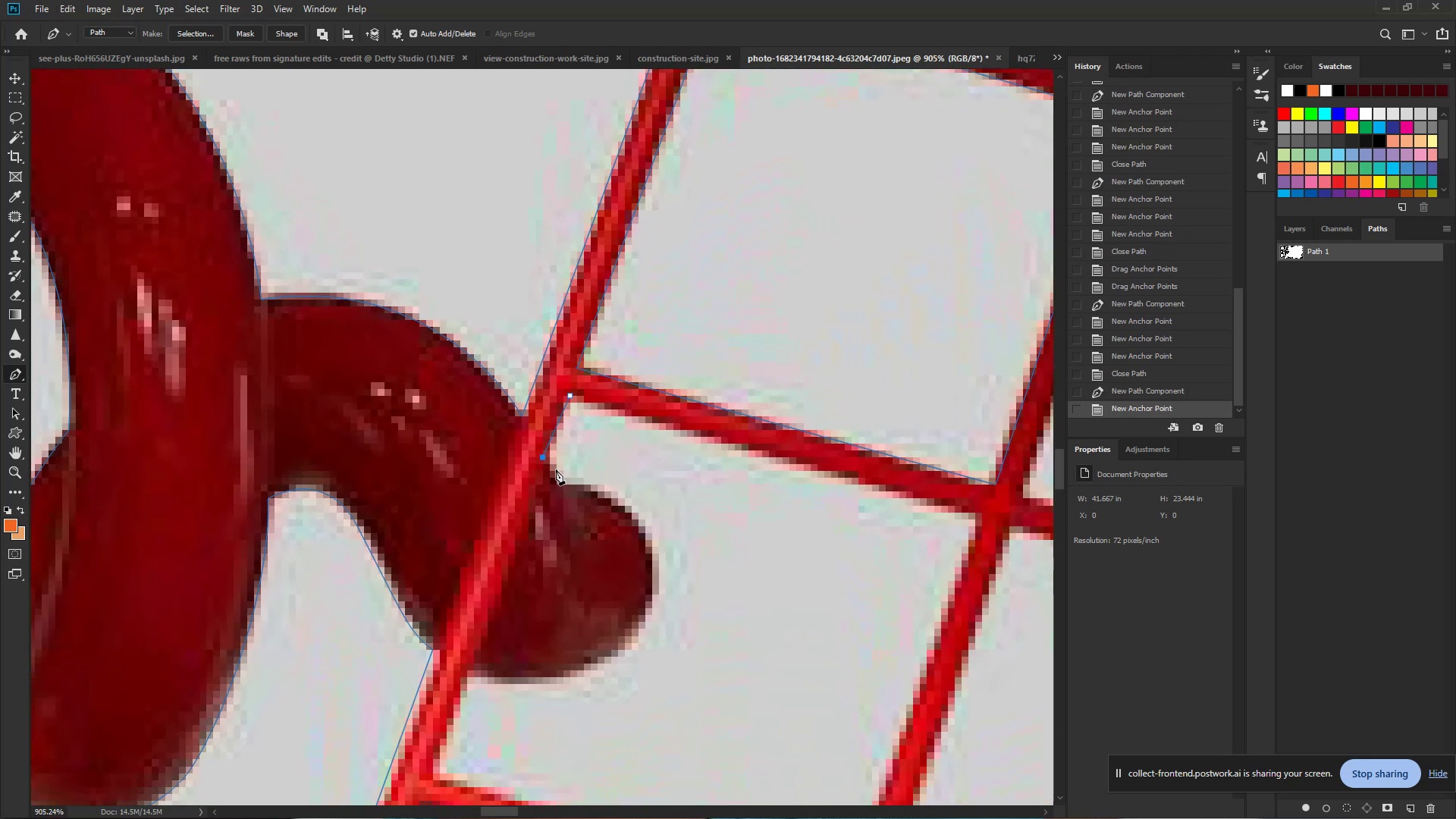 
left_click_drag(start_coordinate=[549, 479], to_coordinate=[599, 495])
 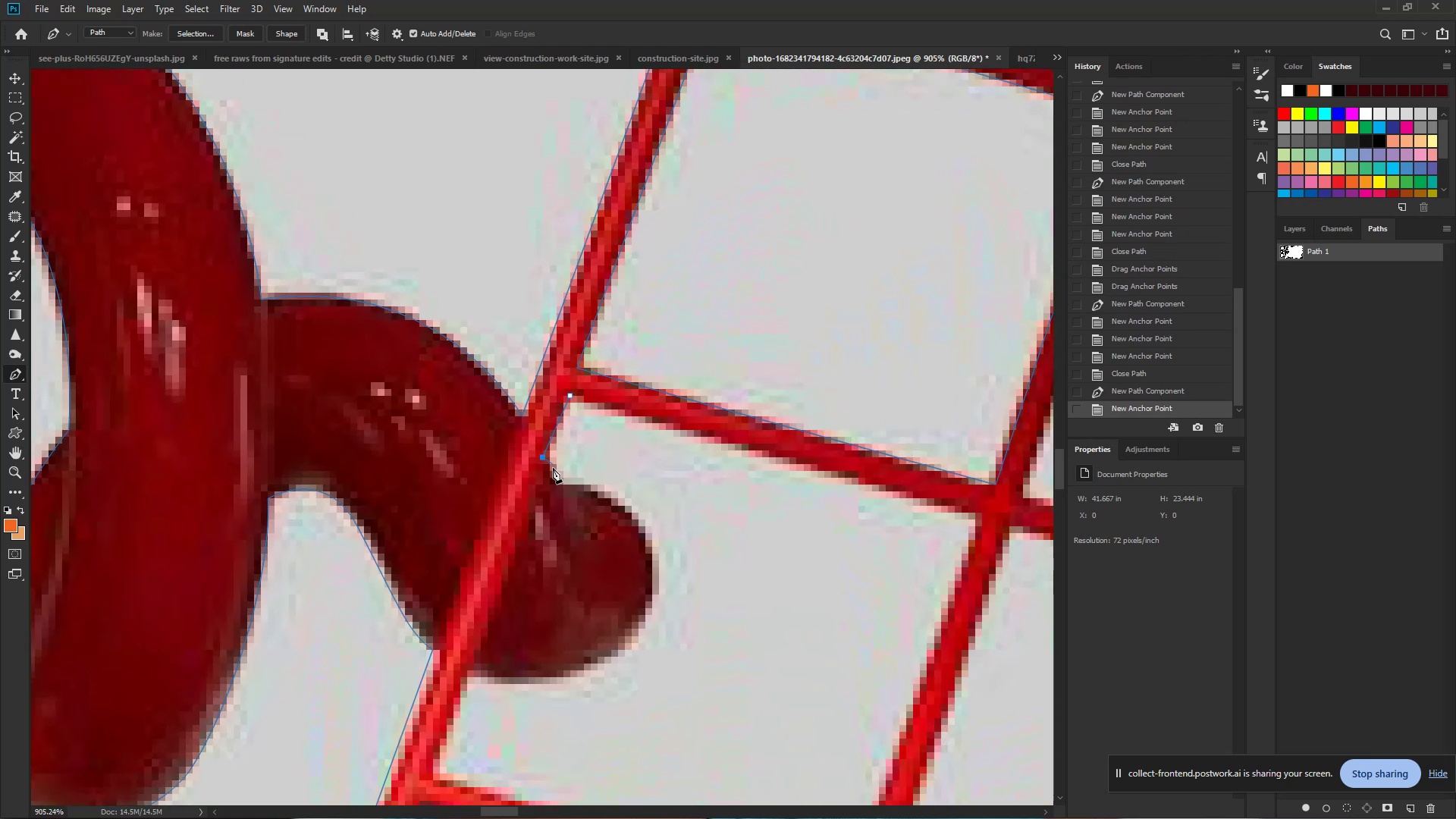 
key(Control+Z)
 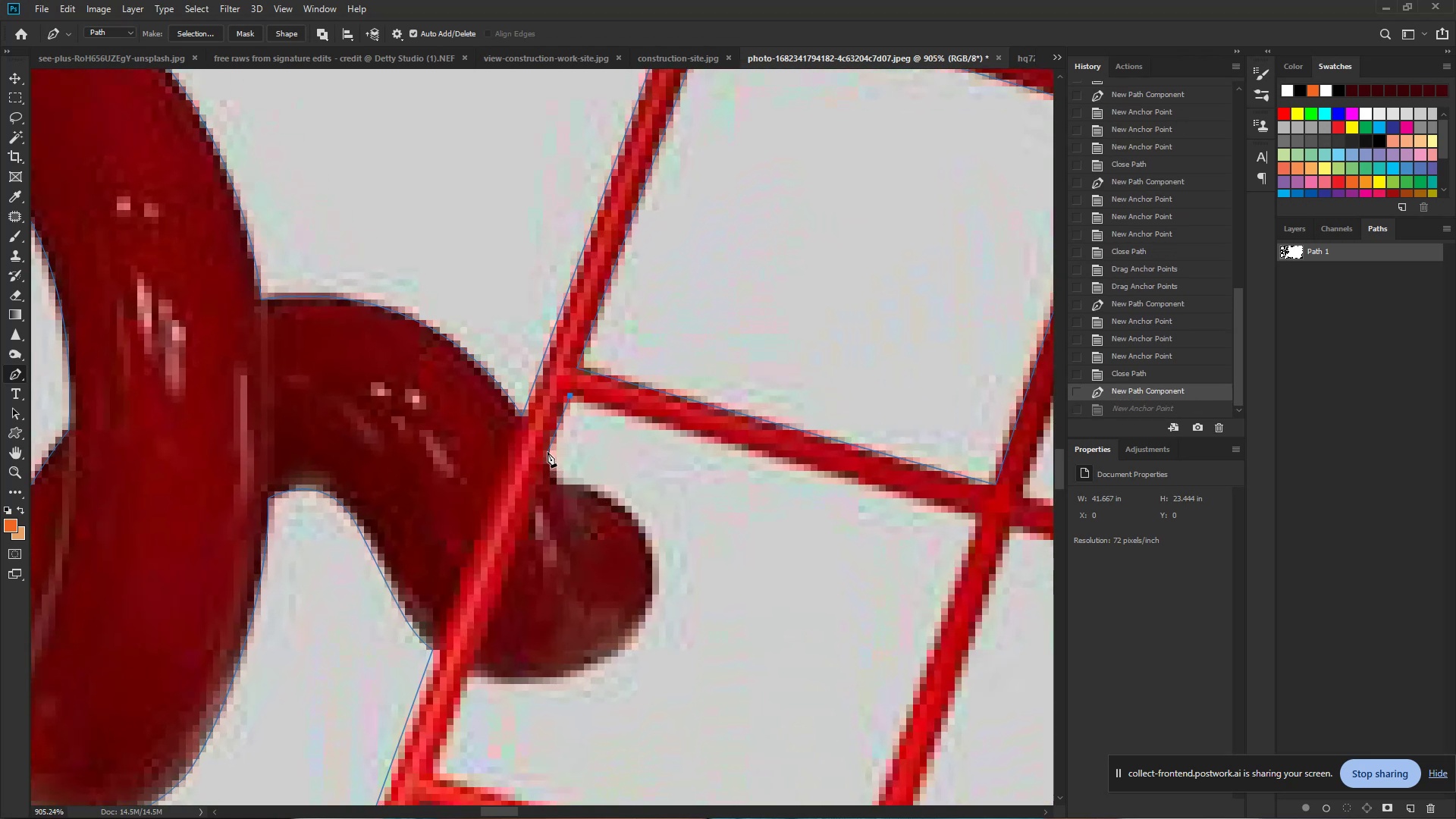 
left_click([548, 452])
 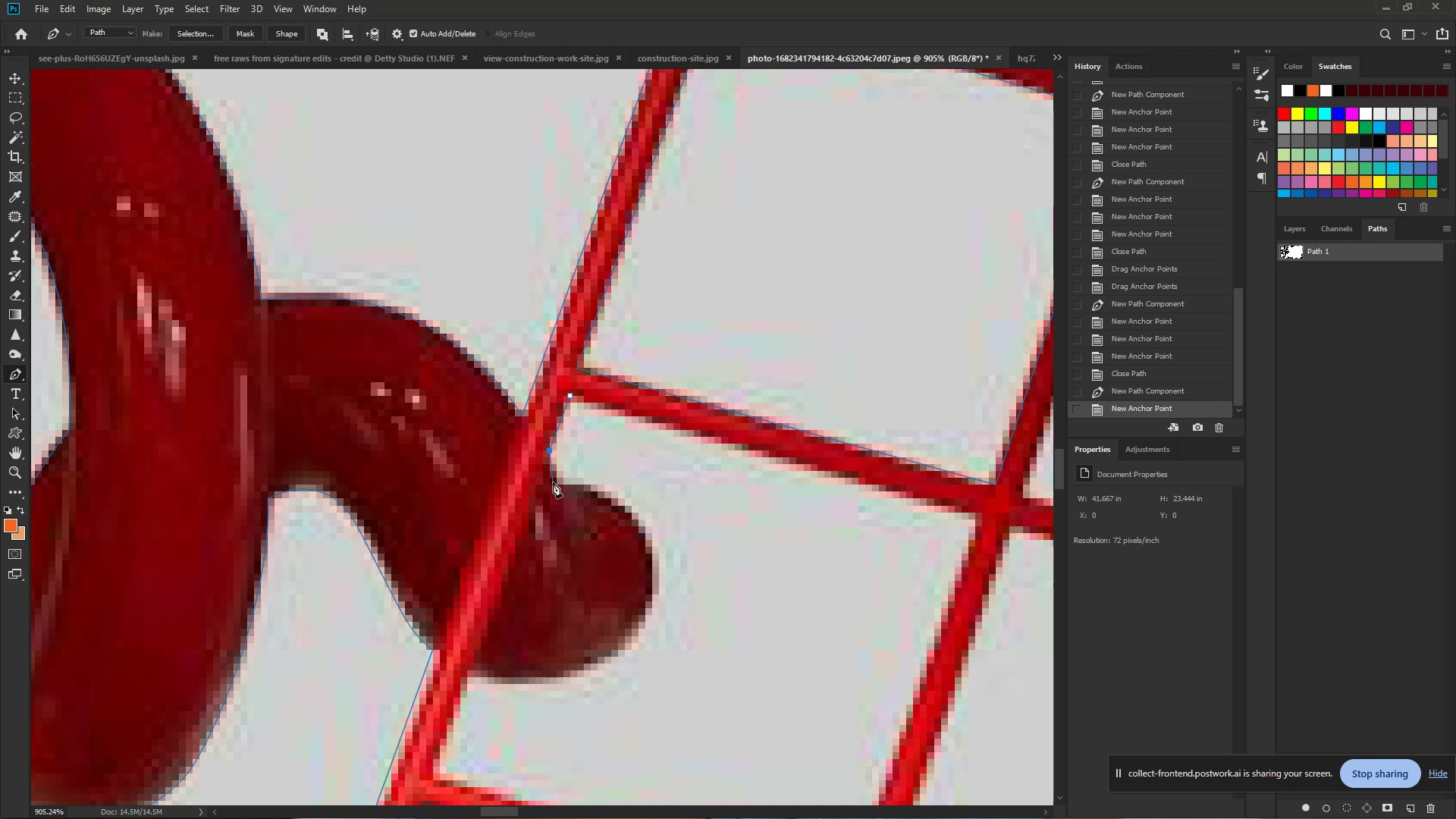 
left_click([553, 482])
 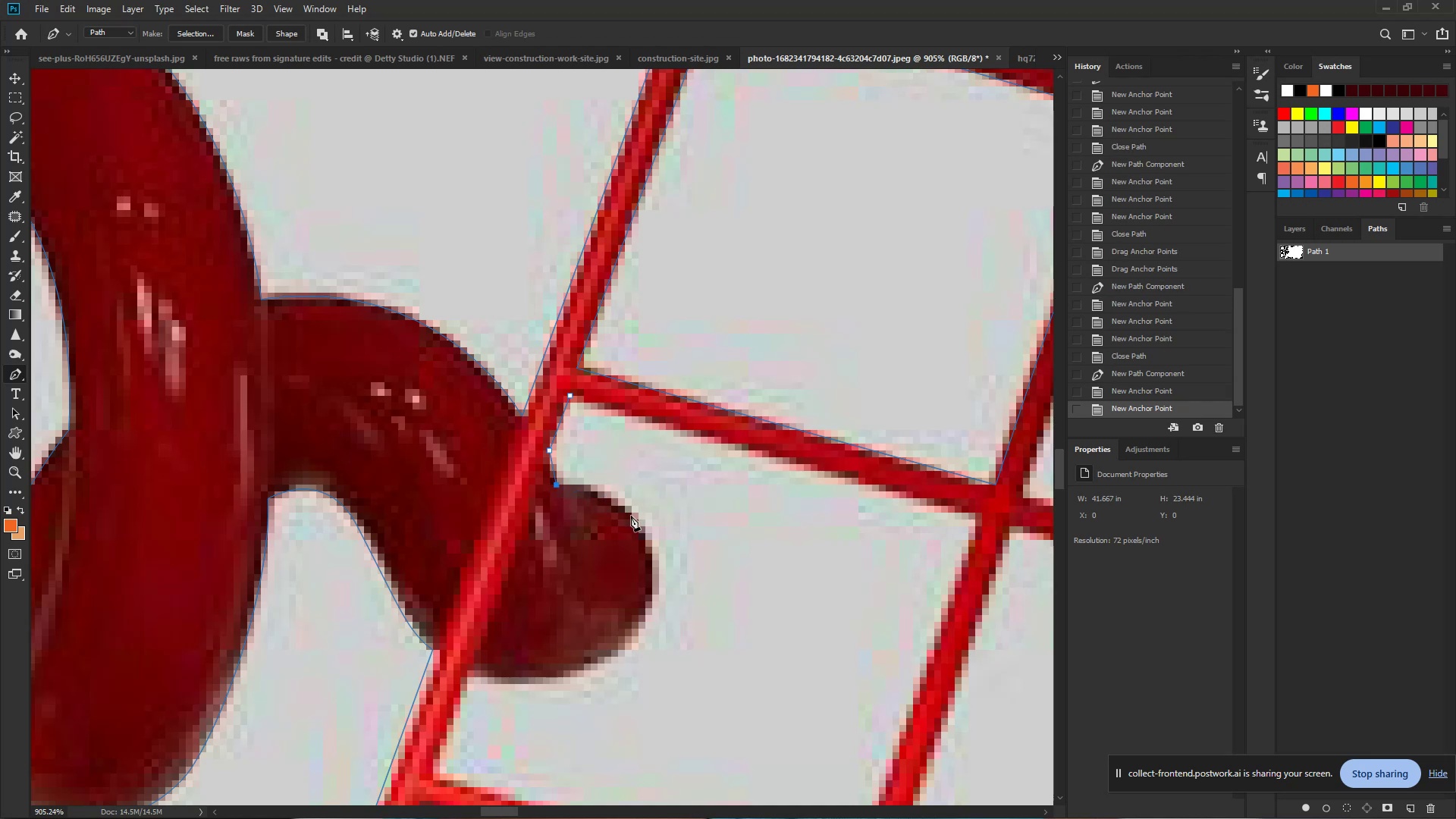 
left_click_drag(start_coordinate=[636, 519], to_coordinate=[675, 561])
 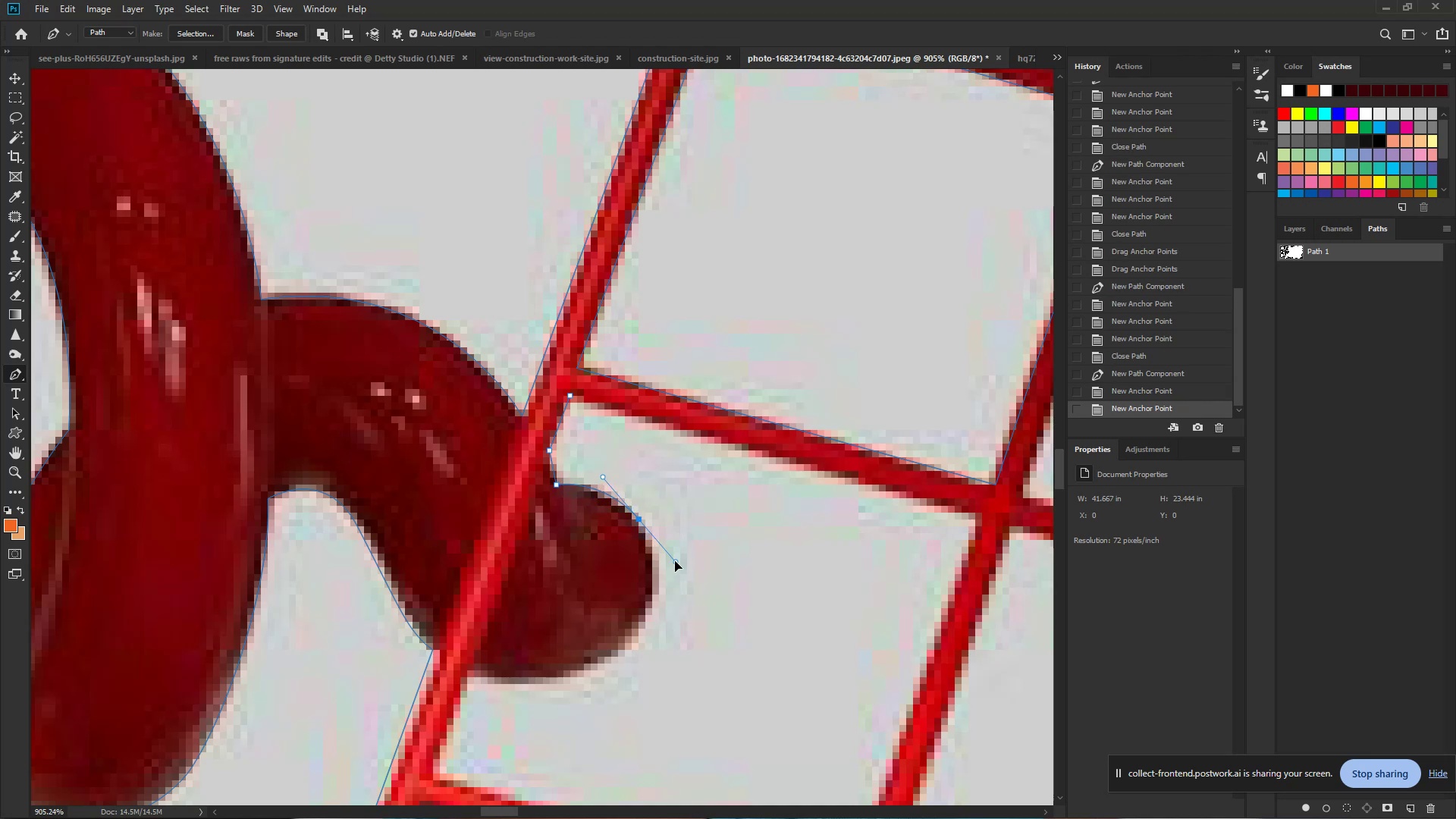 
hold_key(key=Space, duration=0.9)
 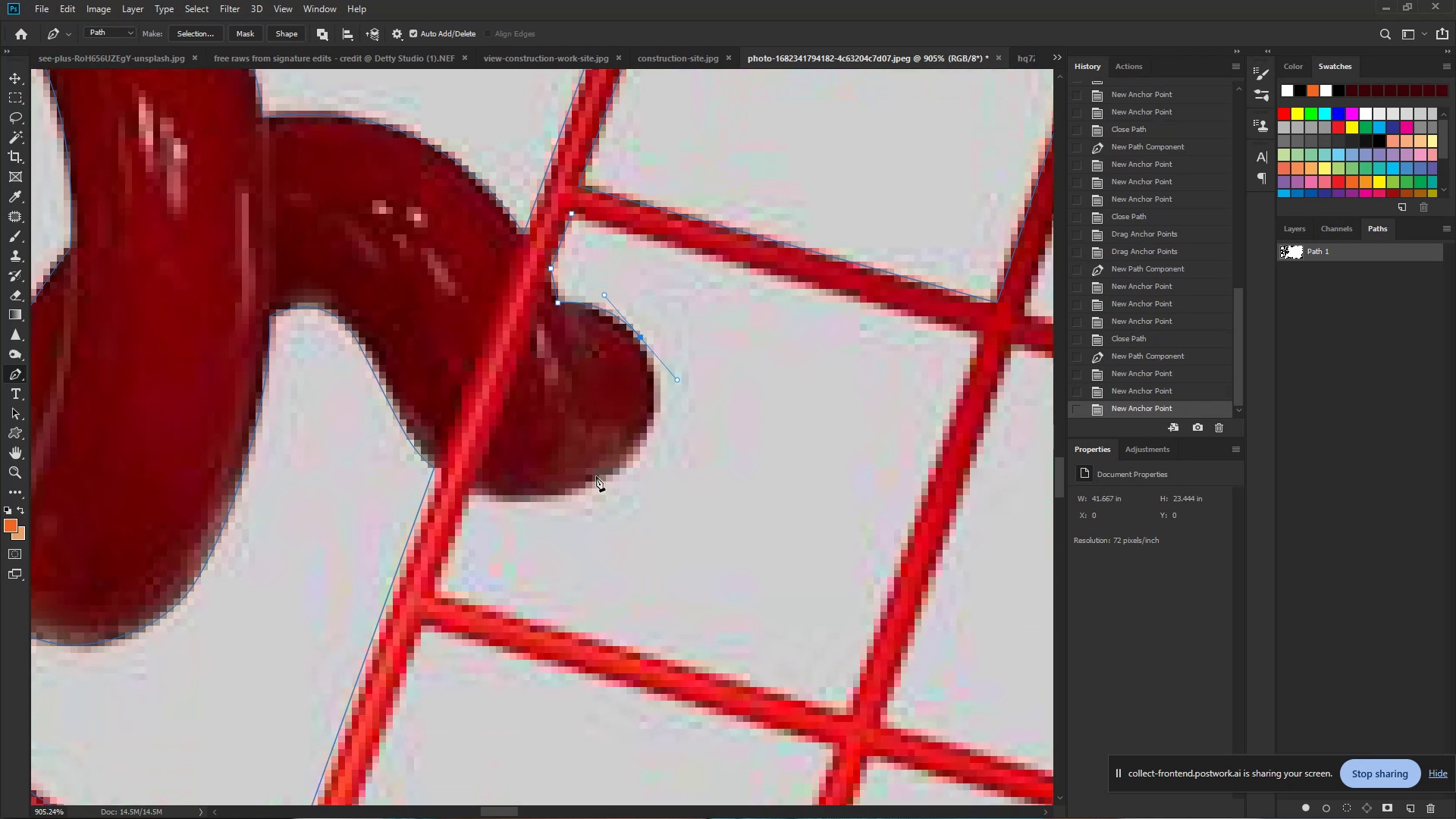 
left_click_drag(start_coordinate=[673, 560], to_coordinate=[670, 415])
 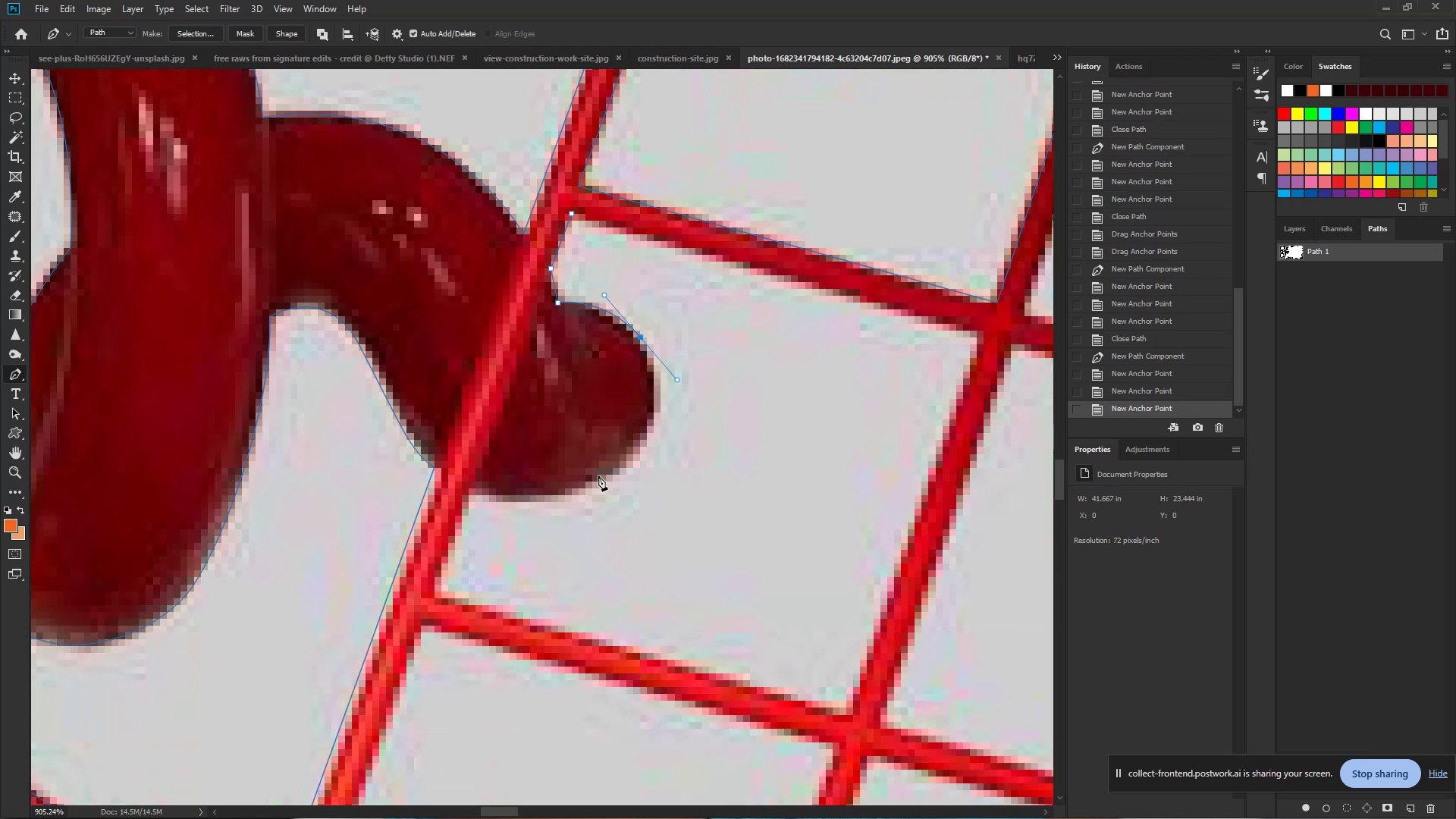 
left_click_drag(start_coordinate=[602, 476], to_coordinate=[548, 503])
 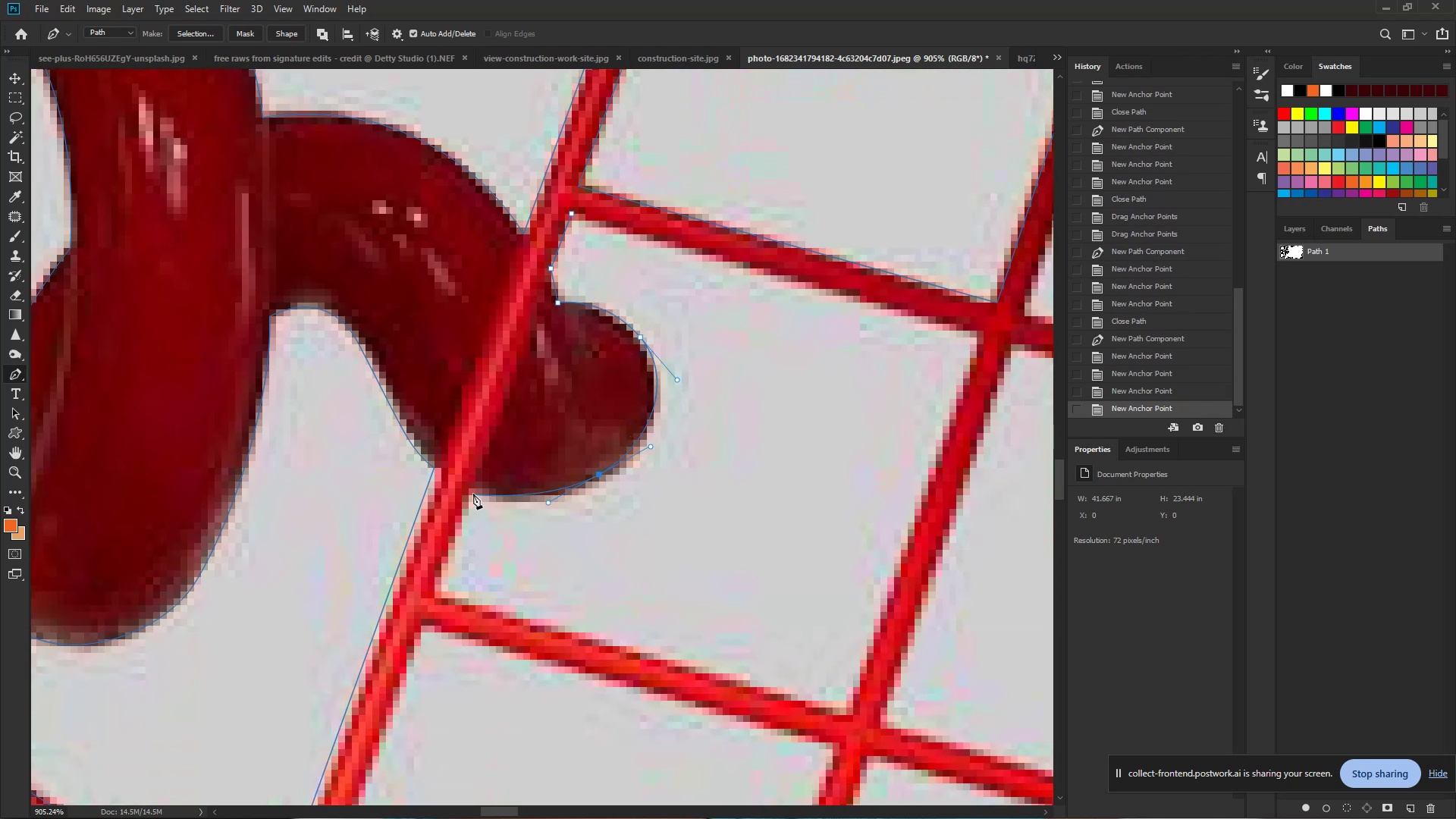 
left_click([471, 493])
 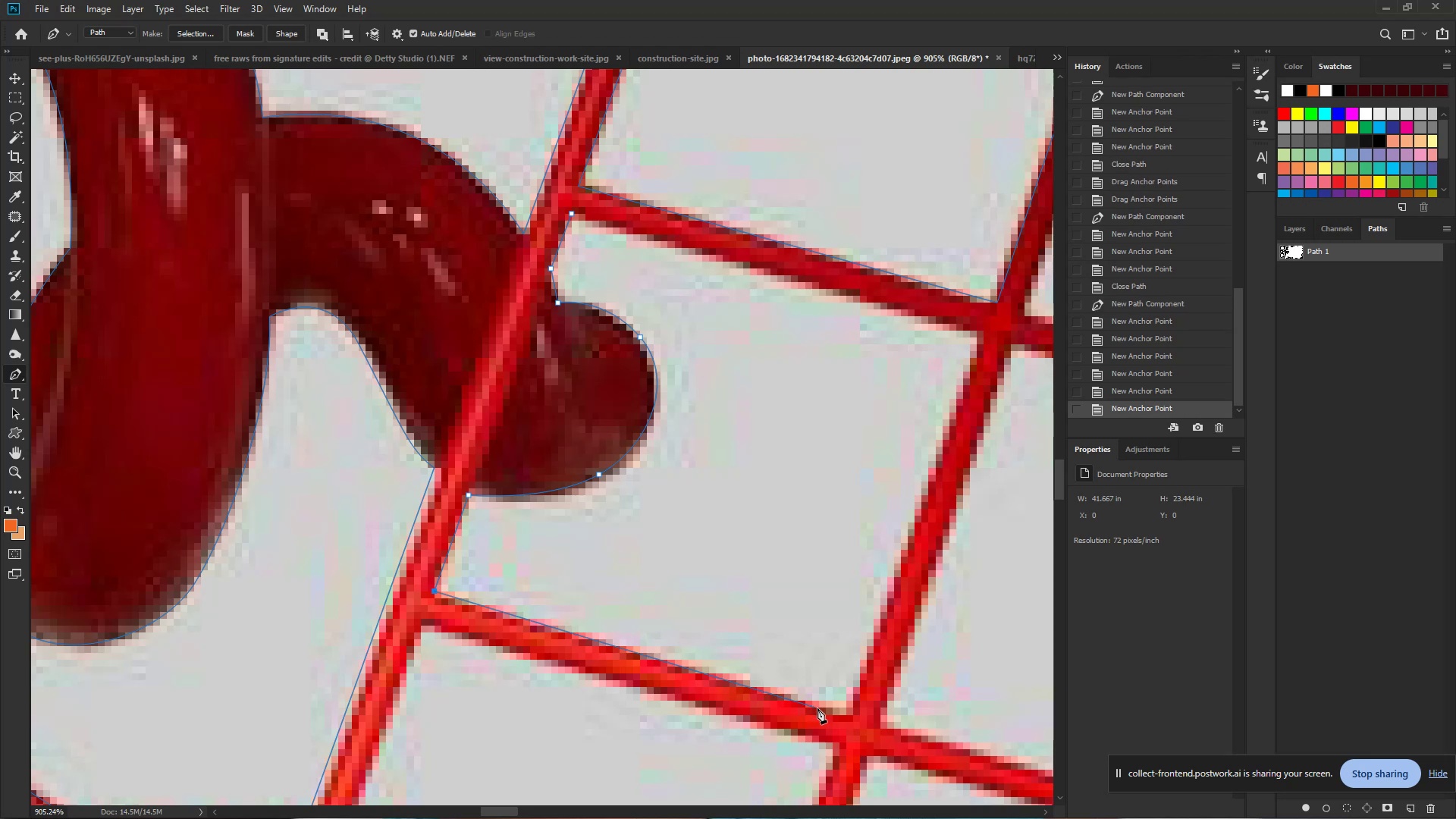 
left_click([846, 716])
 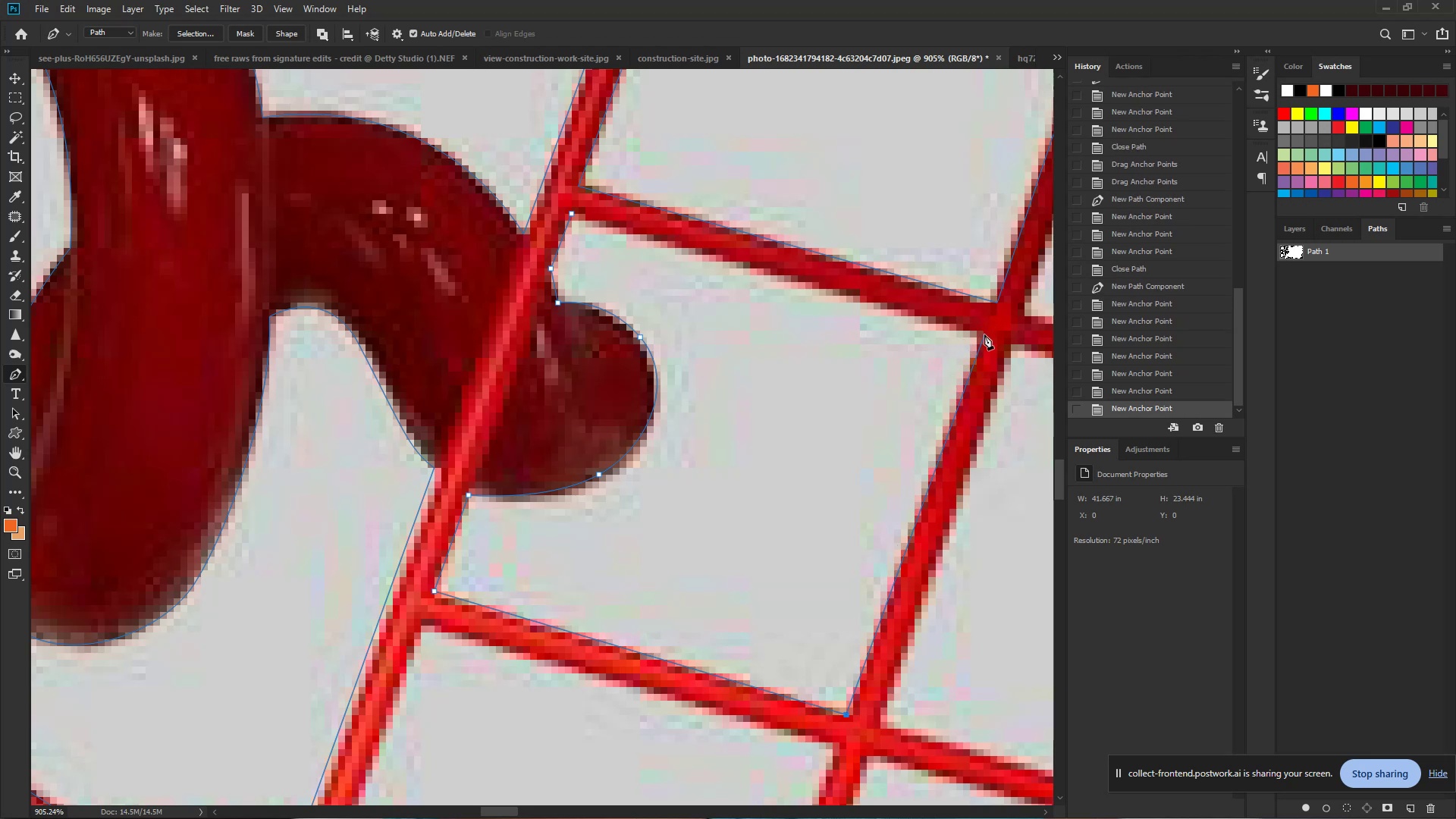 
left_click([984, 334])
 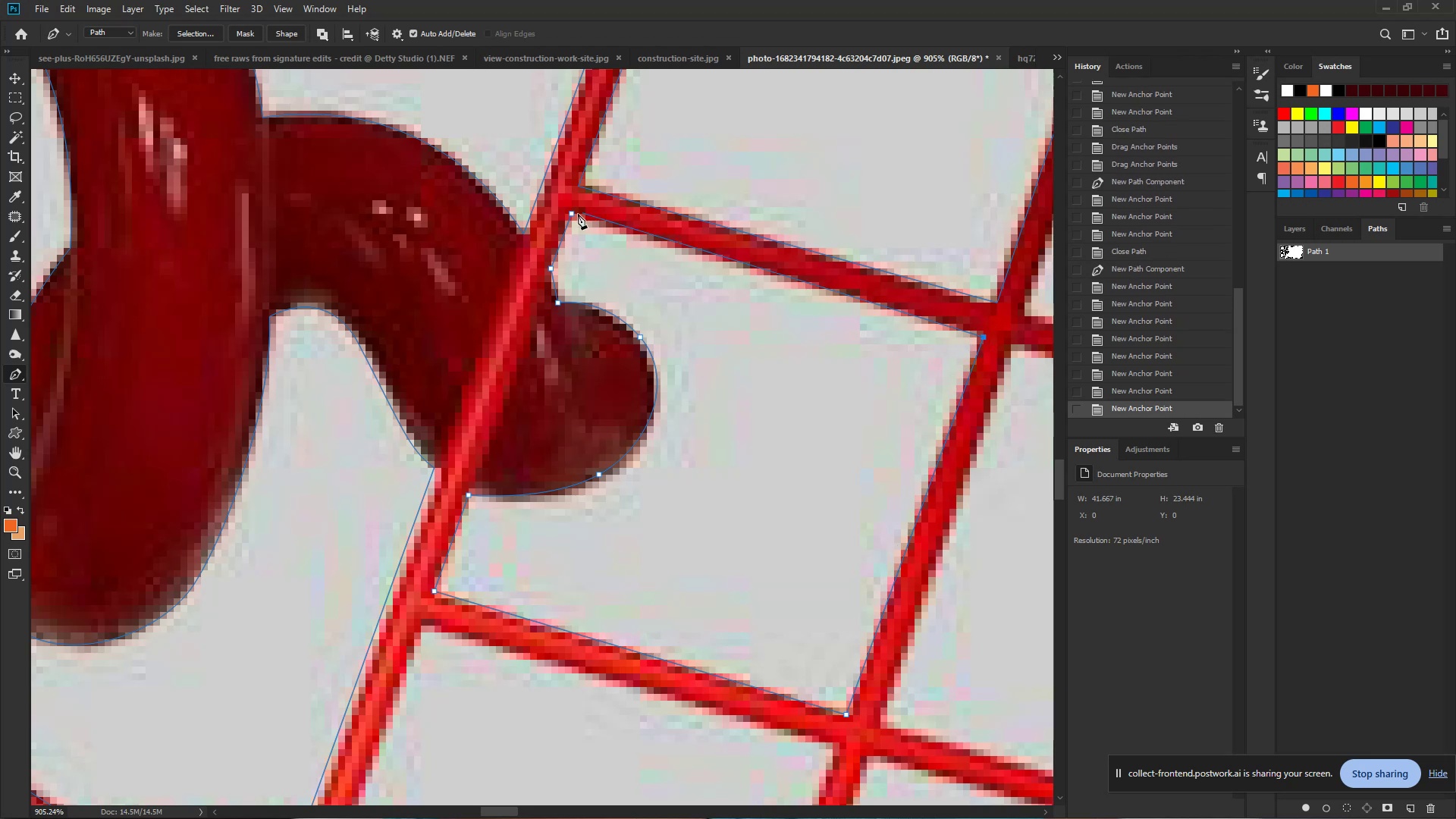 
left_click([570, 215])
 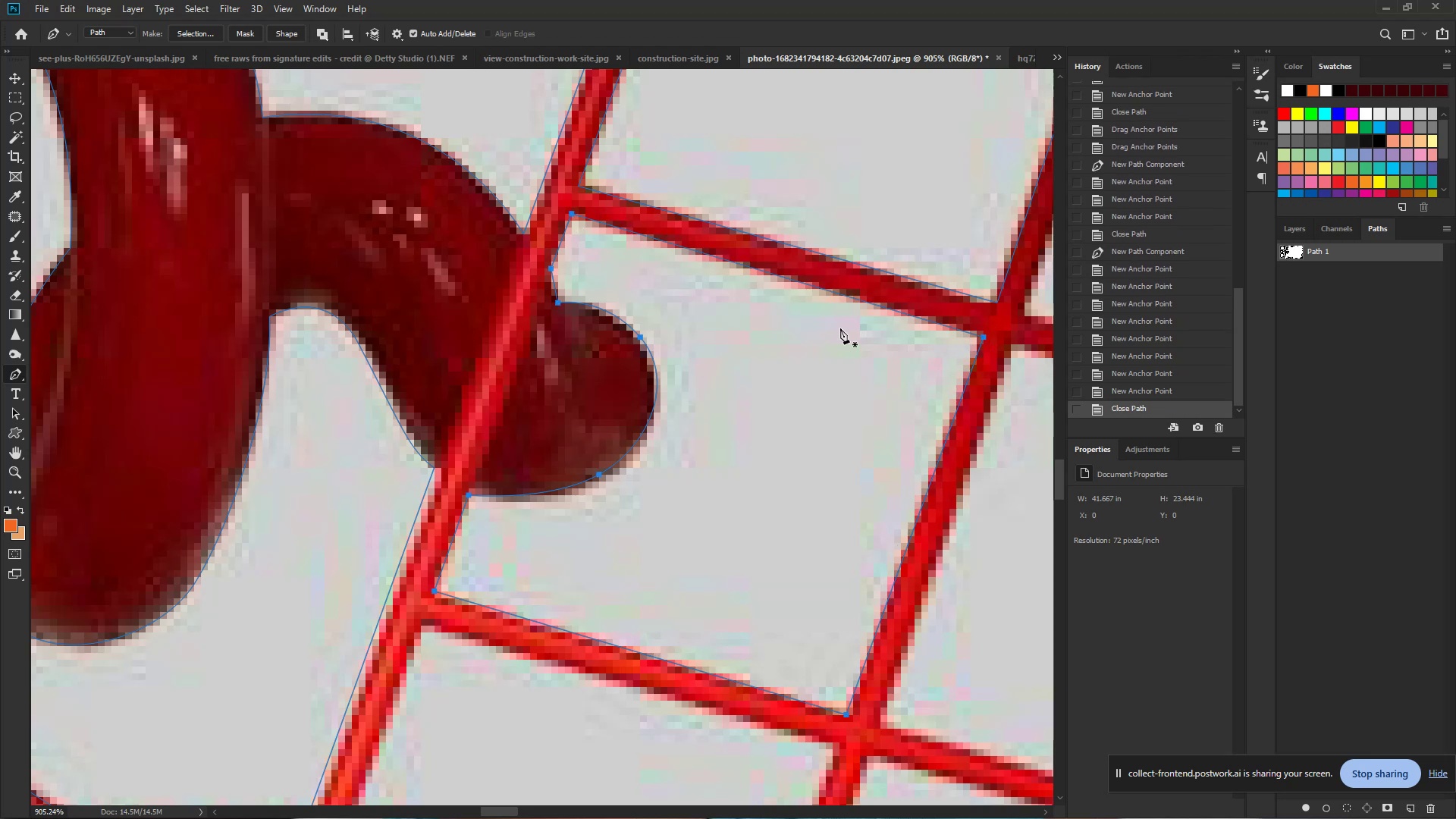 
hold_key(key=ControlLeft, duration=0.63)
 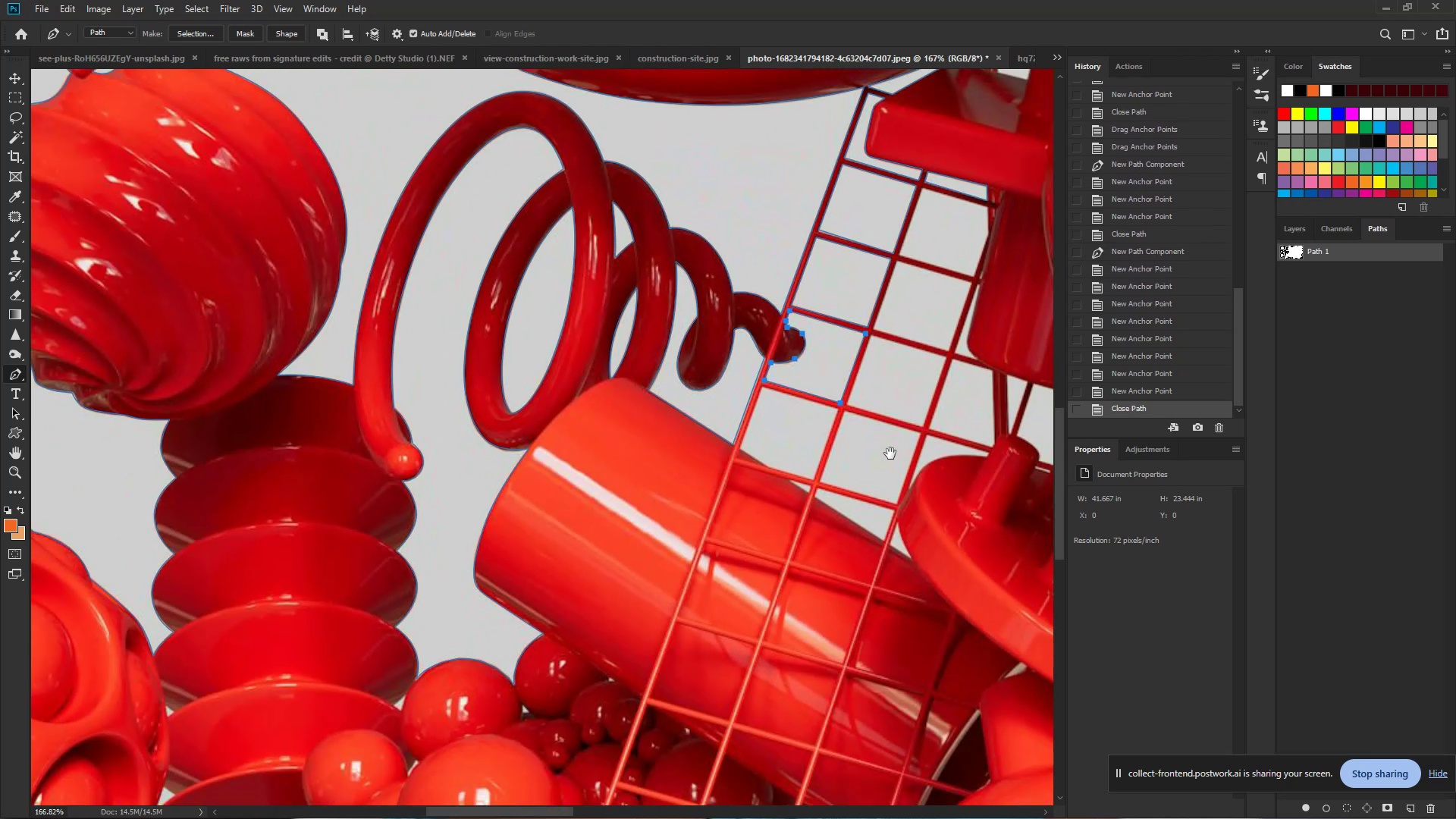 
hold_key(key=Space, duration=0.43)
 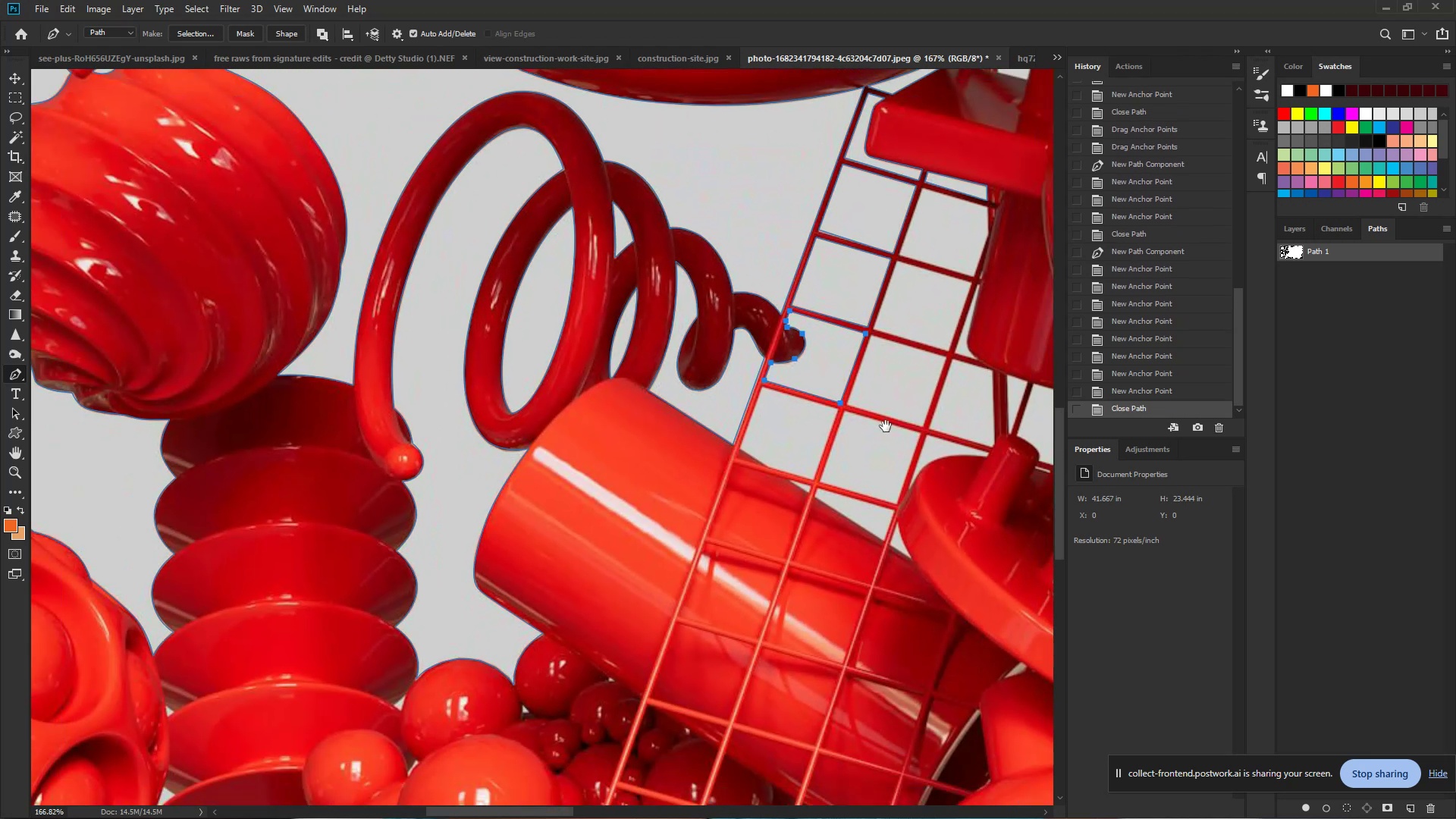 
left_click_drag(start_coordinate=[839, 333], to_coordinate=[737, 312])
 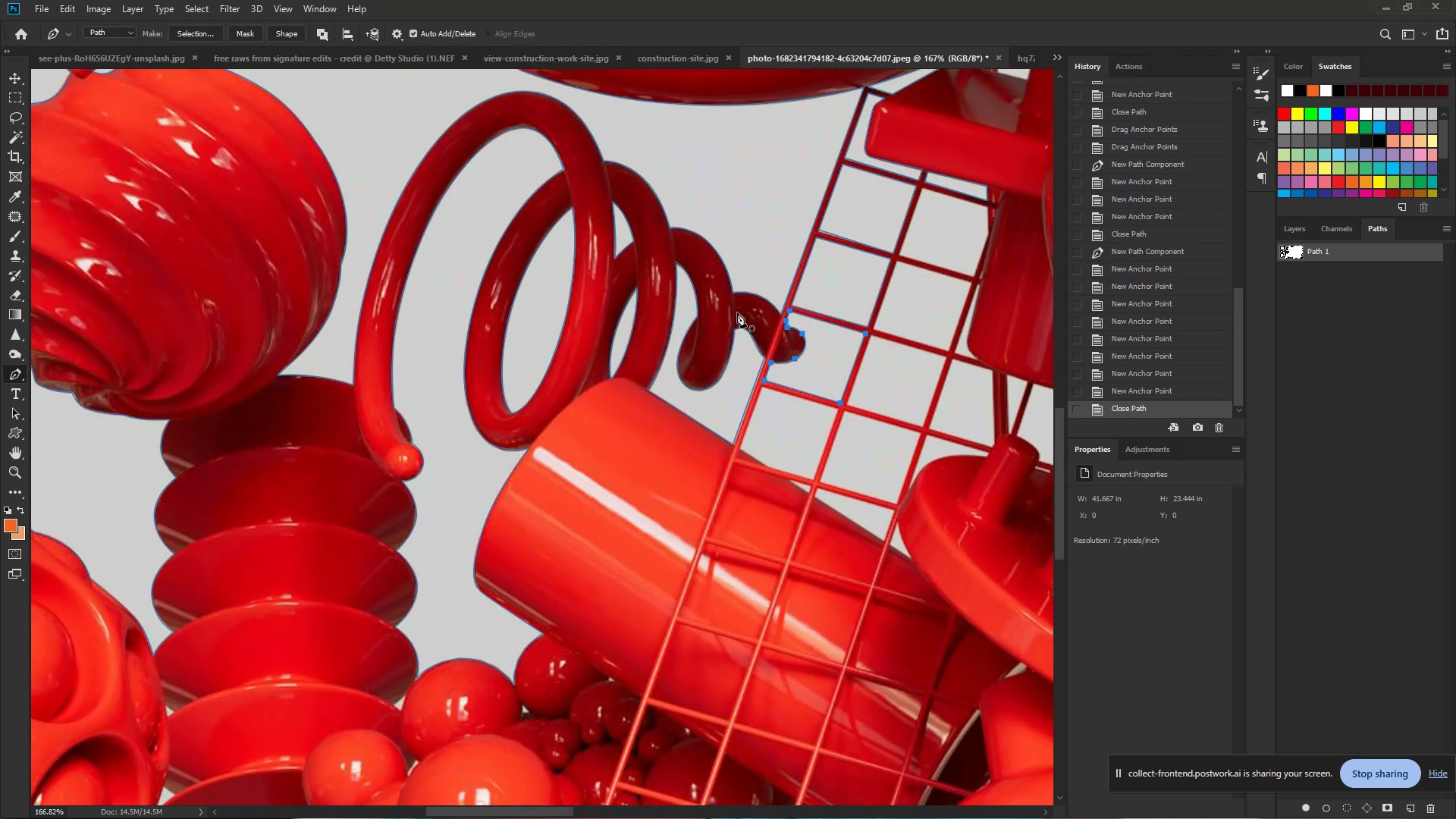 
hold_key(key=Space, duration=0.69)
 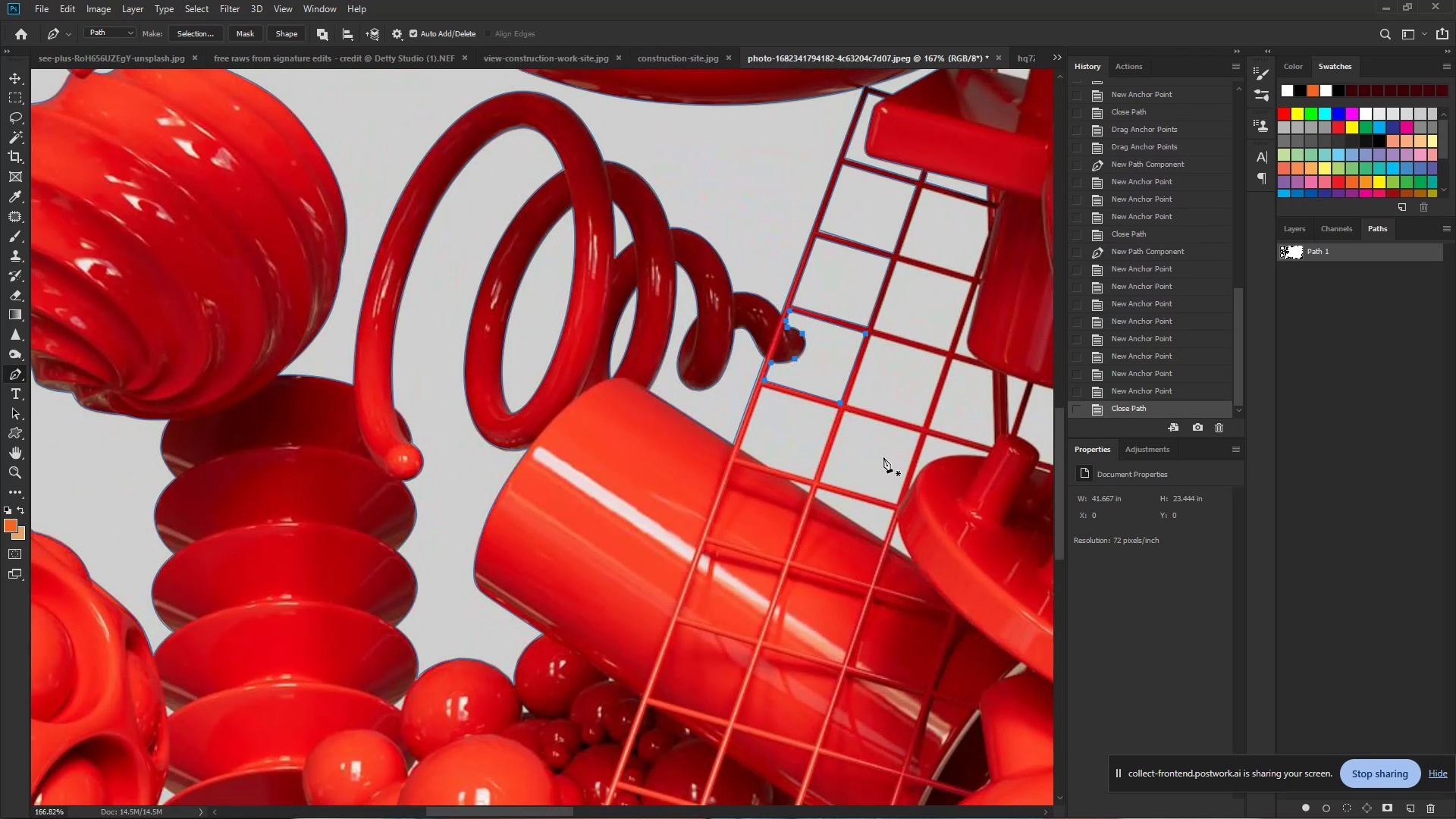 
hold_key(key=Space, duration=1.12)
 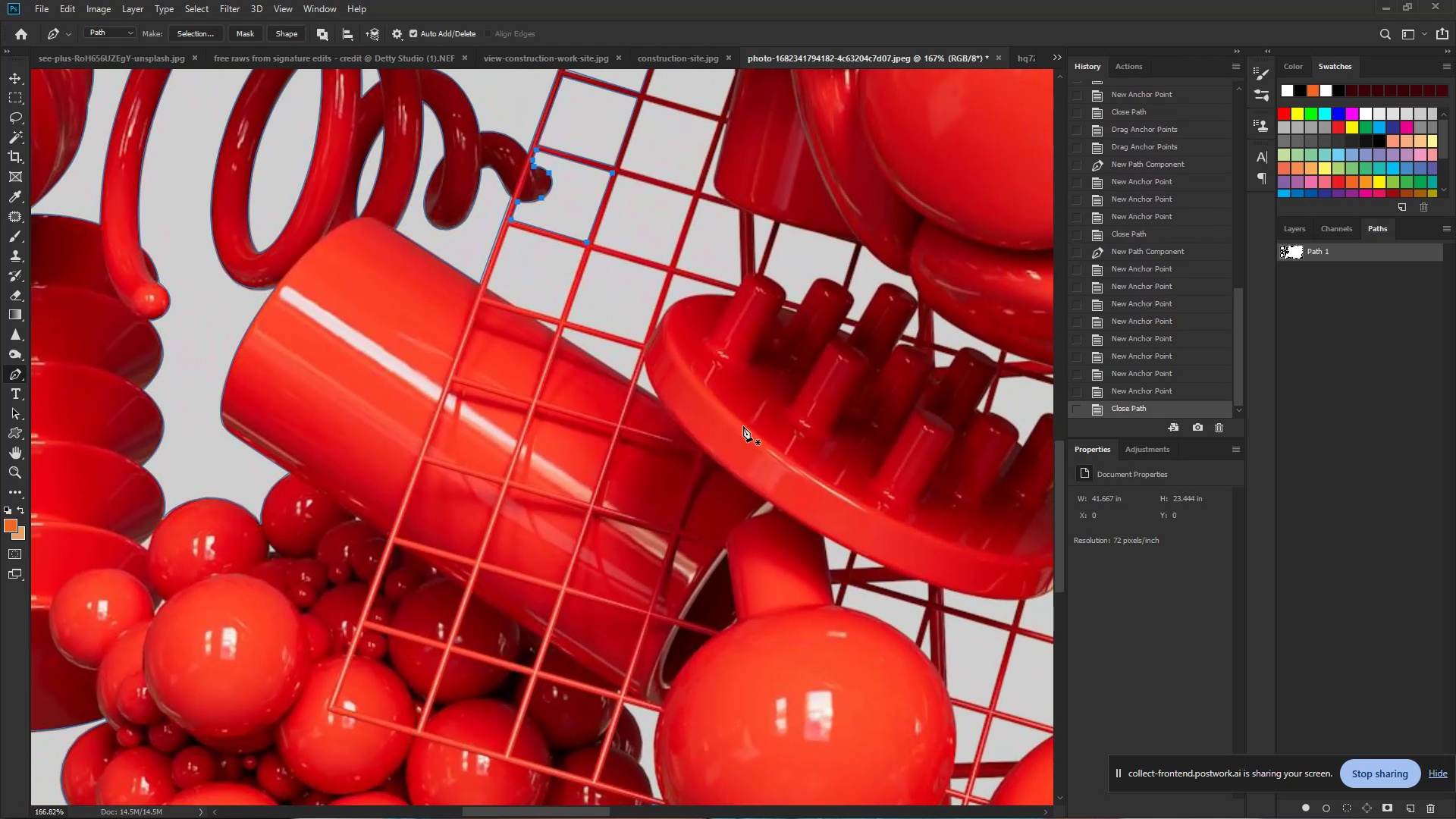 
left_click_drag(start_coordinate=[853, 472], to_coordinate=[600, 311])
 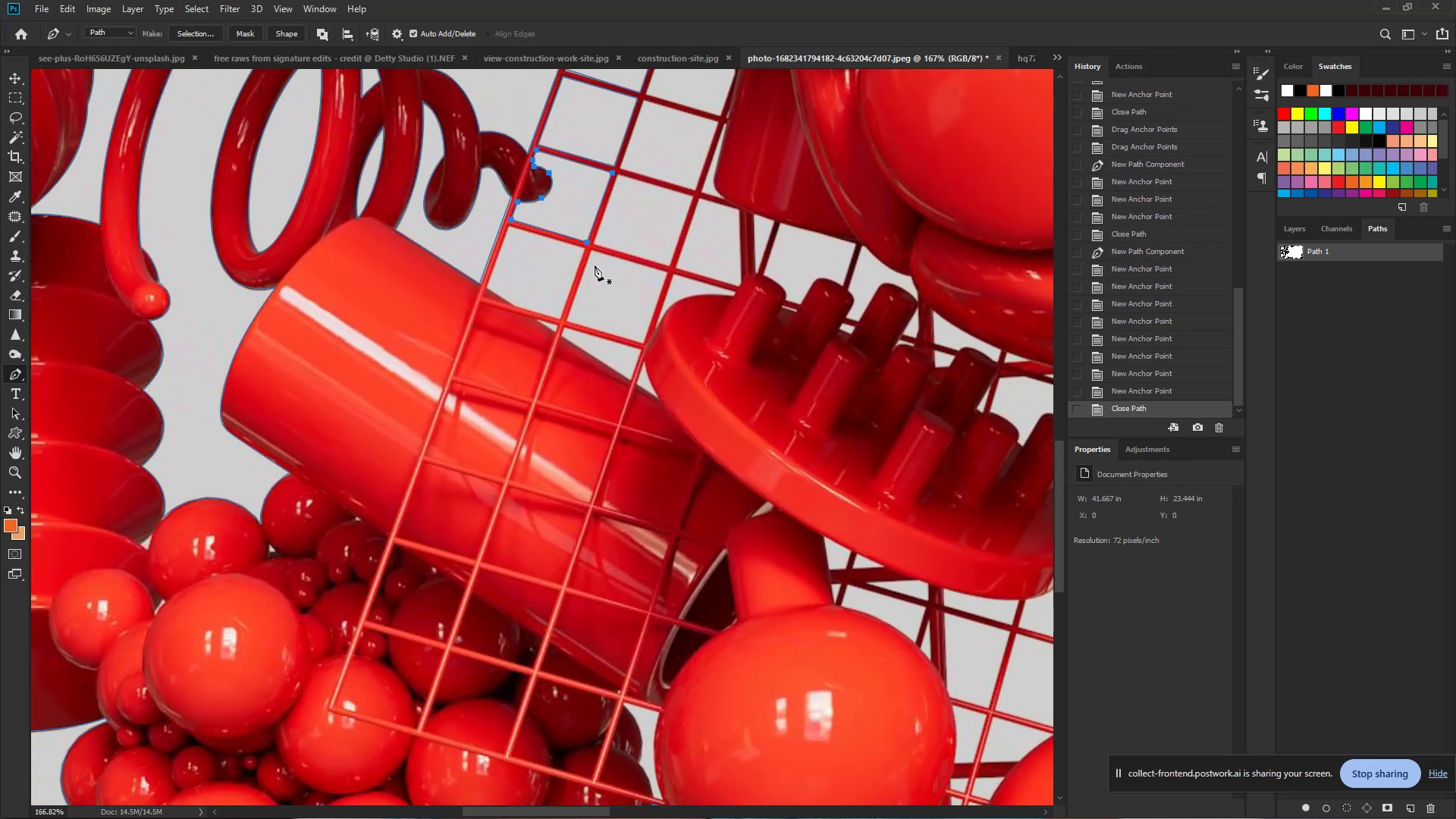 
hold_key(key=ControlLeft, duration=0.82)
 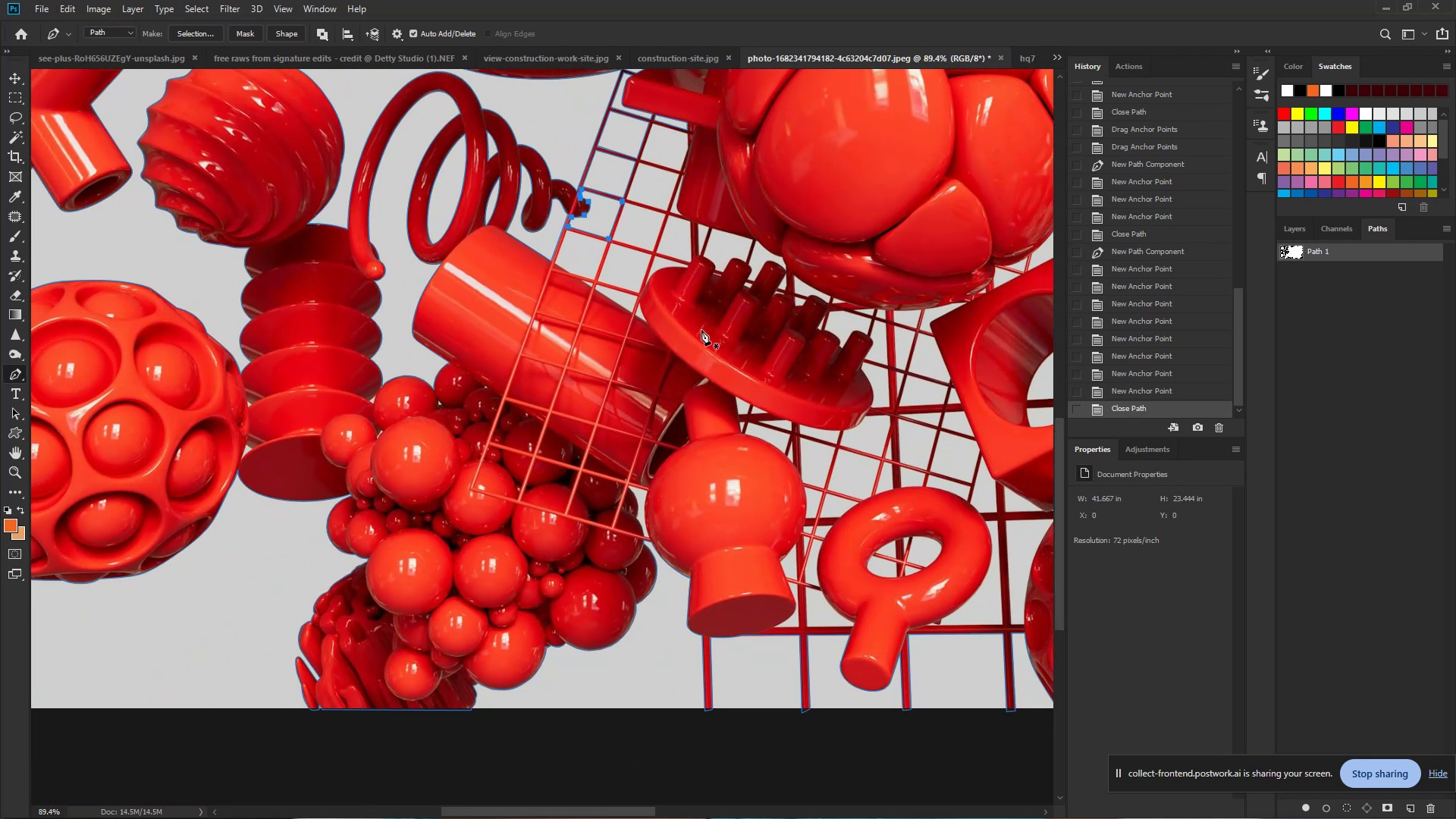 
hold_key(key=Space, duration=0.62)
 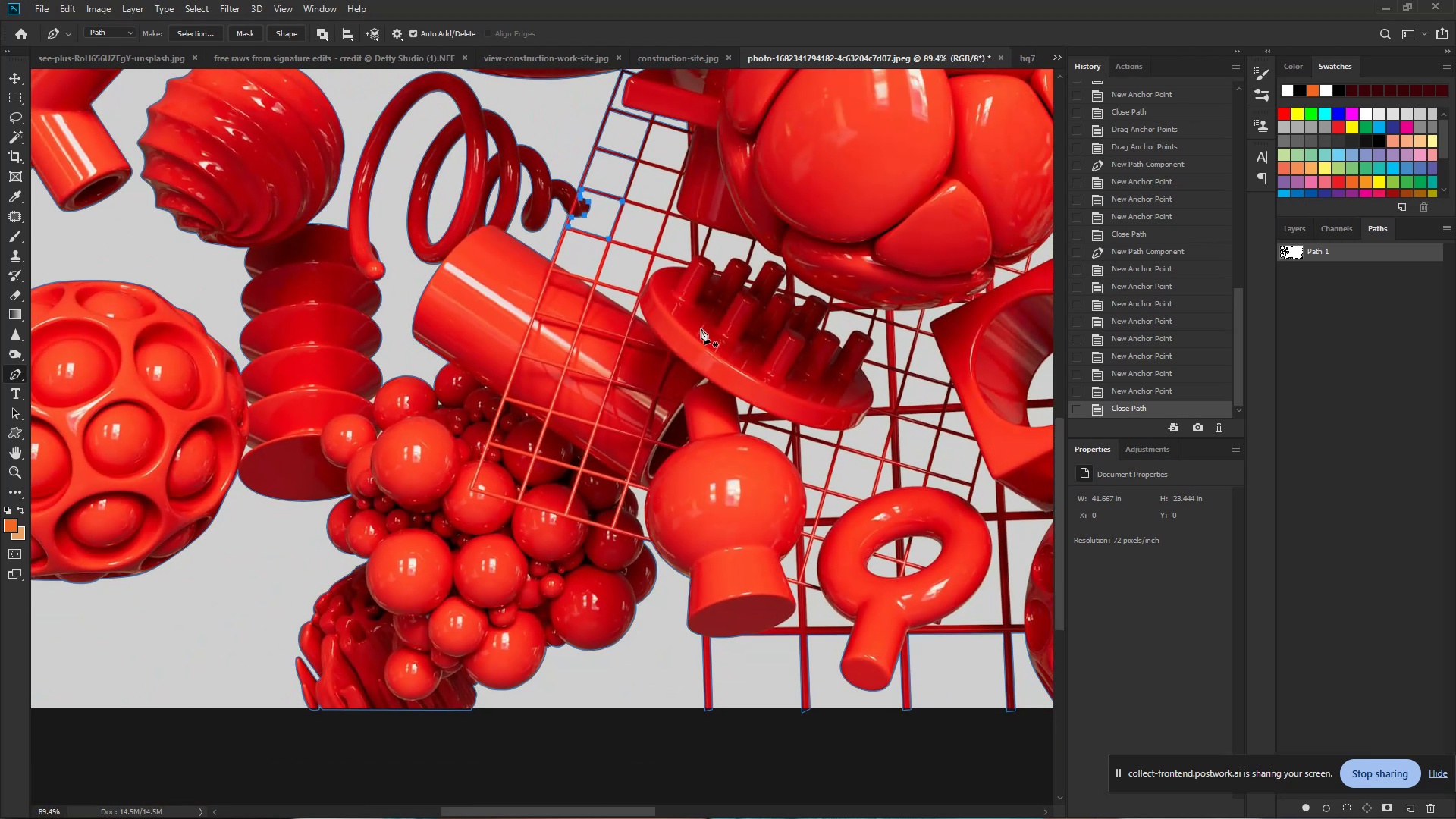 
left_click_drag(start_coordinate=[635, 234], to_coordinate=[589, 228])
 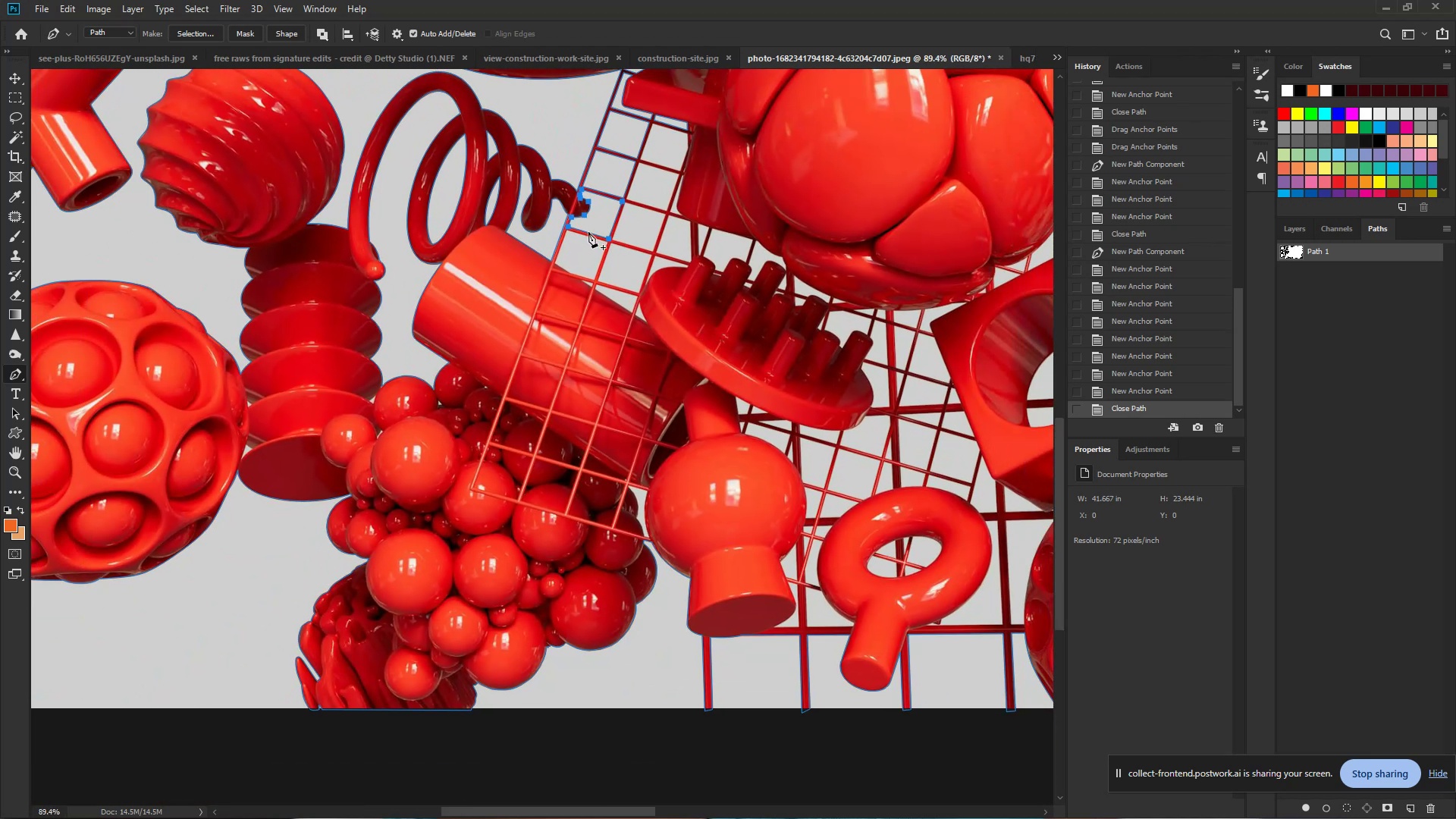 
hold_key(key=ControlLeft, duration=1.06)
 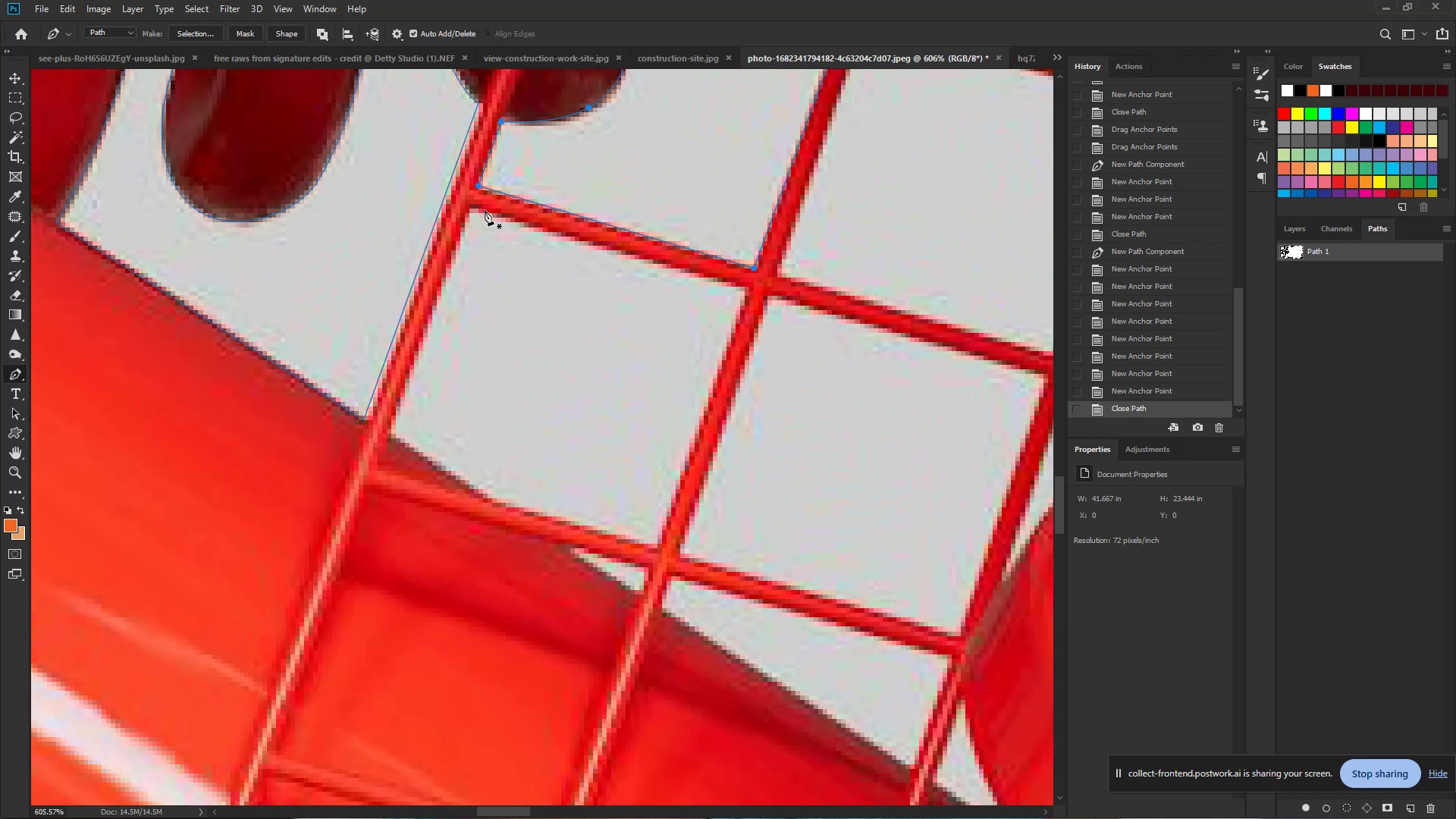 
hold_key(key=Space, duration=0.86)
 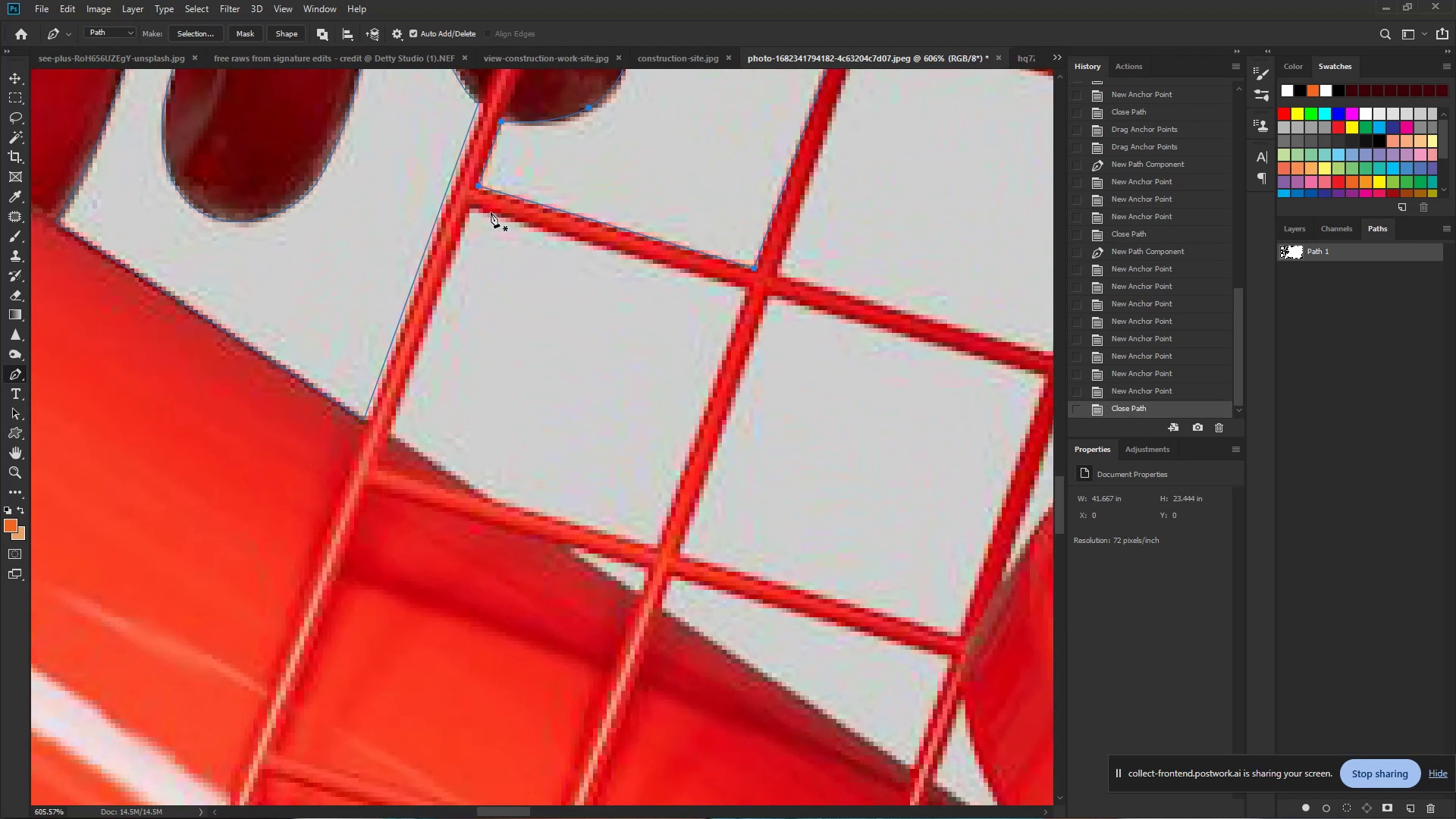 
left_click_drag(start_coordinate=[584, 234], to_coordinate=[700, 279])
 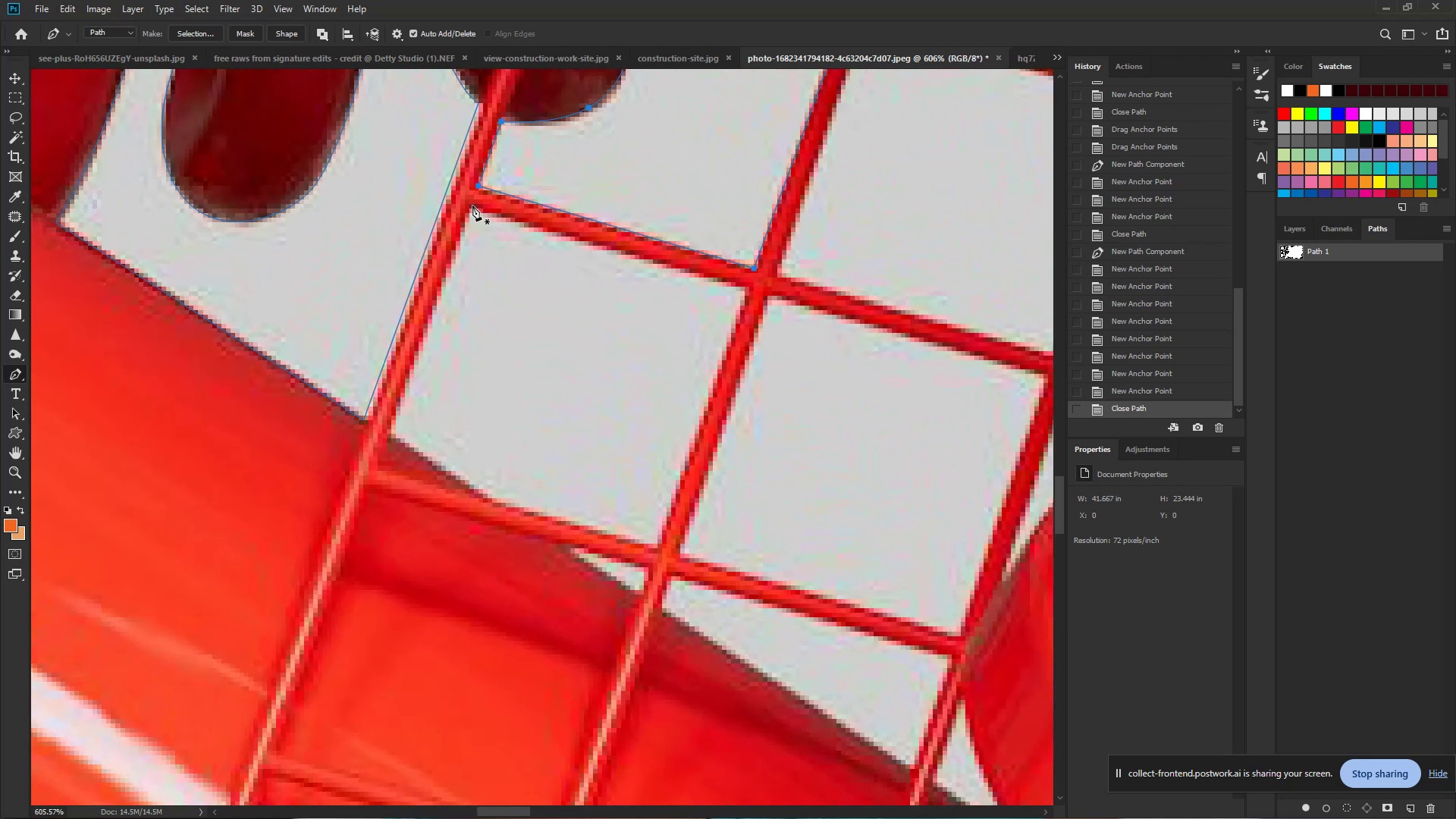 
left_click([472, 206])
 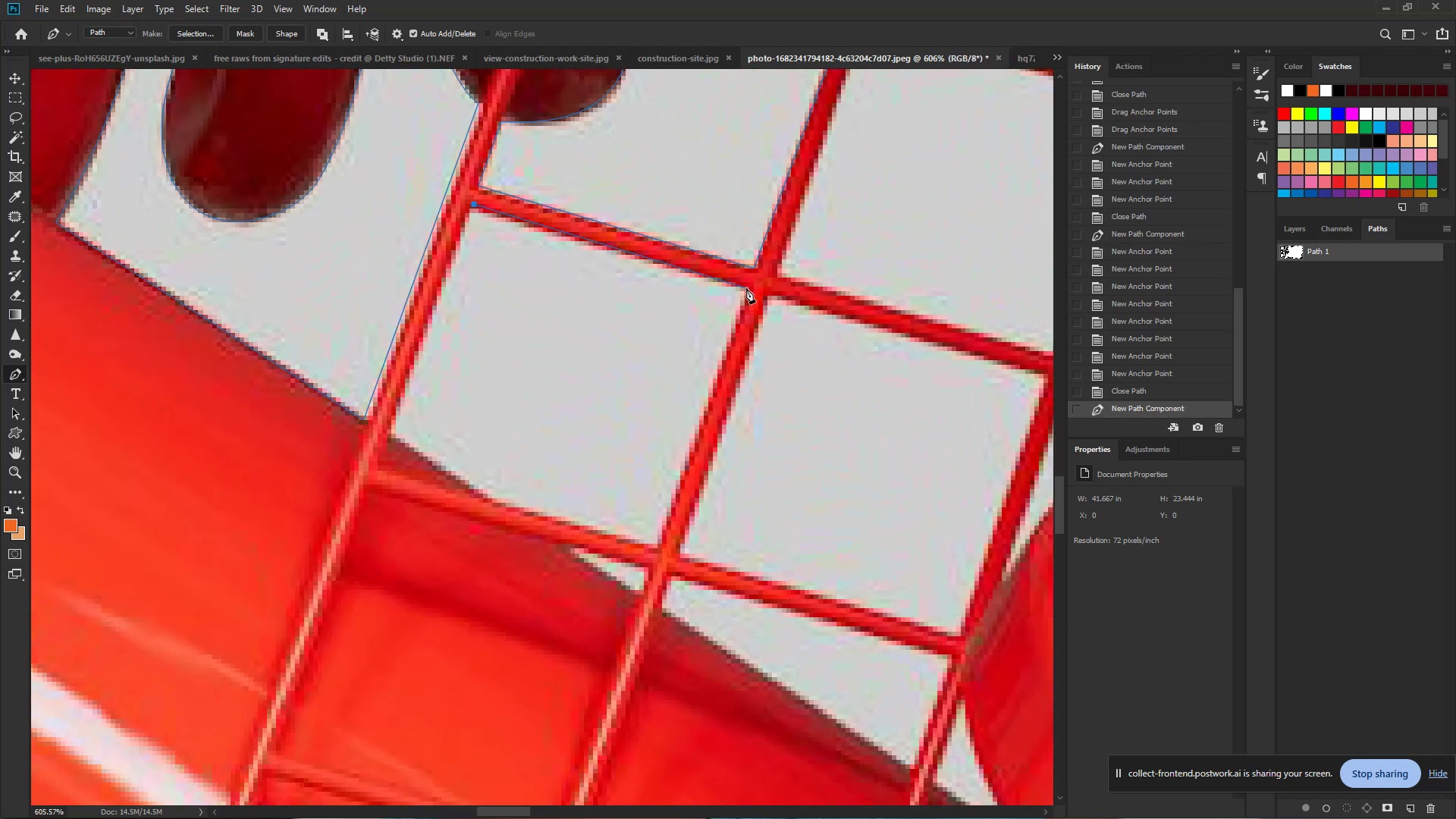 
left_click([748, 288])
 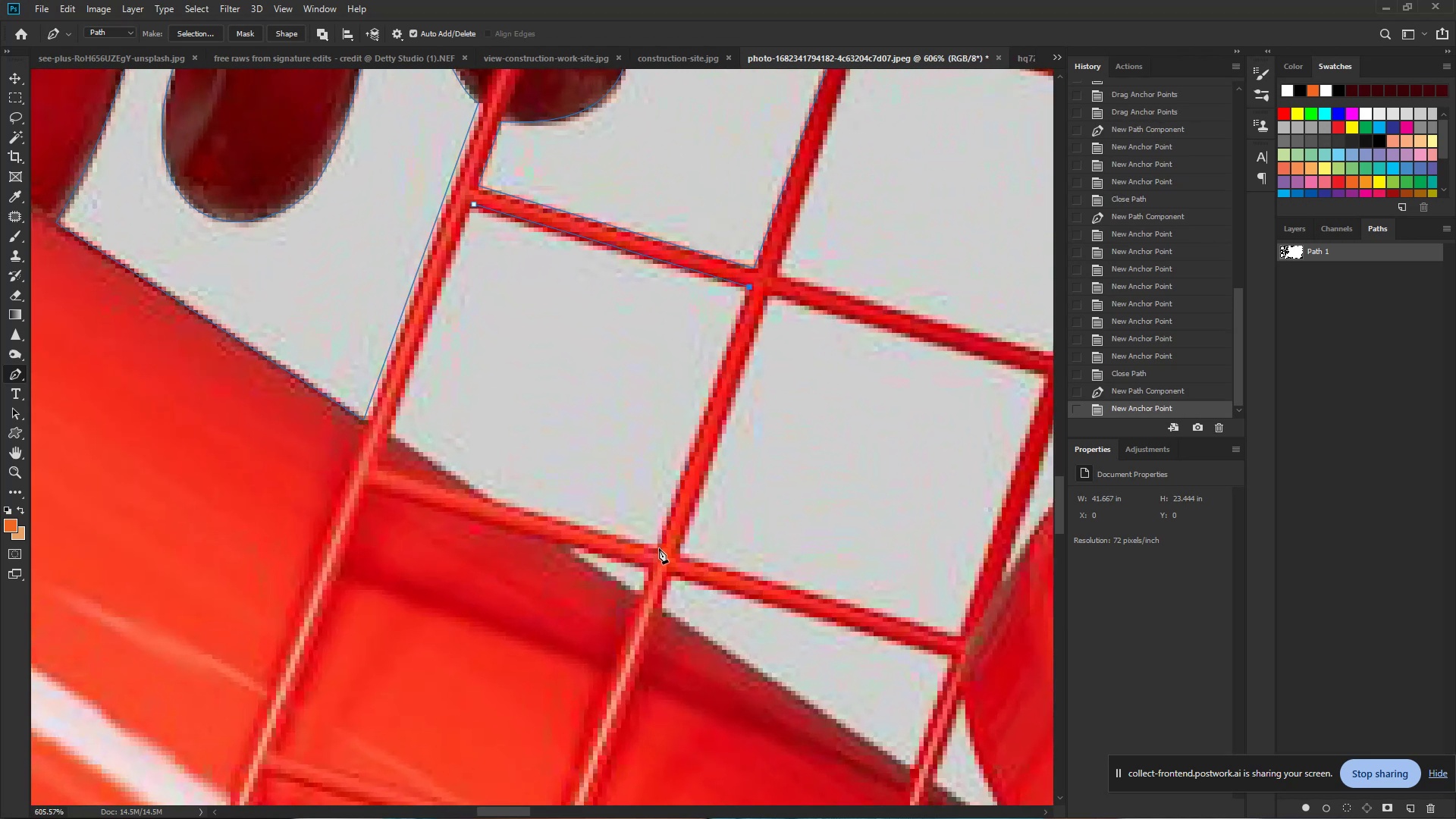 
left_click([658, 548])
 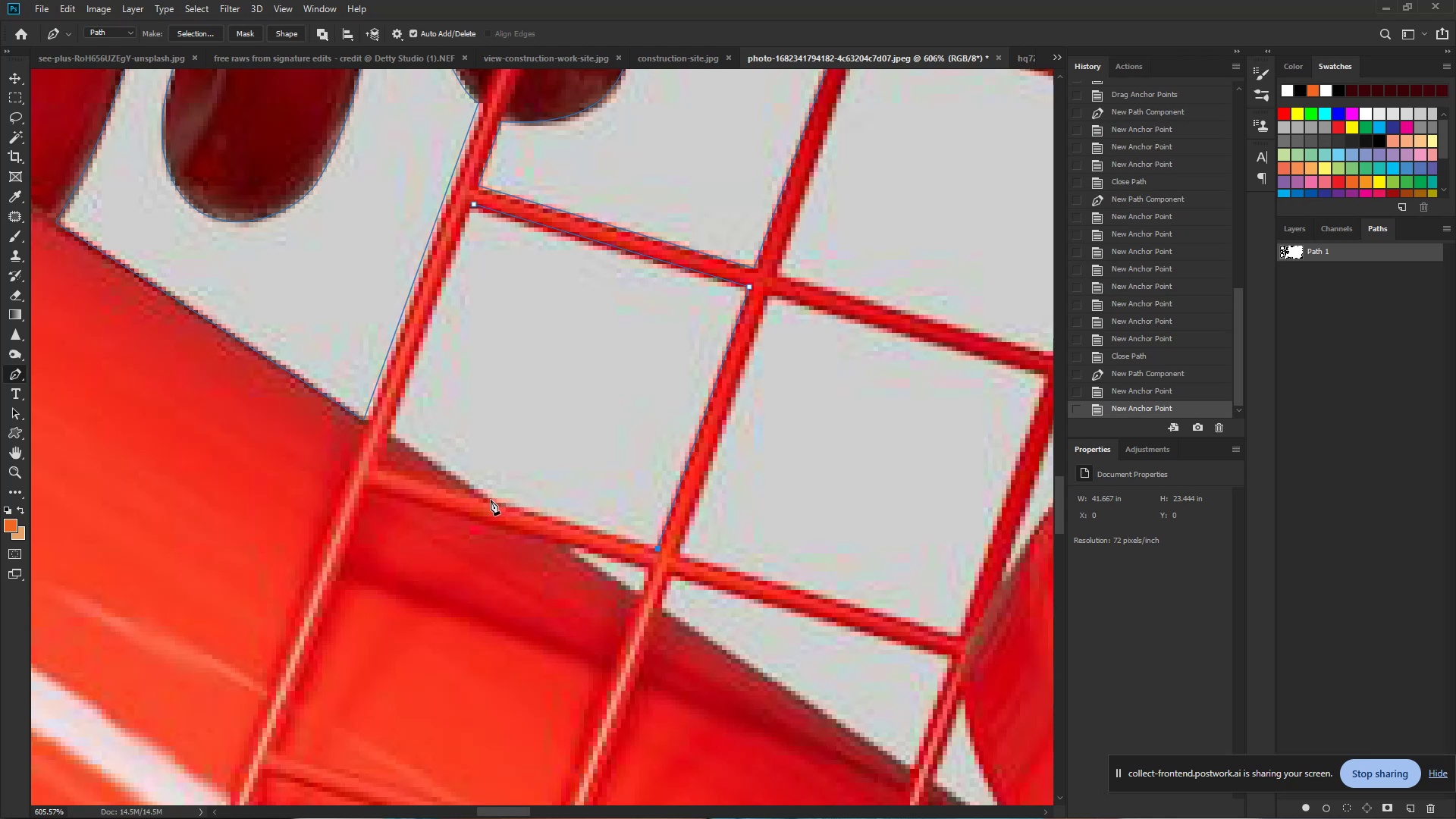 
left_click([487, 500])
 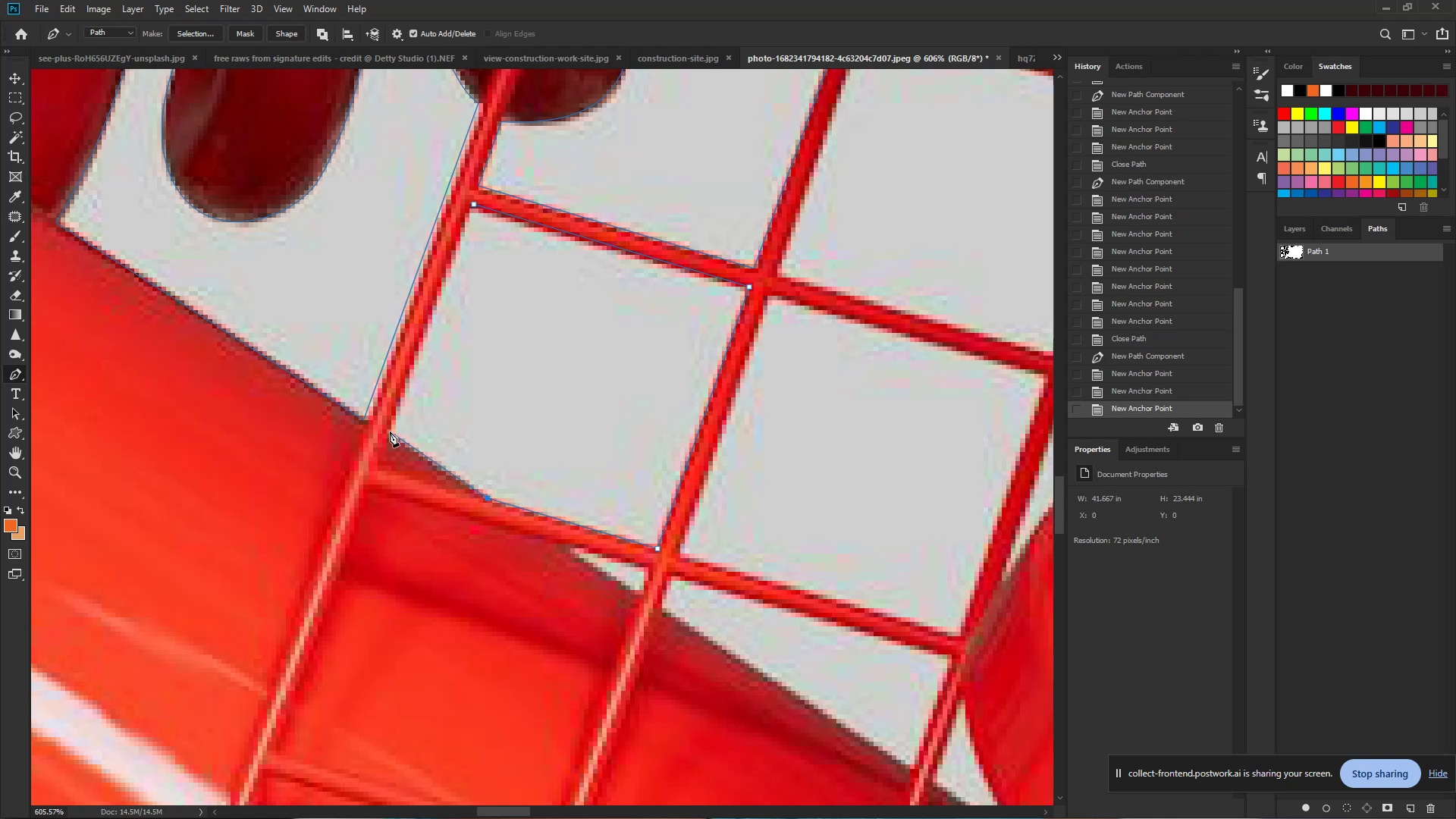 
left_click([388, 430])
 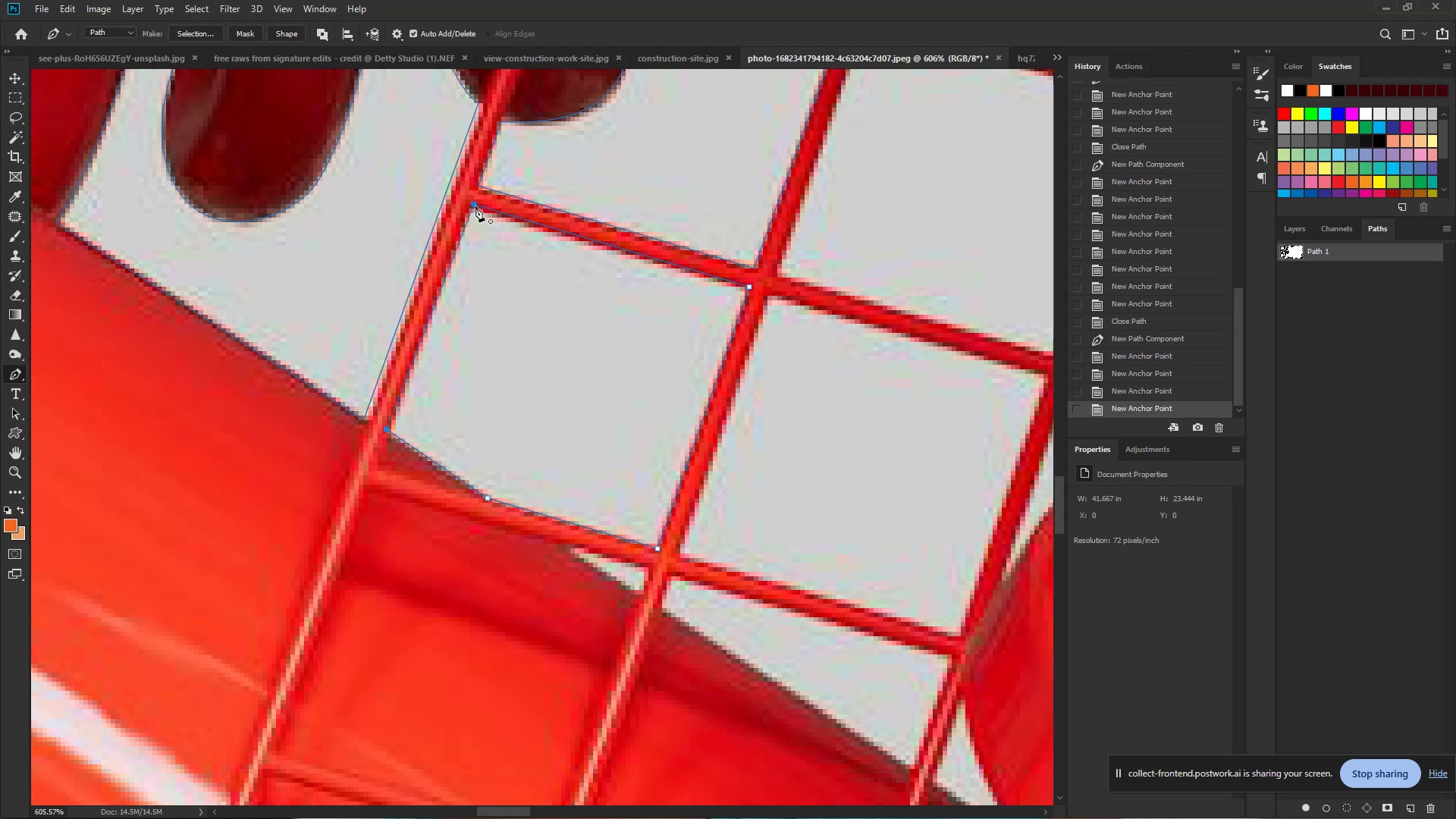 
left_click([475, 204])
 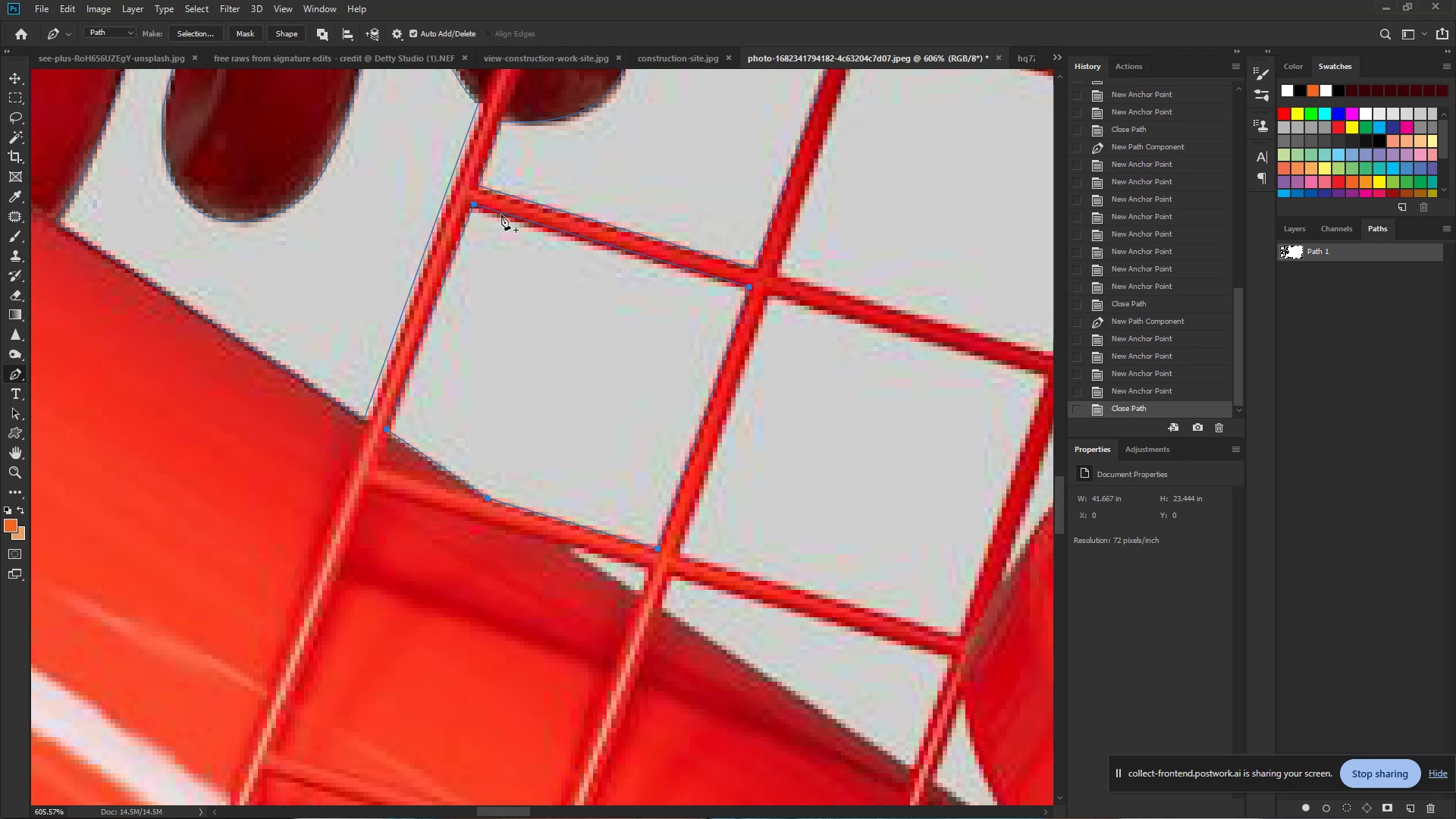 
hold_key(key=ControlLeft, duration=0.79)
 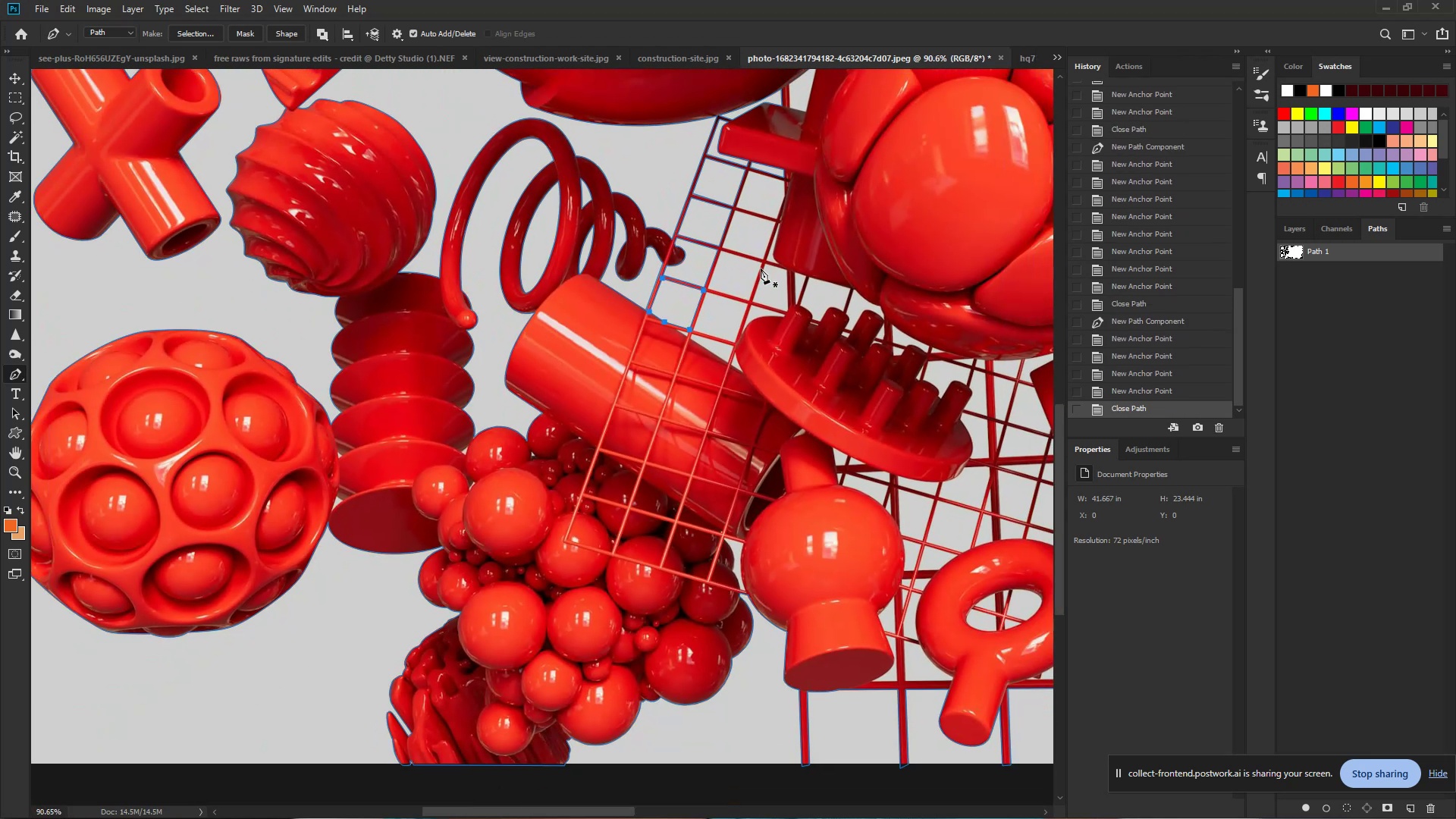 
hold_key(key=Space, duration=0.53)
 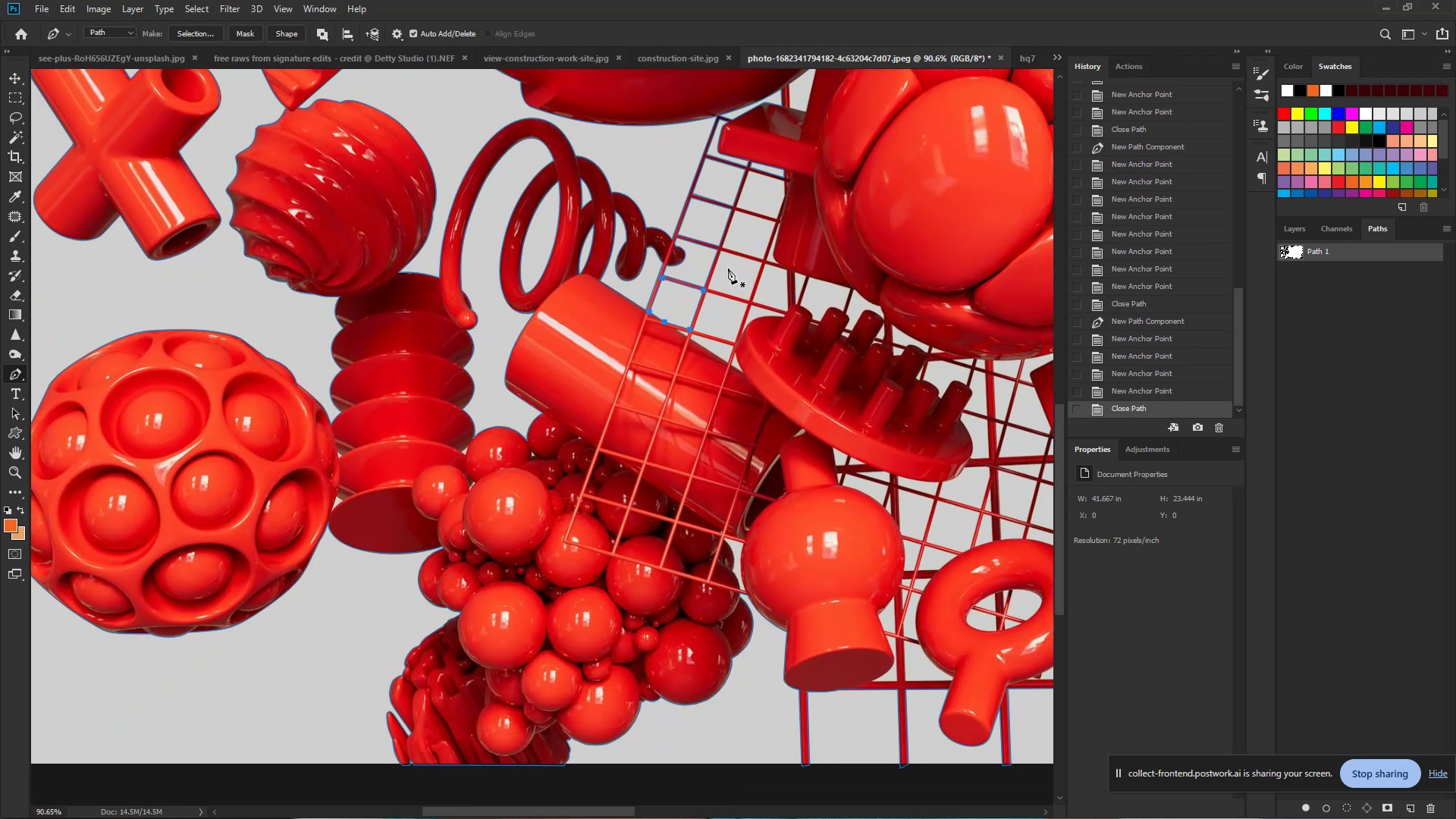 
left_click_drag(start_coordinate=[695, 291], to_coordinate=[580, 268])
 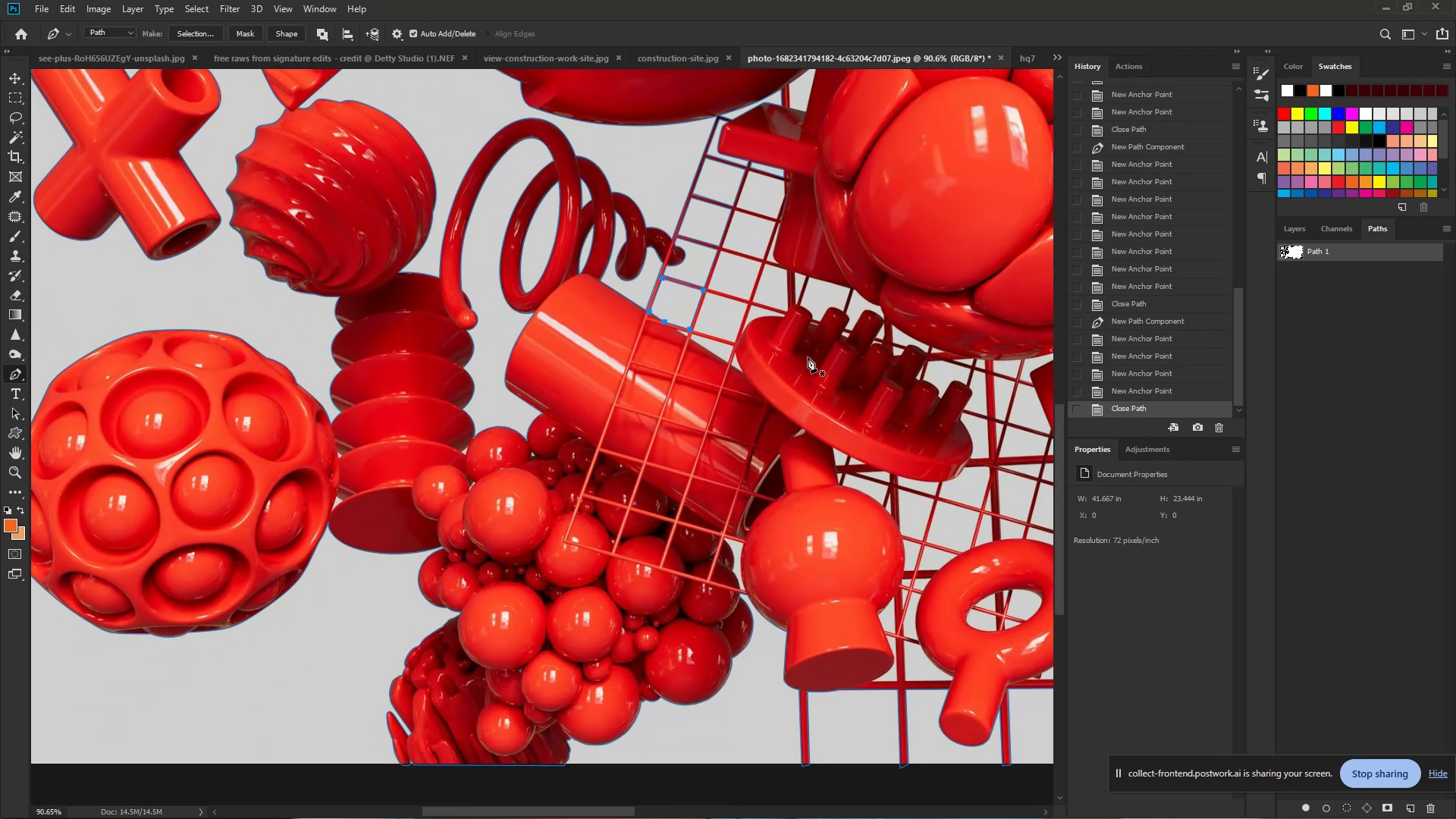 
wait(5.22)
 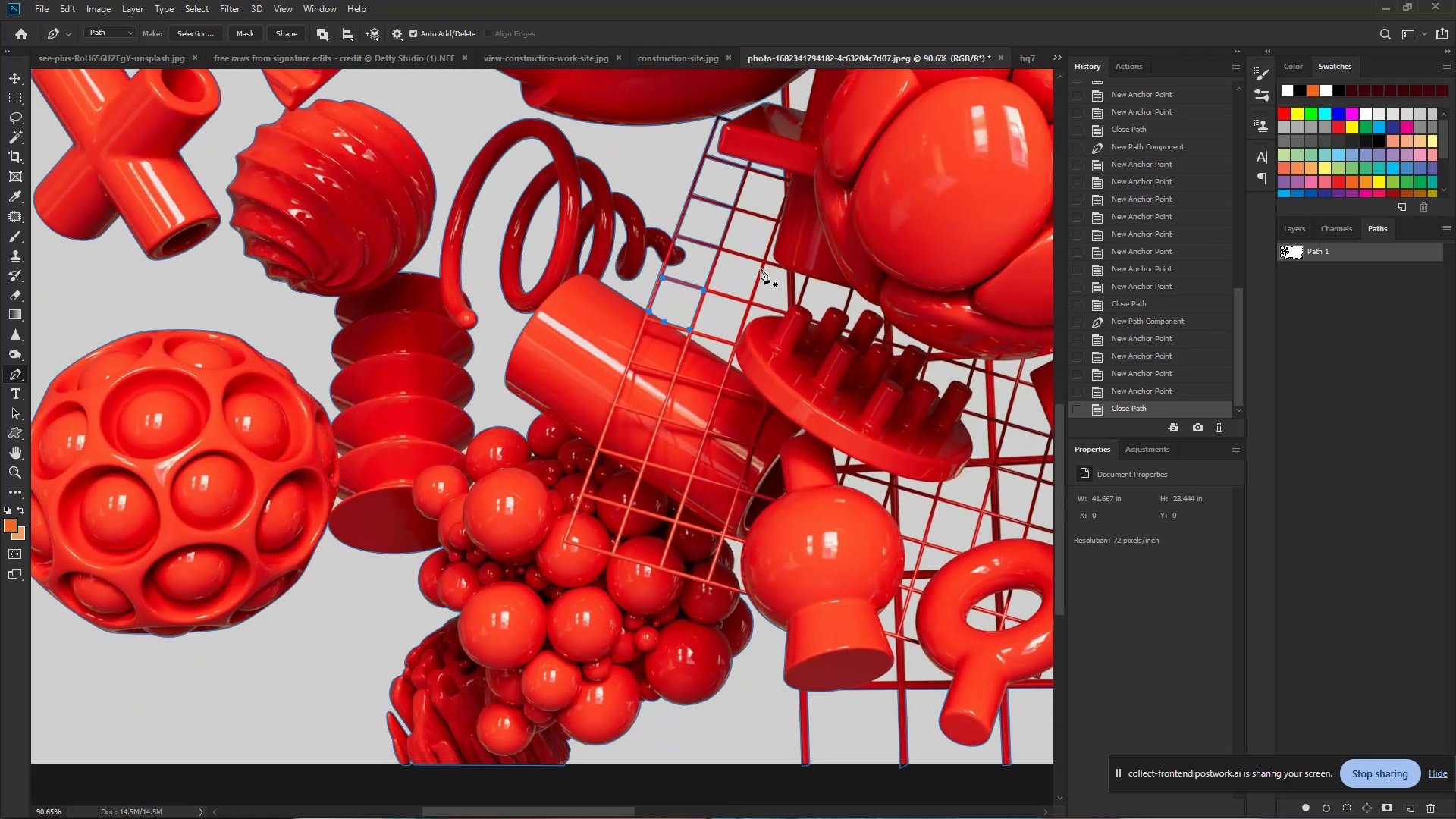 
hold_key(key=ControlLeft, duration=0.86)
 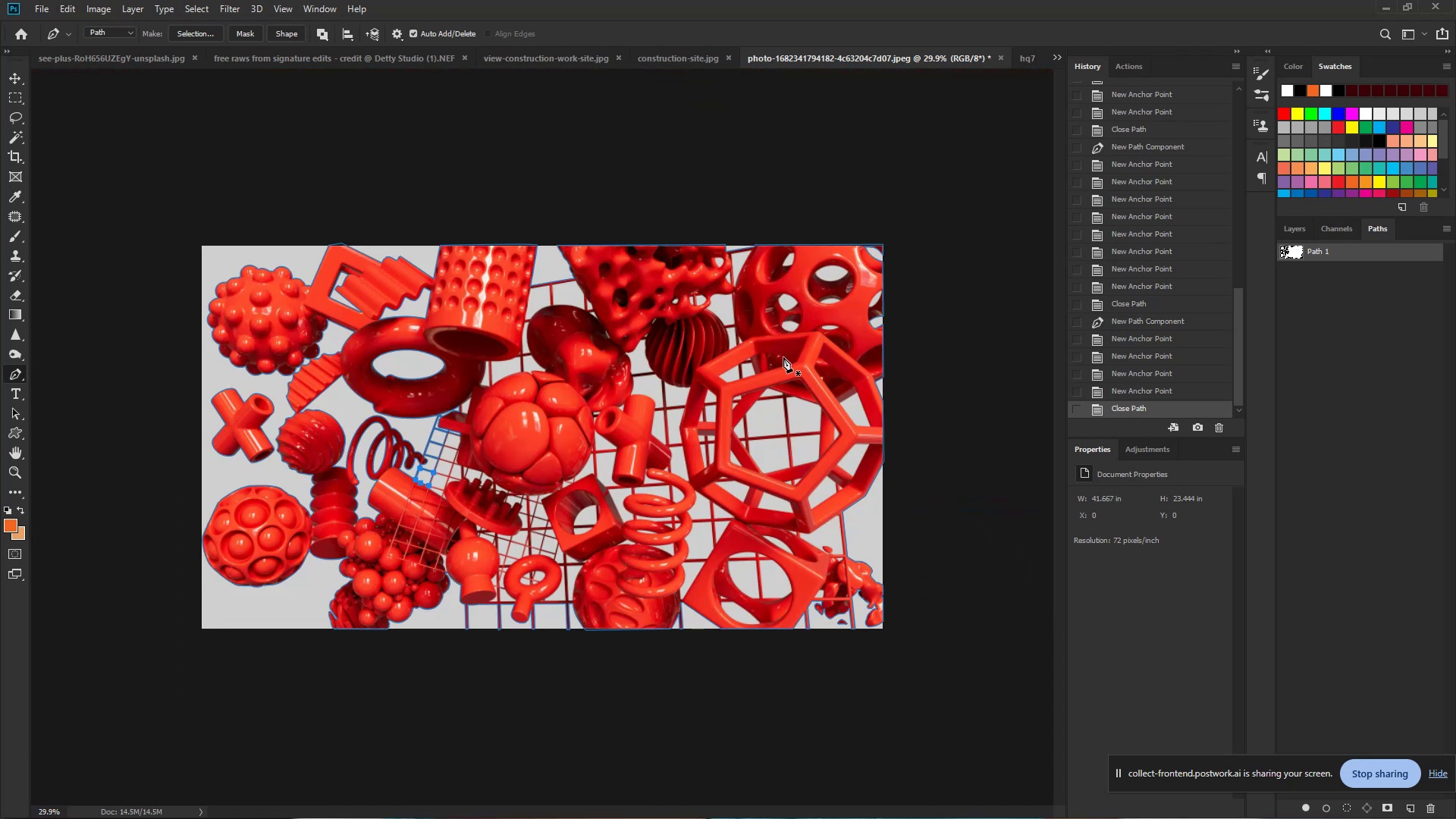 
hold_key(key=Space, duration=0.63)
 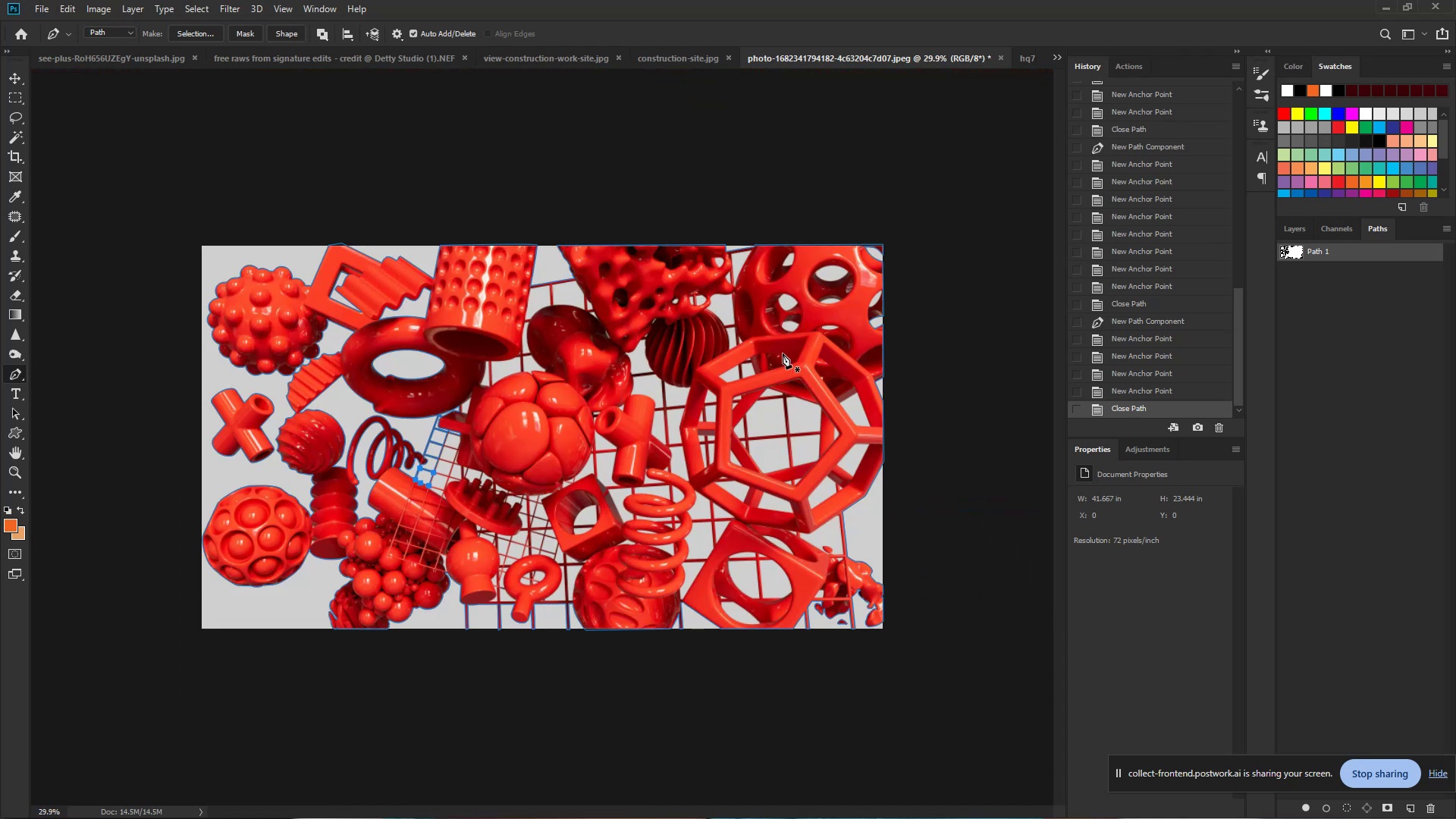 
left_click_drag(start_coordinate=[812, 361], to_coordinate=[741, 350])
 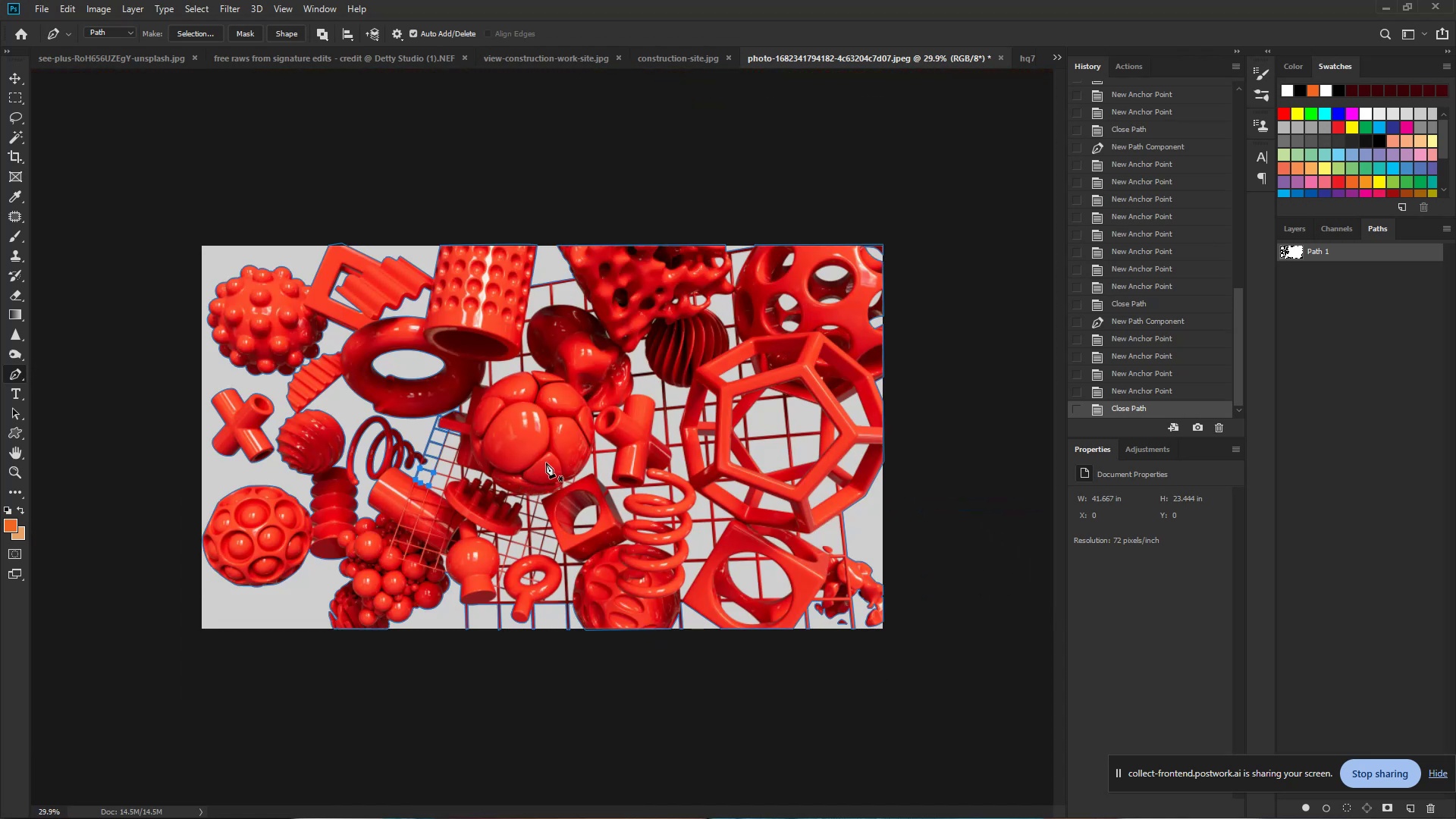 
wait(6.34)
 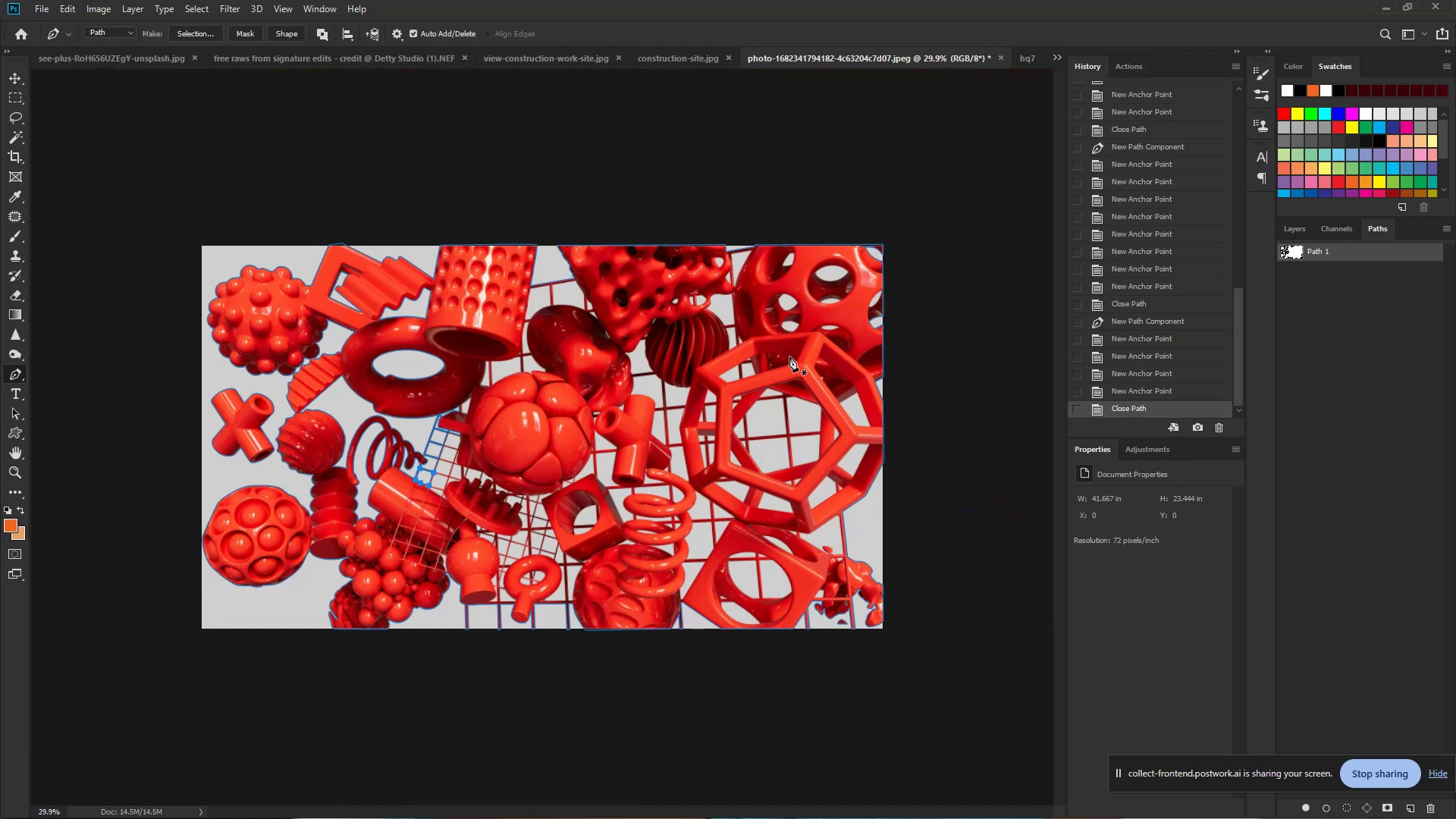 
hold_key(key=ControlLeft, duration=1.25)
 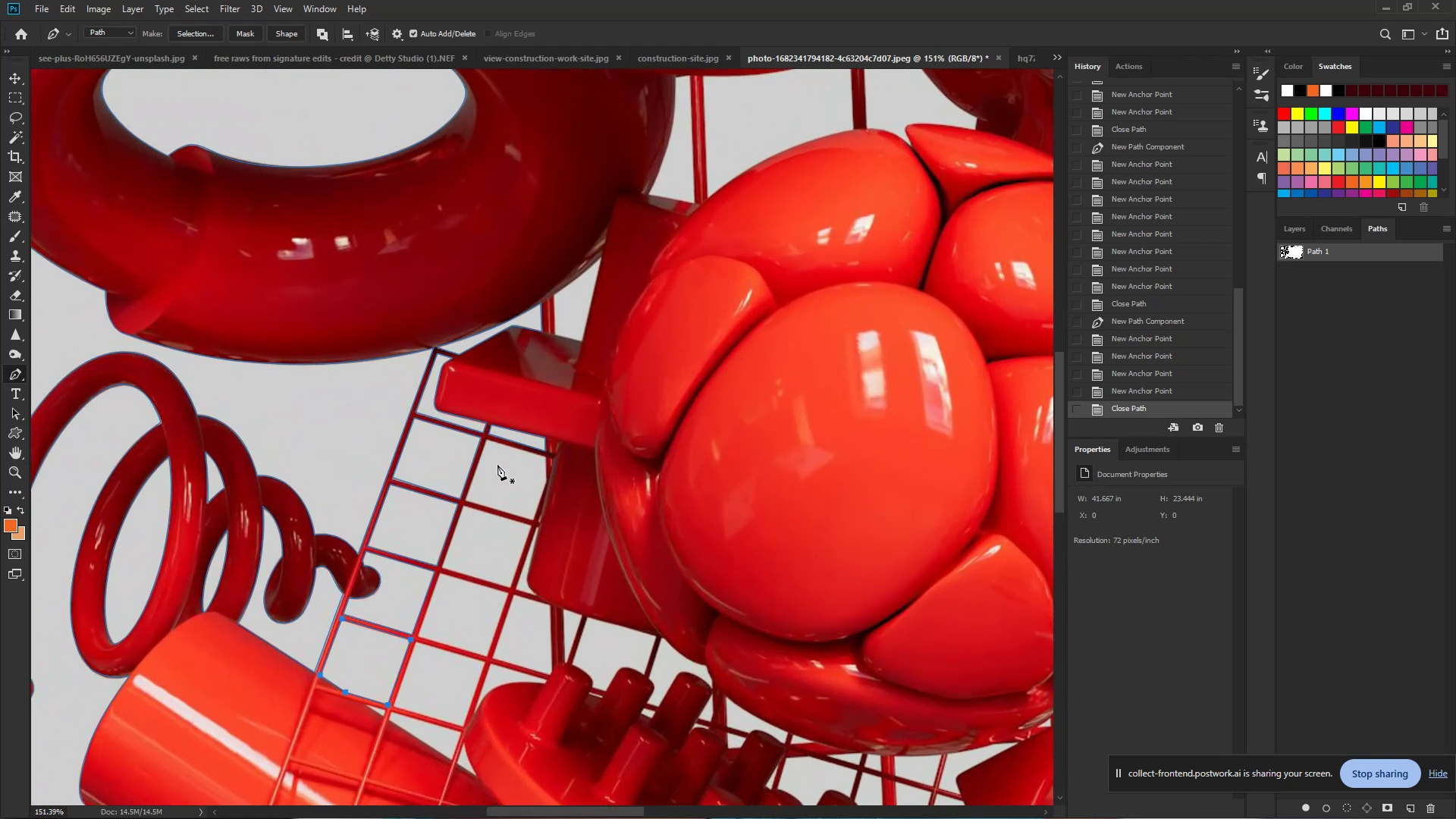 
hold_key(key=Space, duration=1.02)
 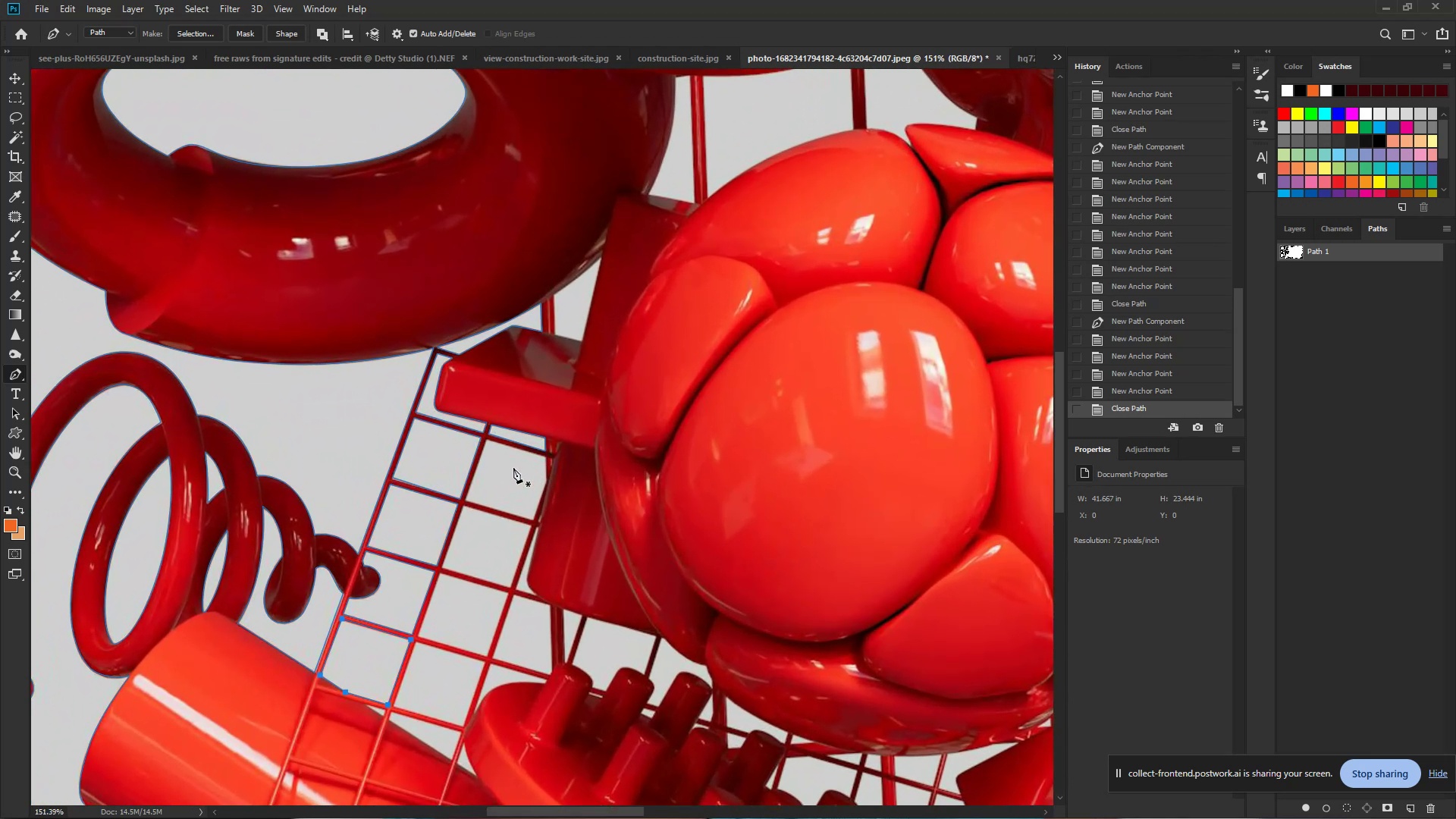 
left_click_drag(start_coordinate=[439, 431], to_coordinate=[537, 441])
 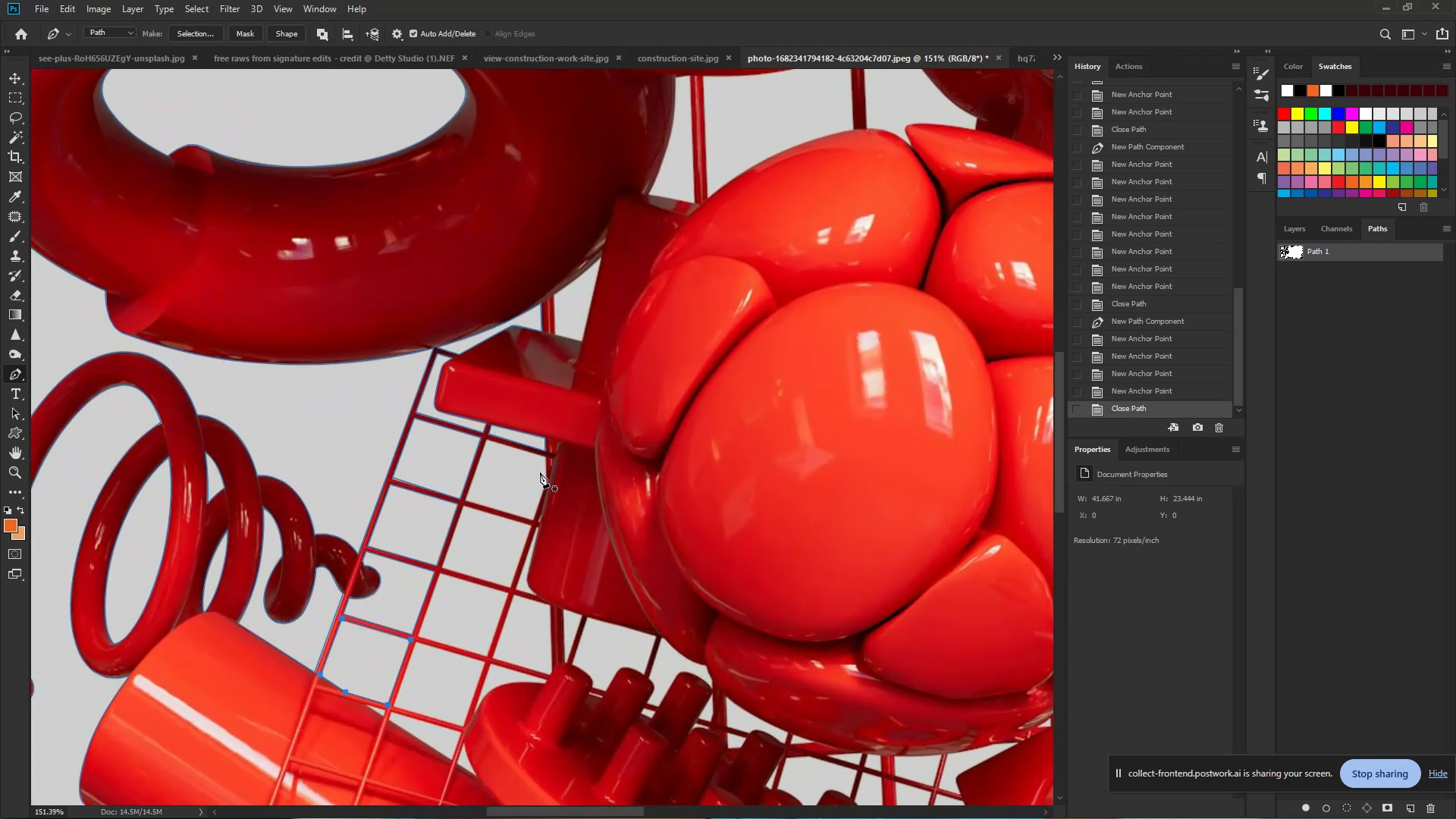 
hold_key(key=ControlLeft, duration=1.12)
 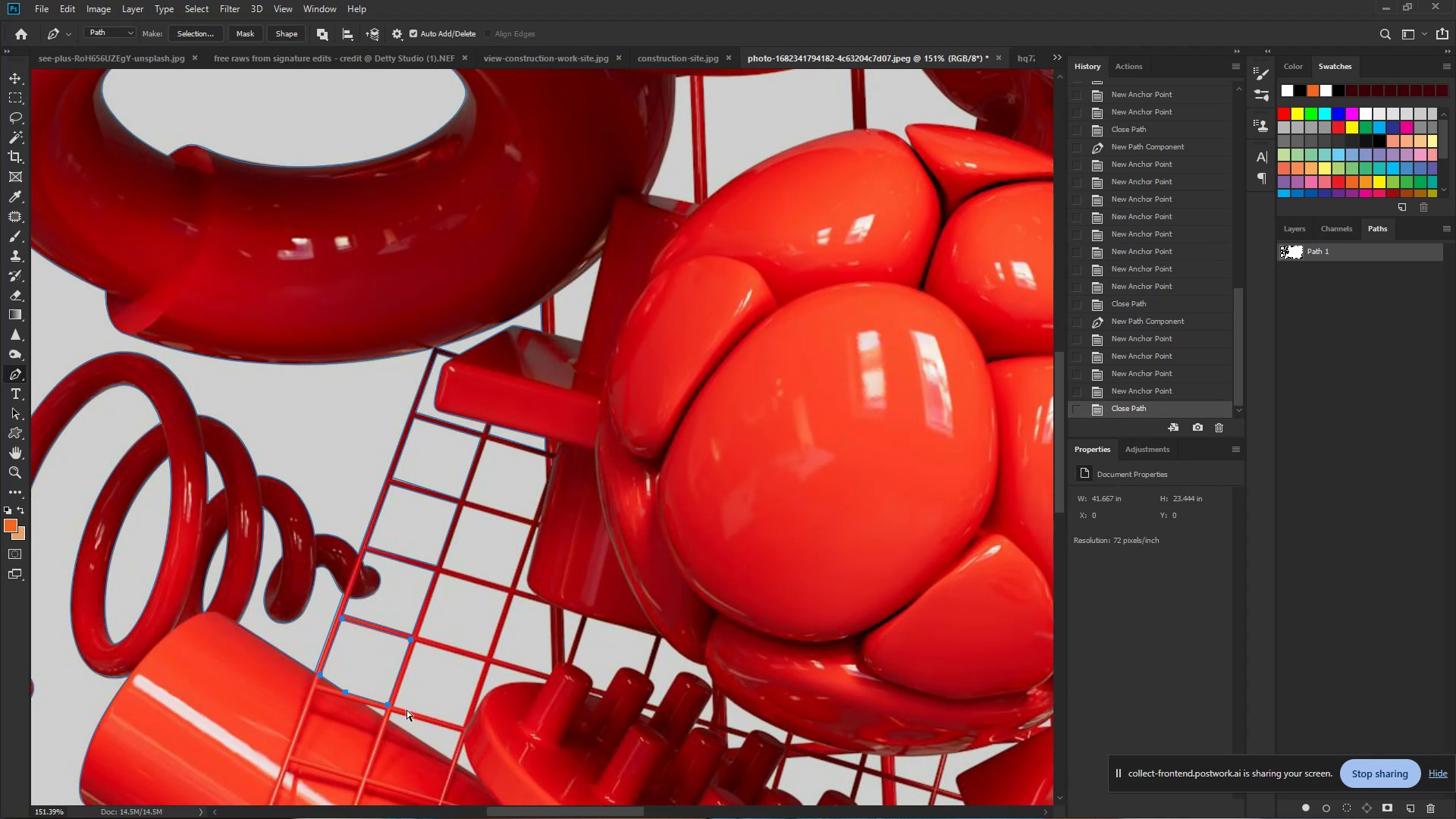 
hold_key(key=Space, duration=0.89)
 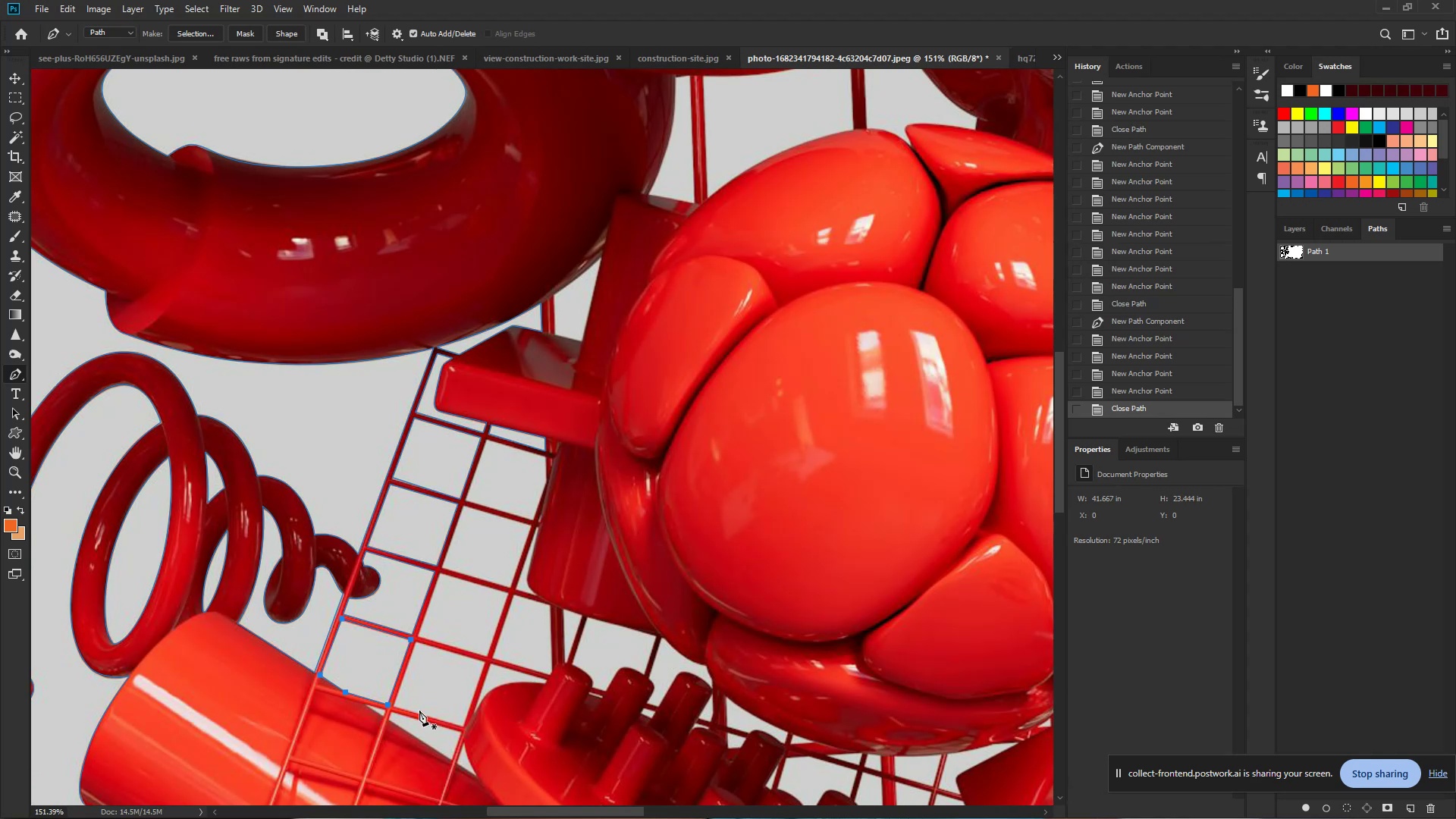 
hold_key(key=ControlLeft, duration=0.86)
 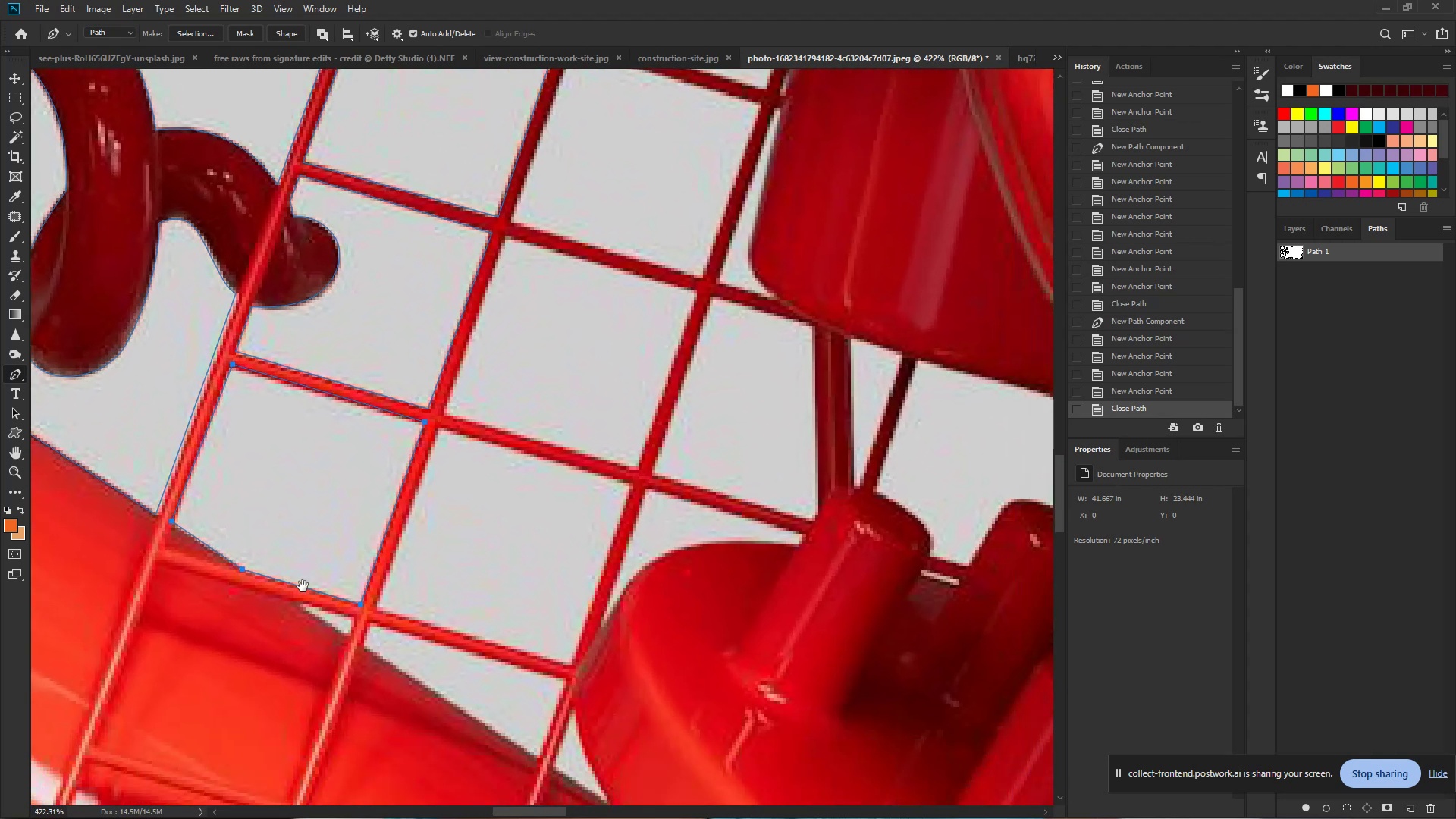 
hold_key(key=Space, duration=0.56)
 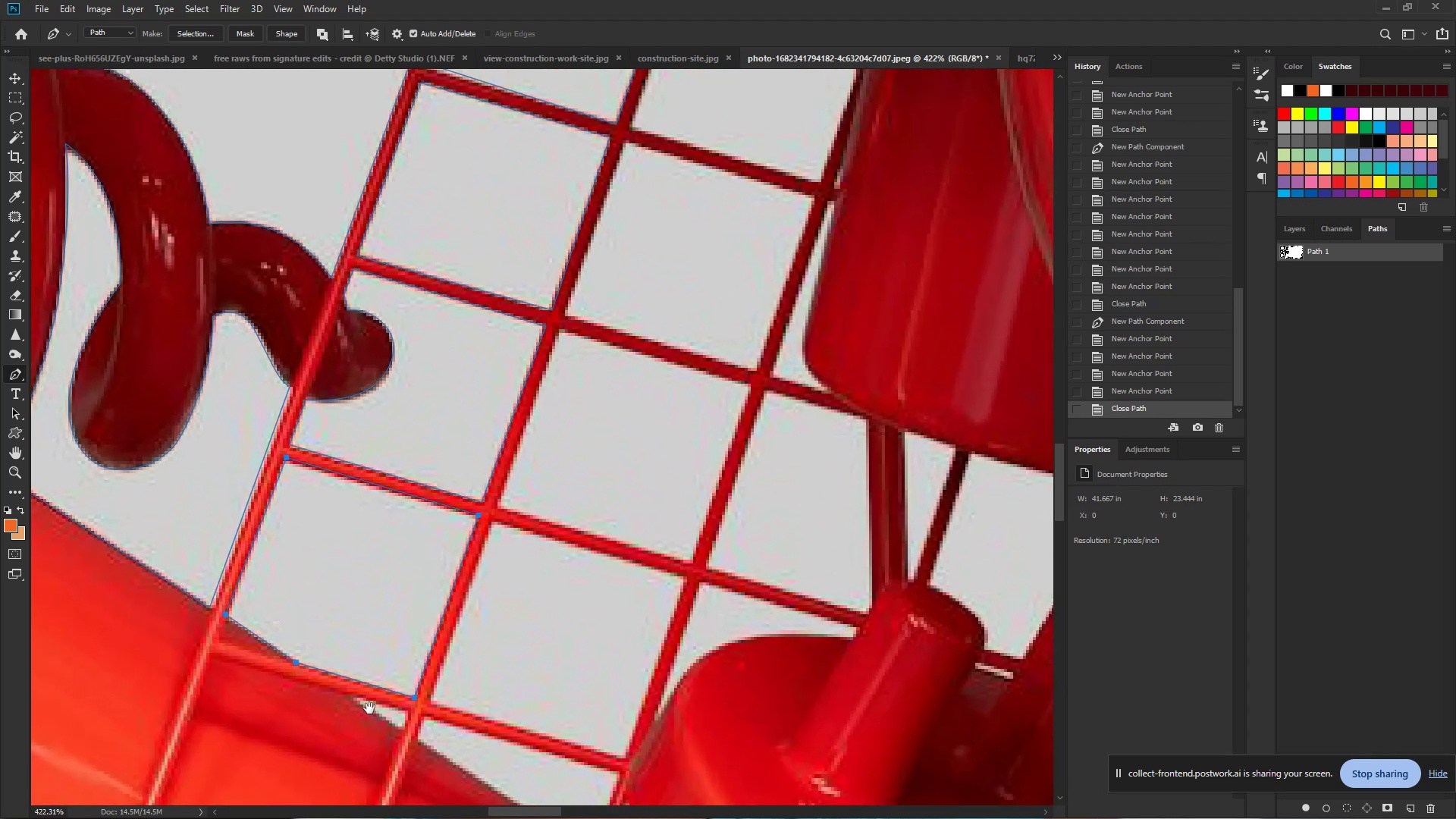 
left_click_drag(start_coordinate=[372, 708], to_coordinate=[438, 735])
 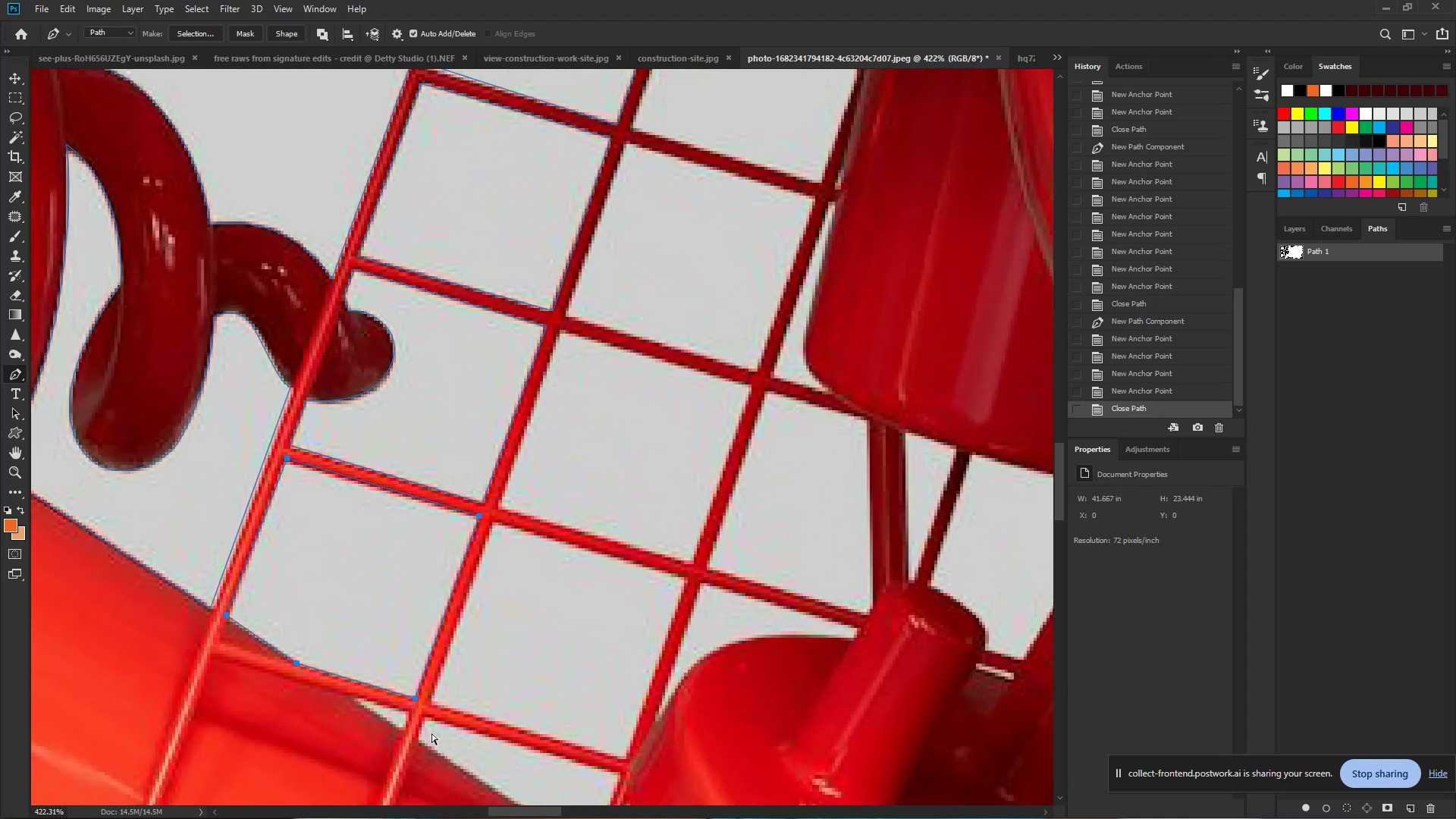 
hold_key(key=Space, duration=0.76)
 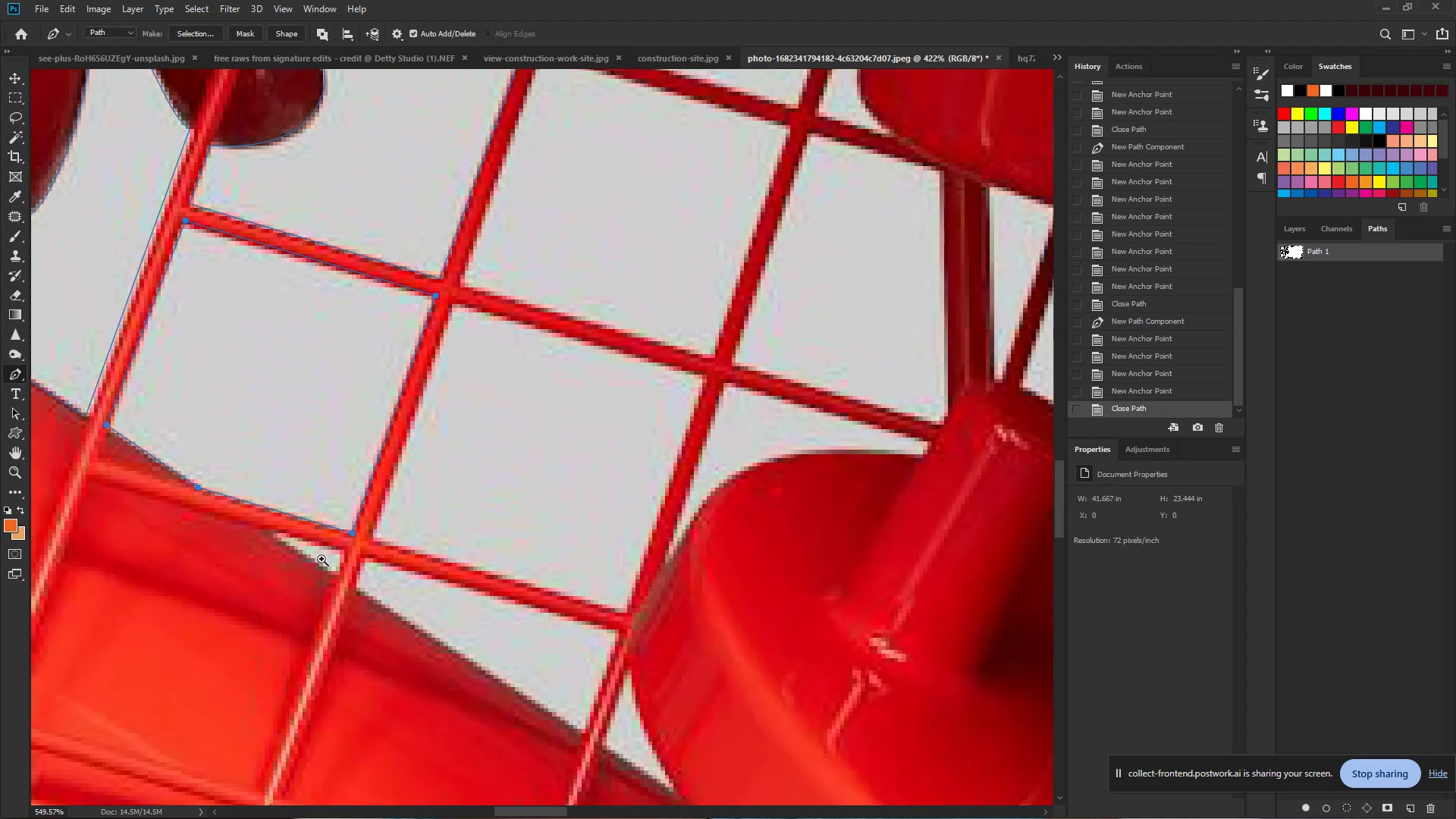 
left_click_drag(start_coordinate=[371, 711], to_coordinate=[293, 548])
 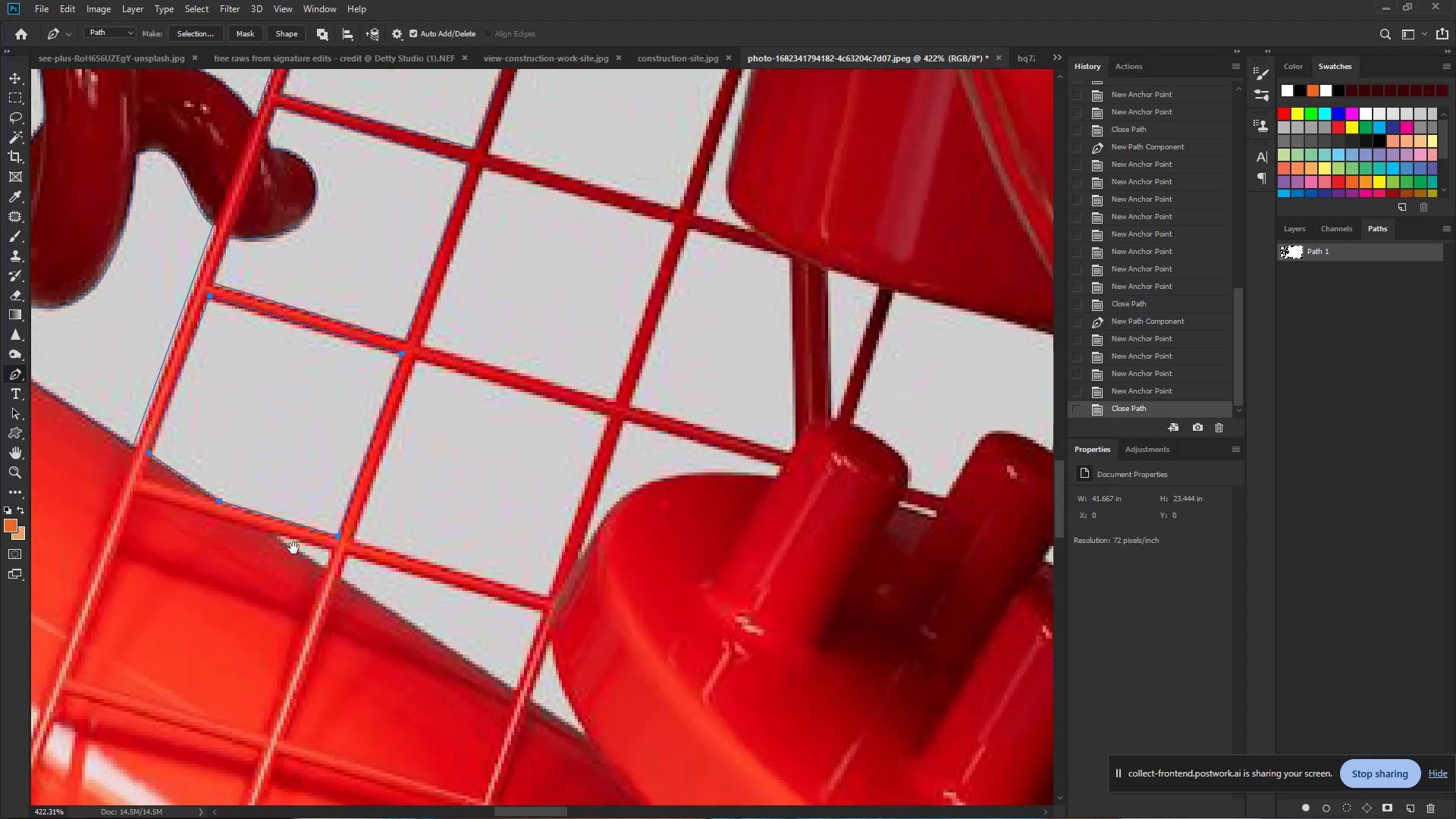 
hold_key(key=ControlLeft, duration=0.76)
 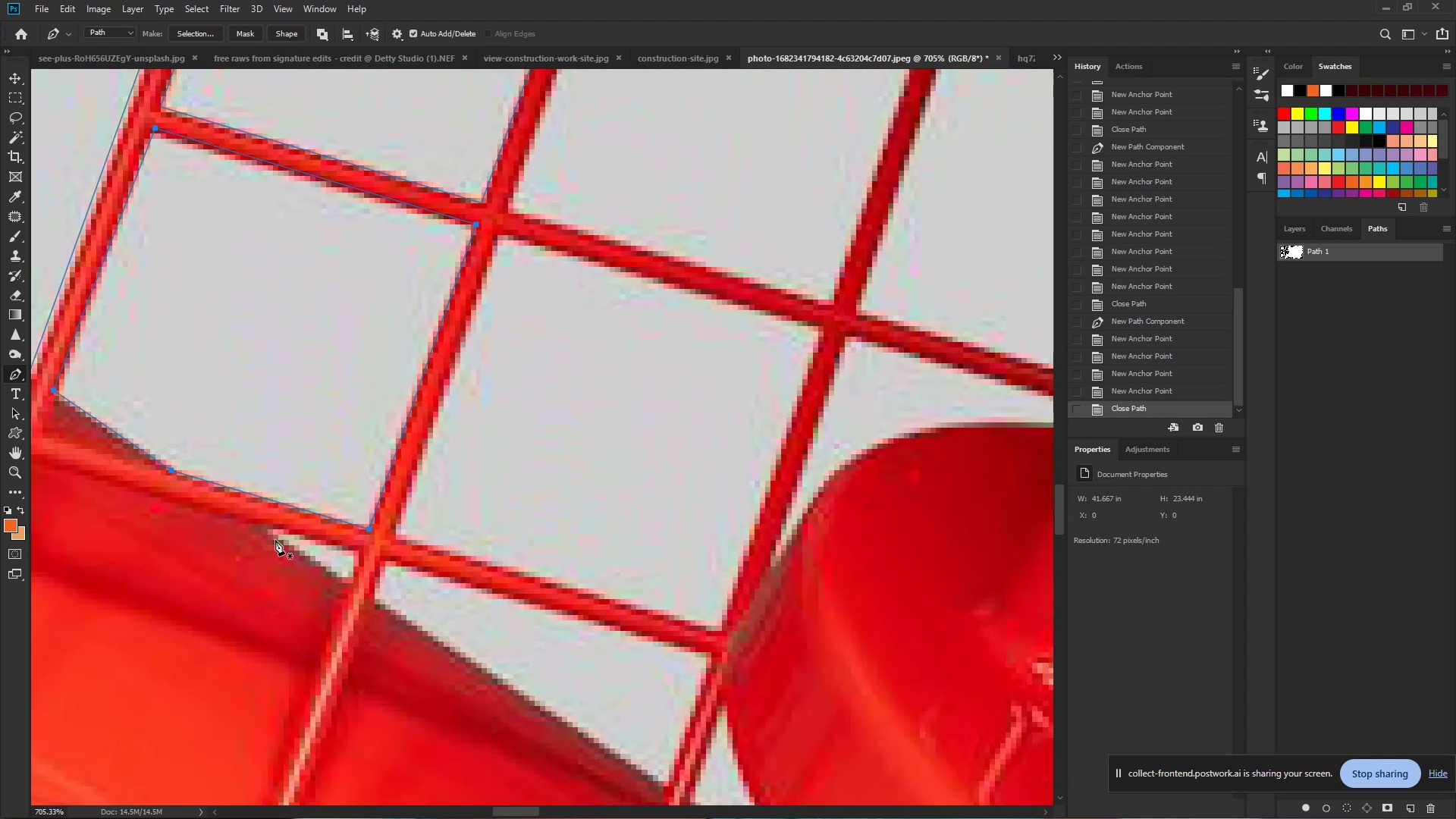 
hold_key(key=Space, duration=0.5)
 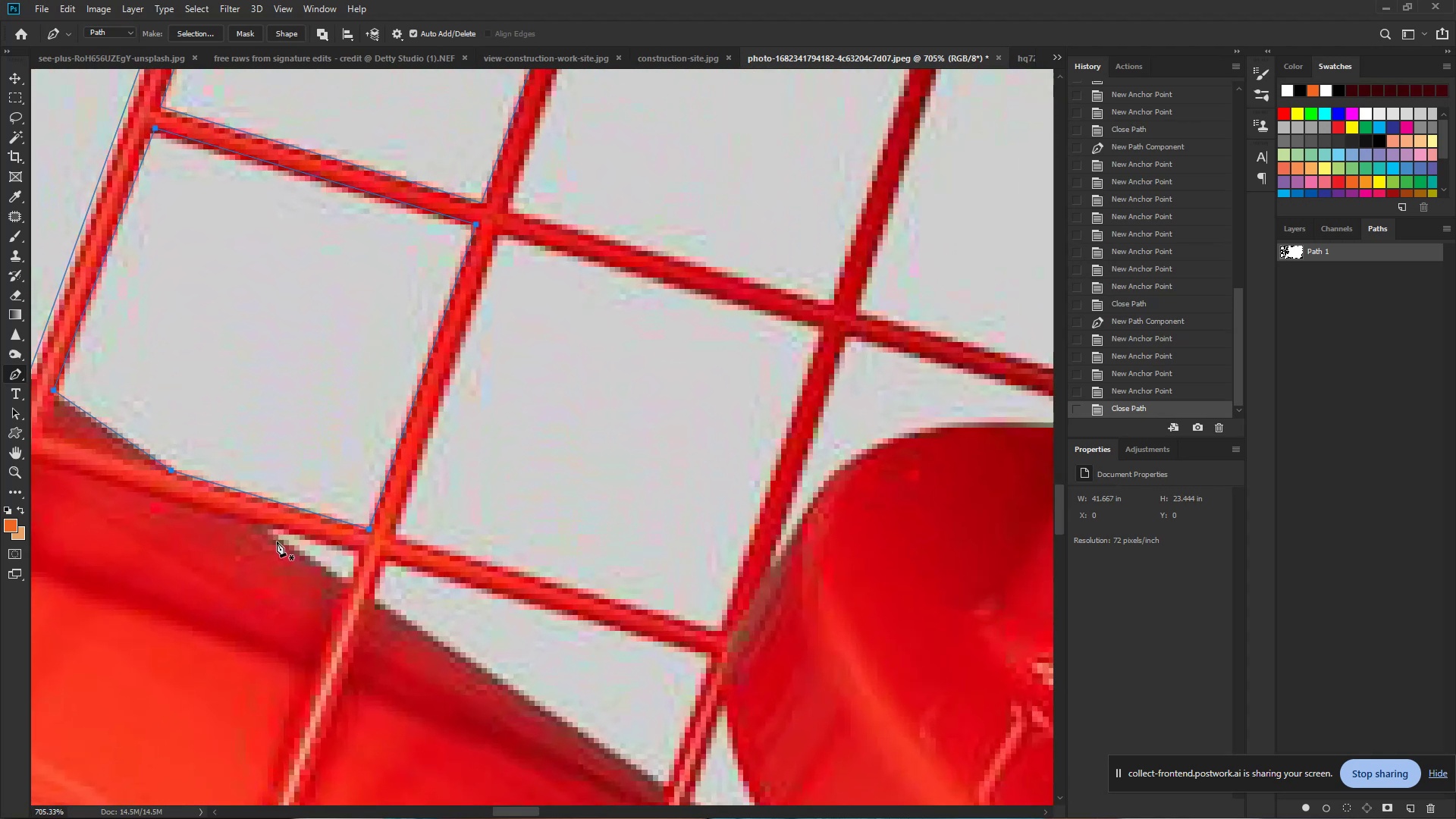 
left_click_drag(start_coordinate=[292, 548], to_coordinate=[330, 562])
 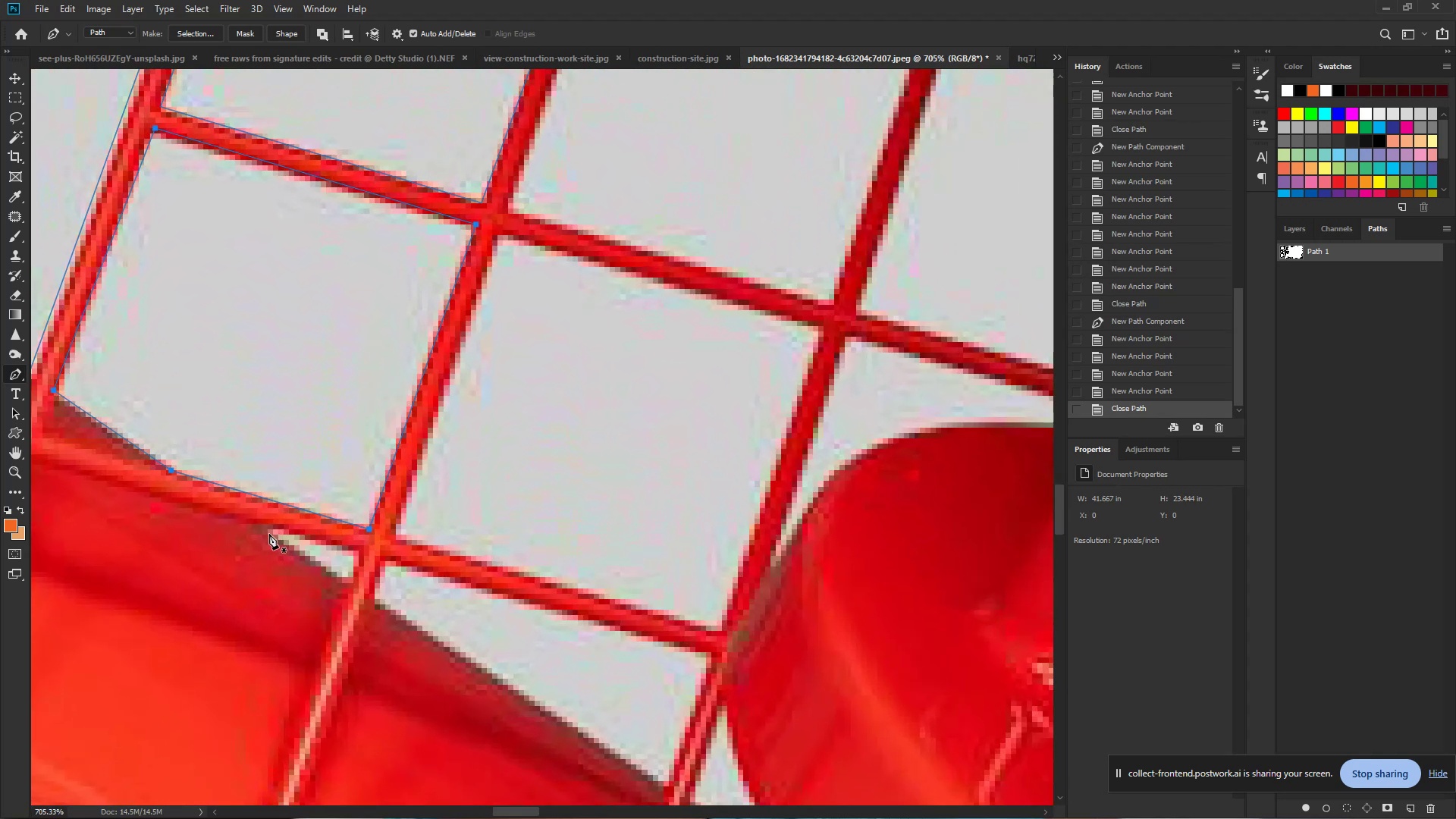 
left_click([268, 532])
 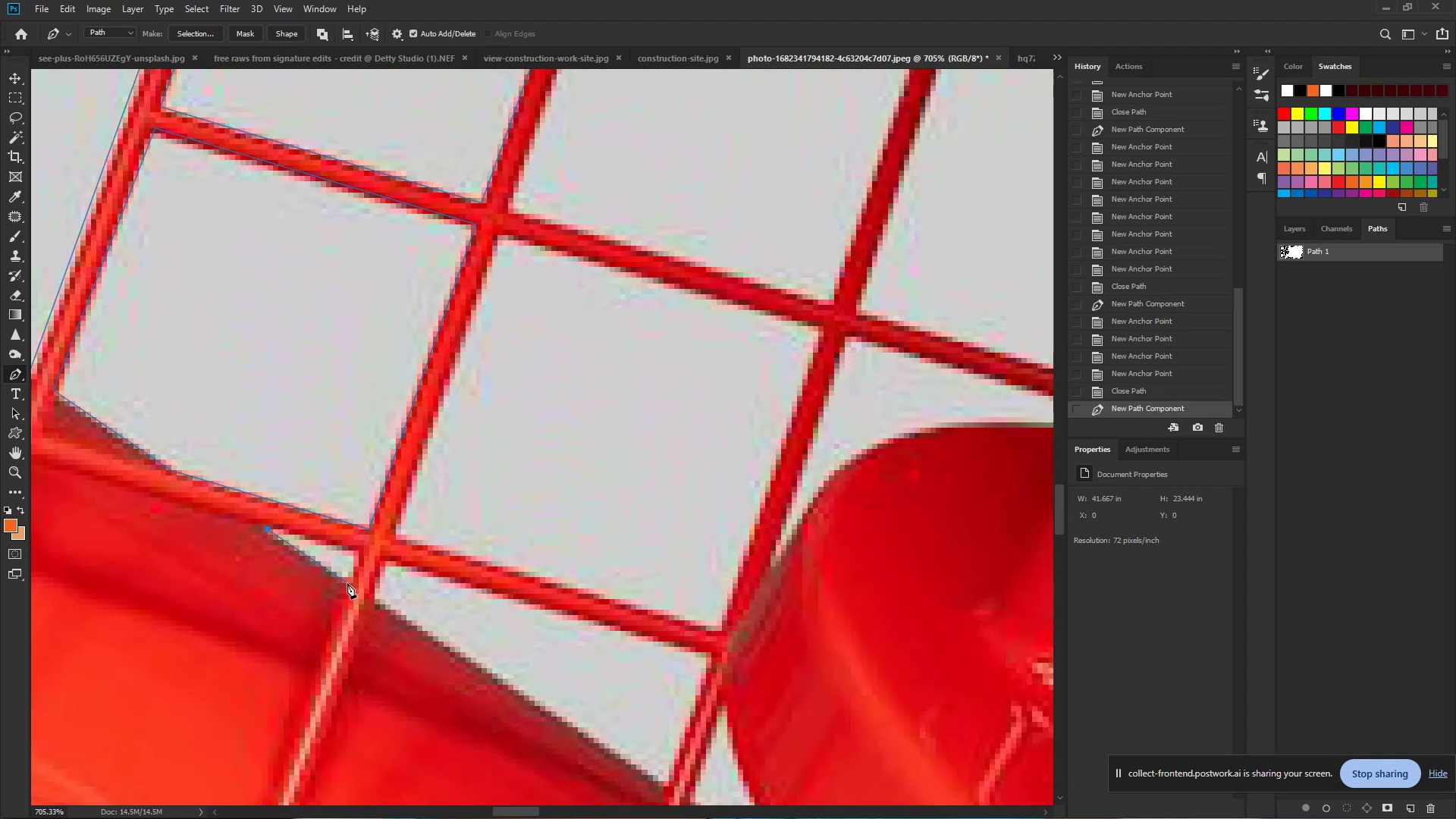 
left_click([348, 584])
 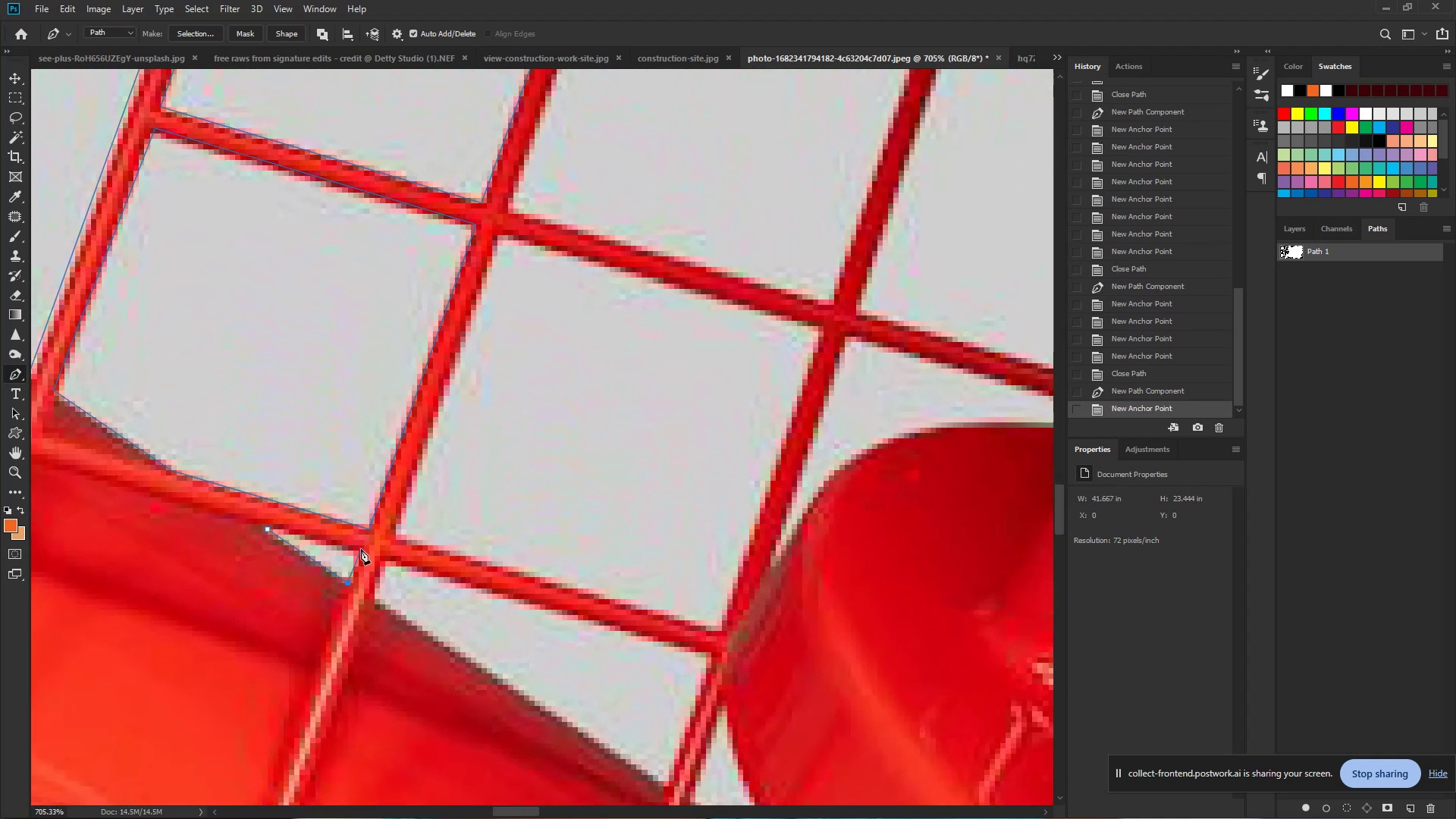 
left_click([359, 549])
 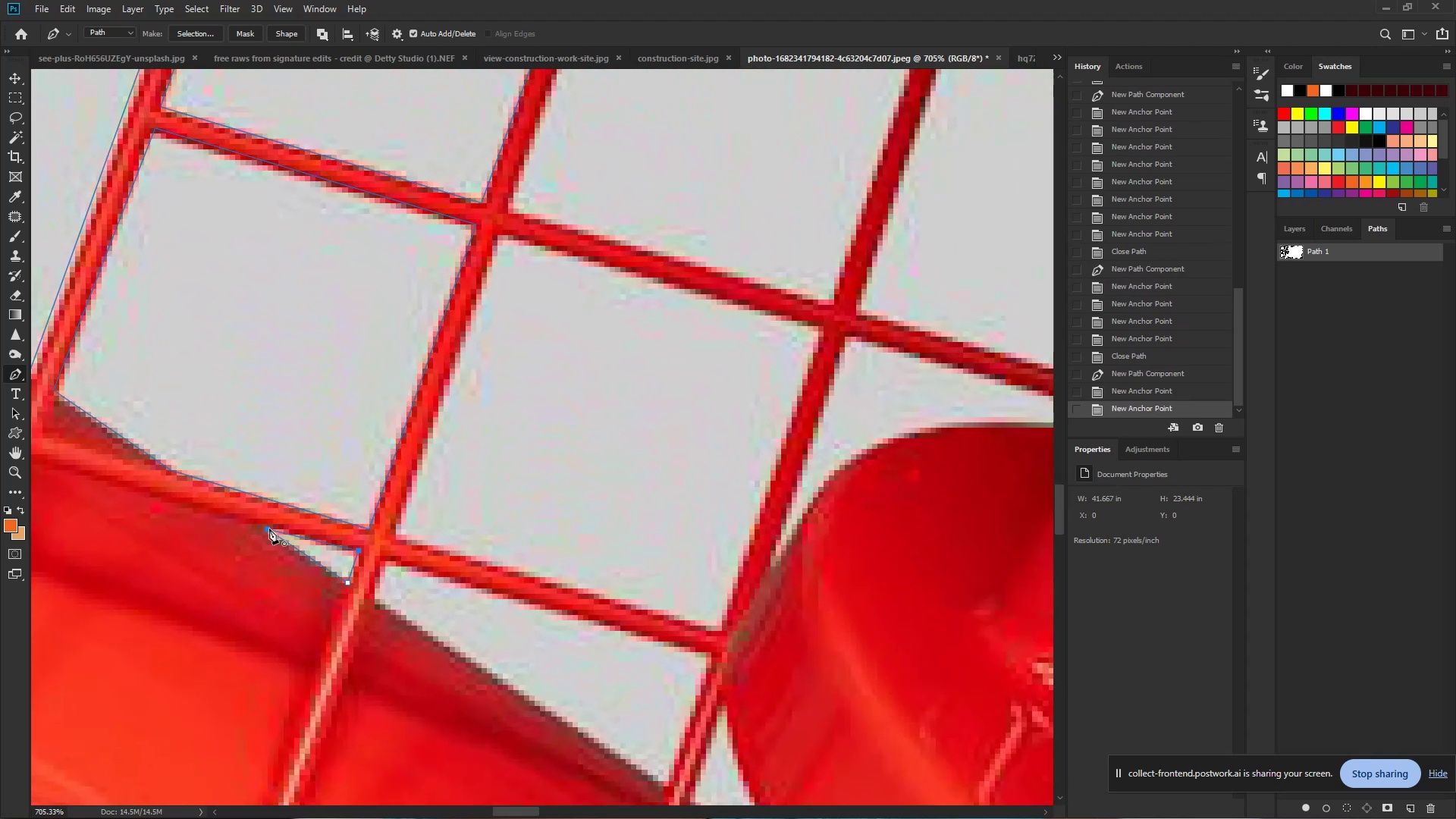 
left_click([267, 529])
 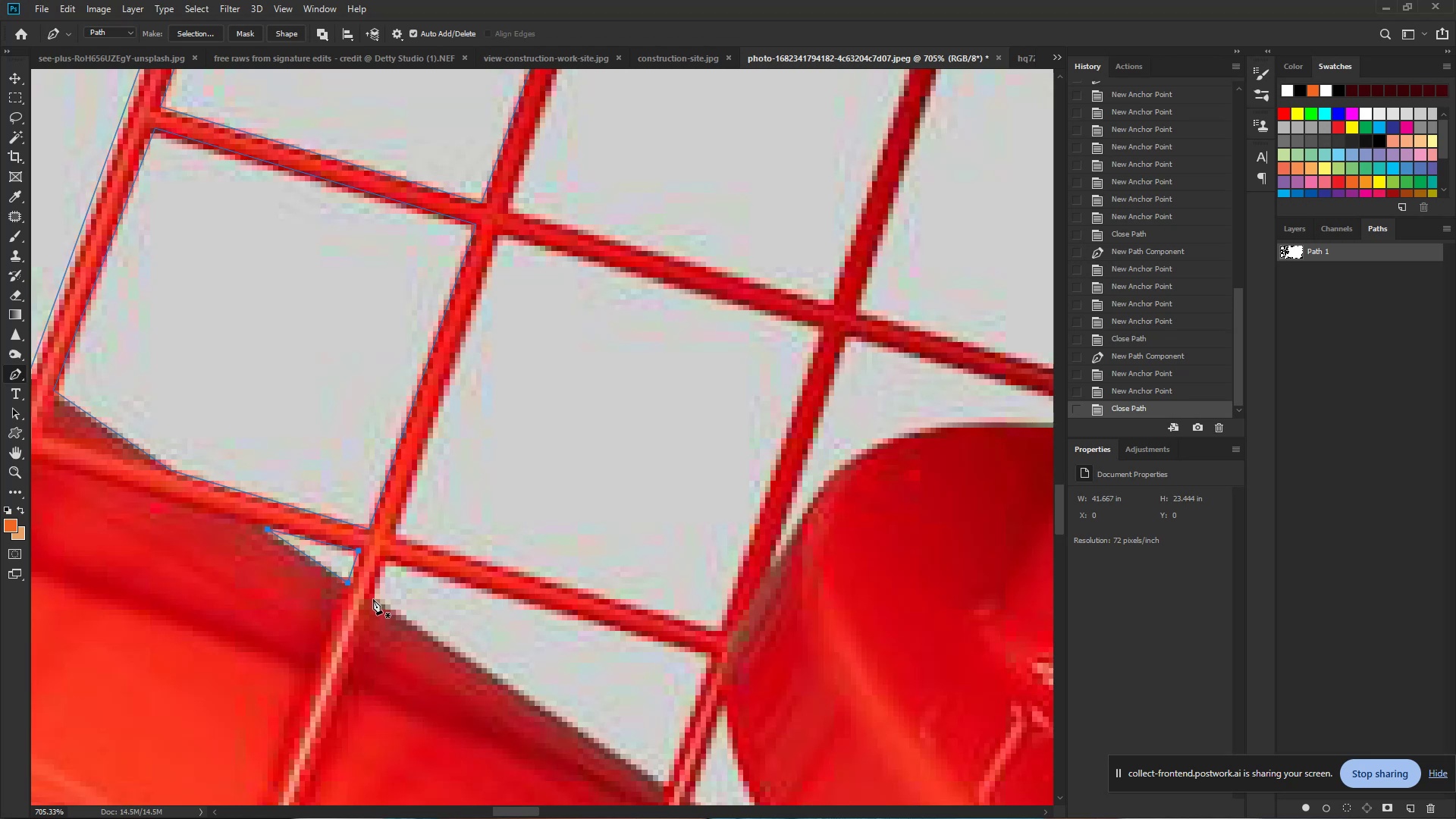 
left_click([372, 597])
 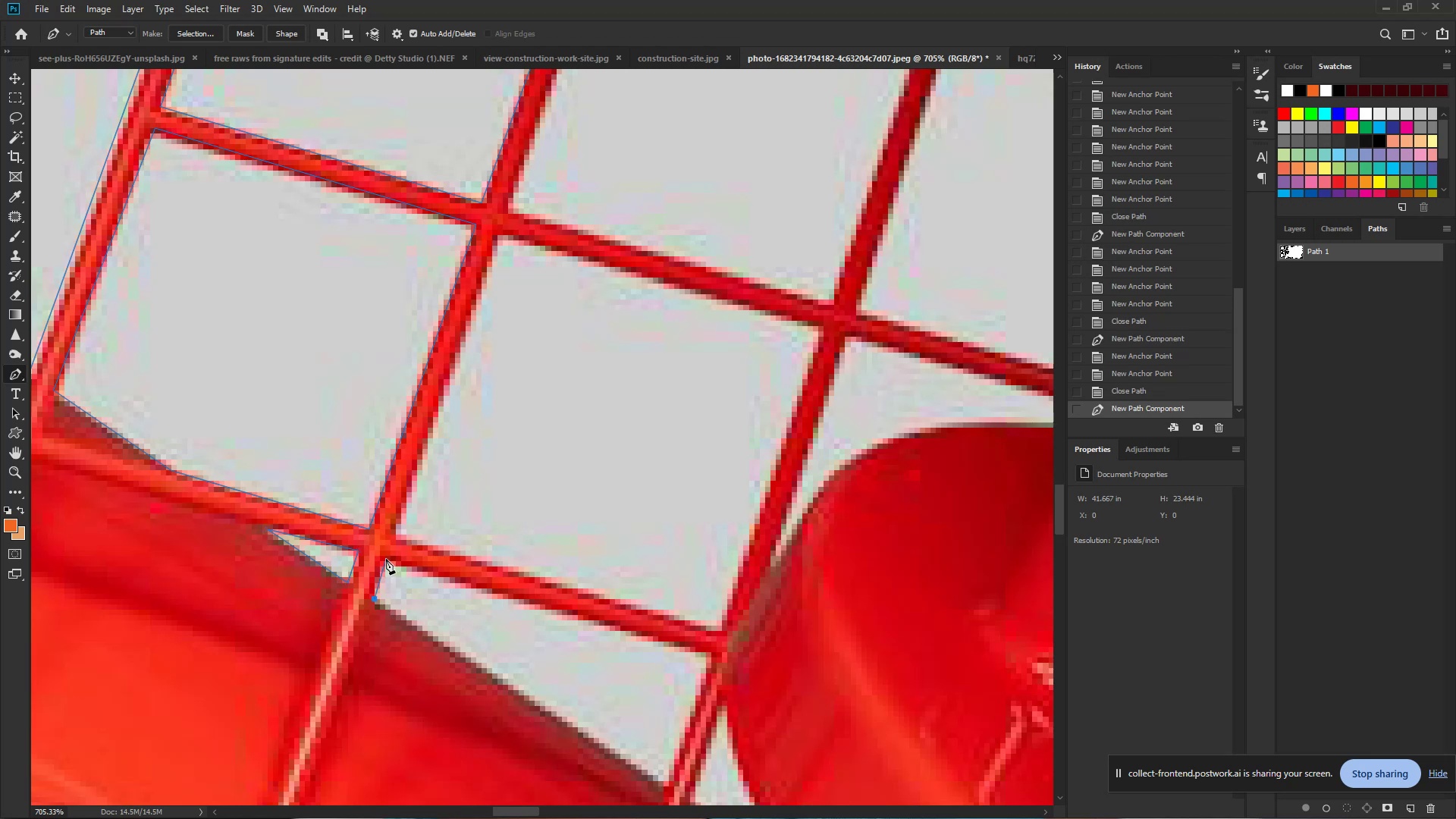 
left_click([386, 559])
 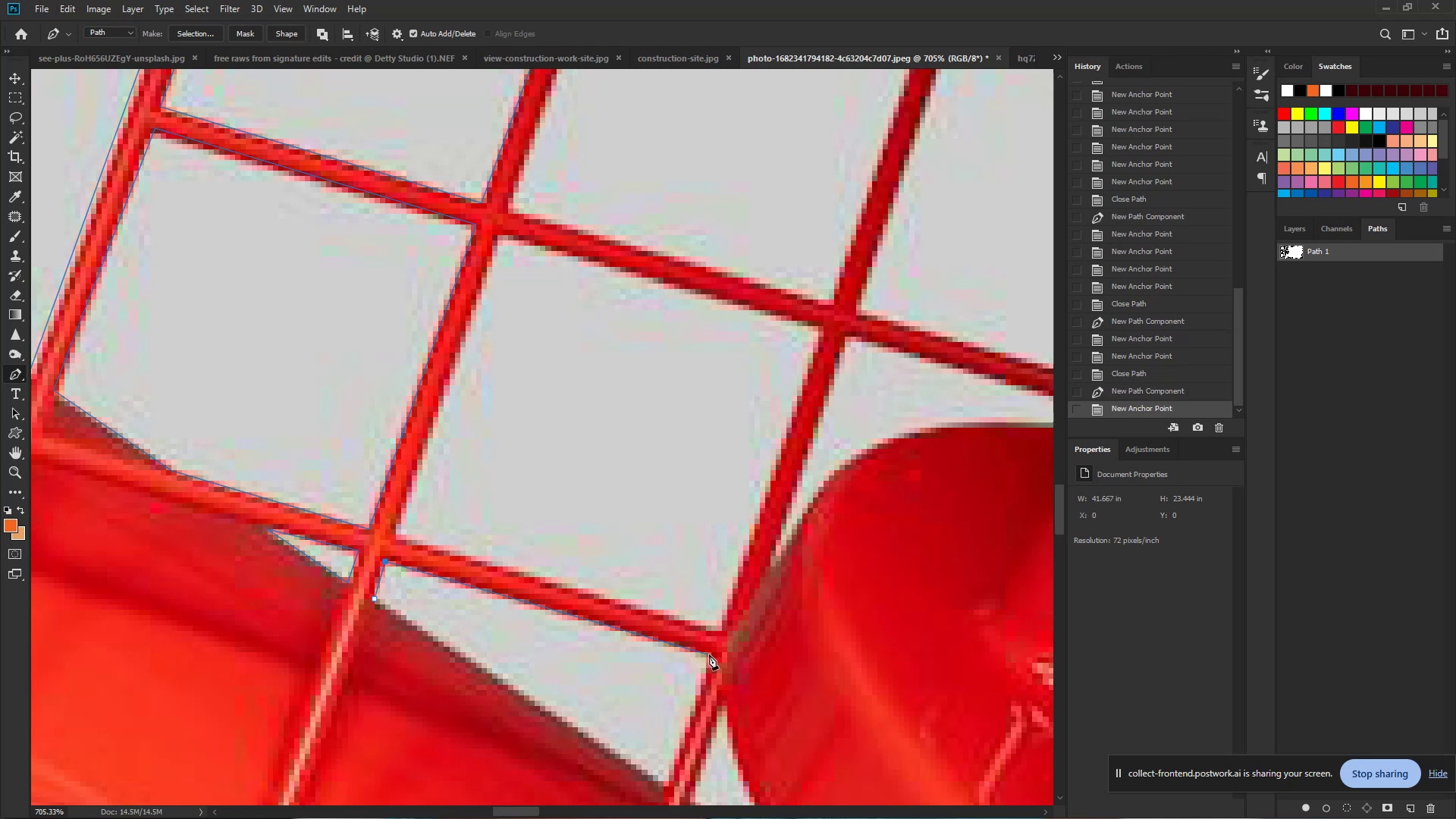 
left_click([711, 654])
 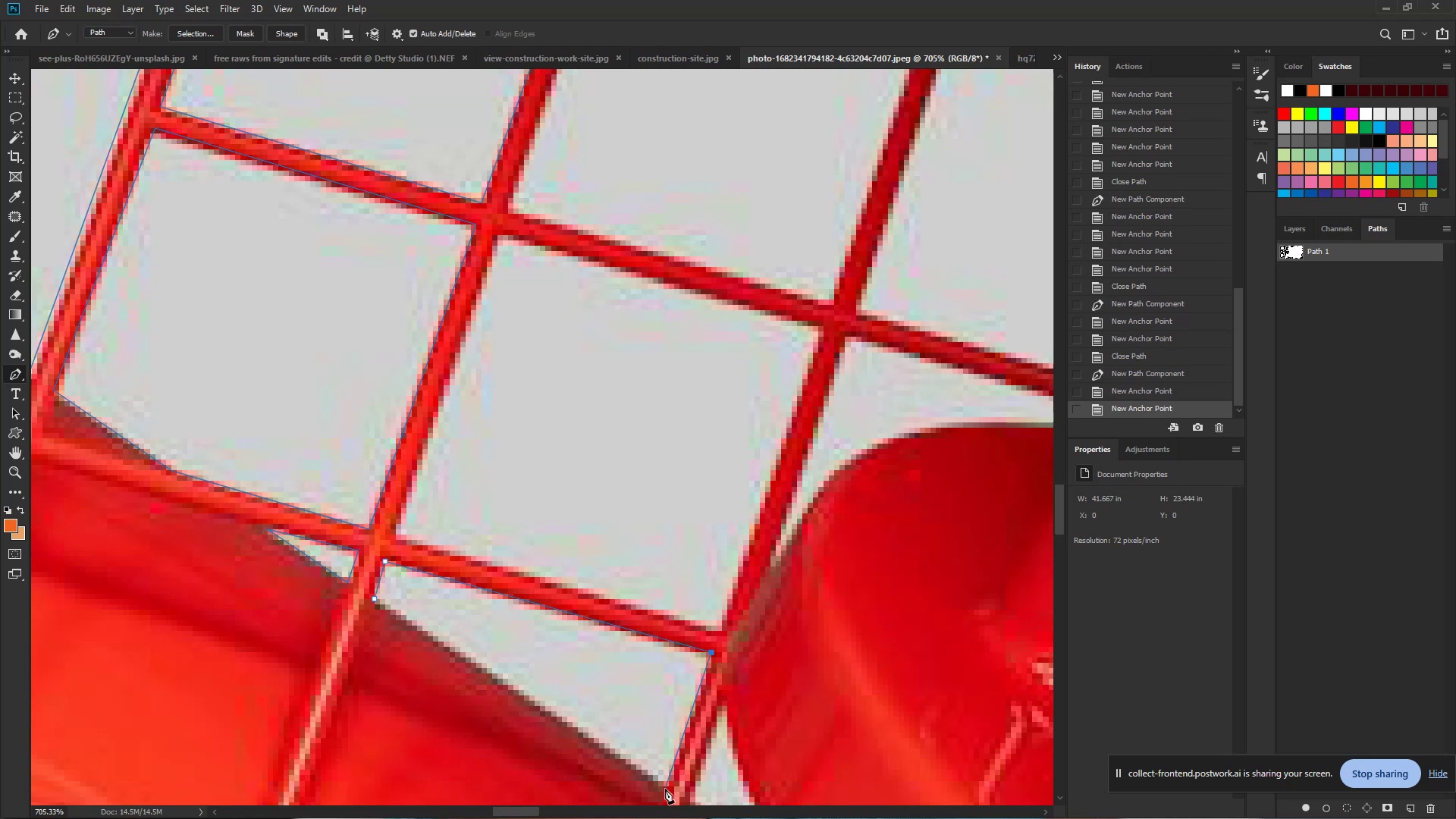 
left_click([665, 789])
 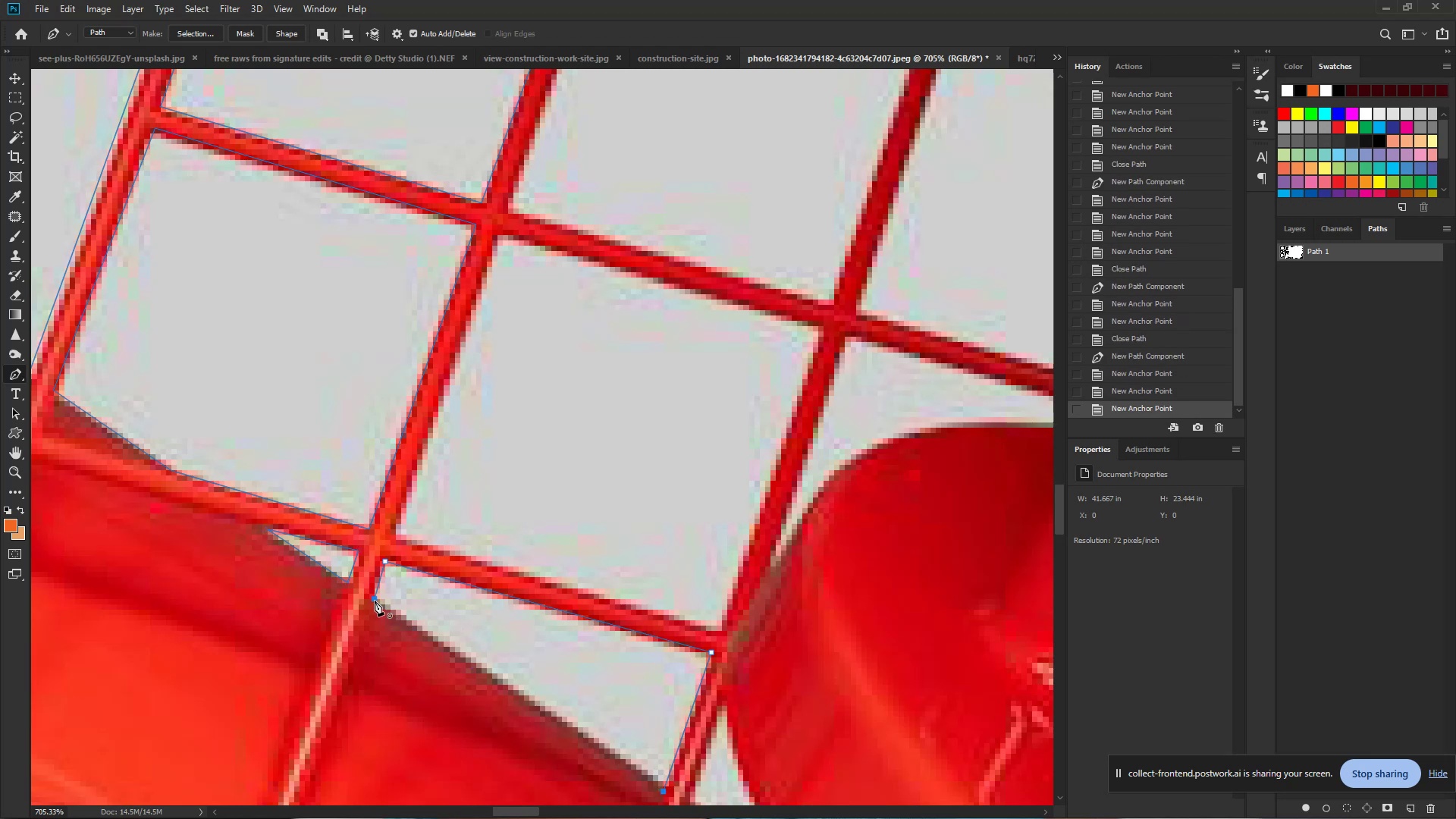 
left_click([373, 600])
 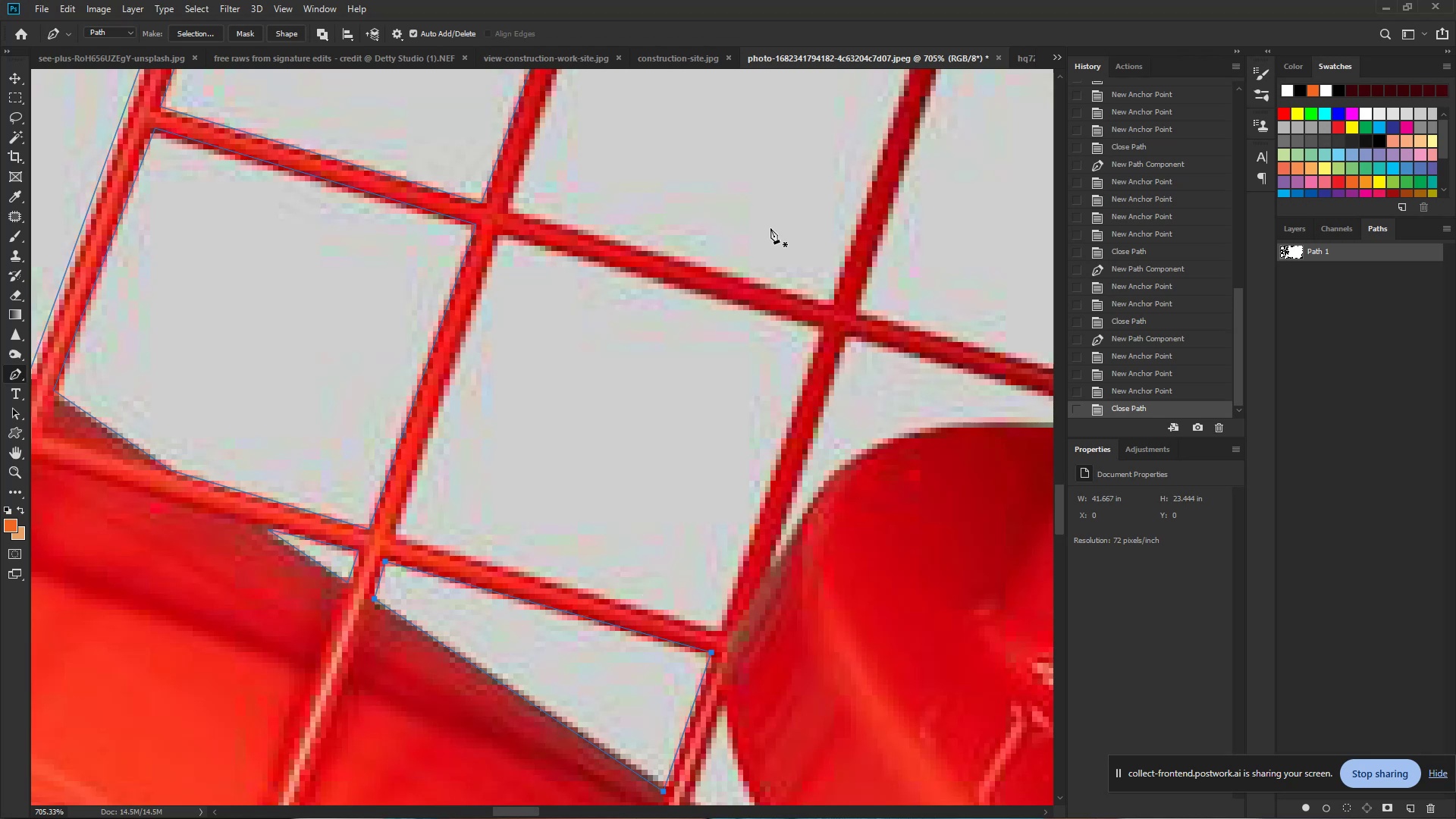 
wait(31.43)
 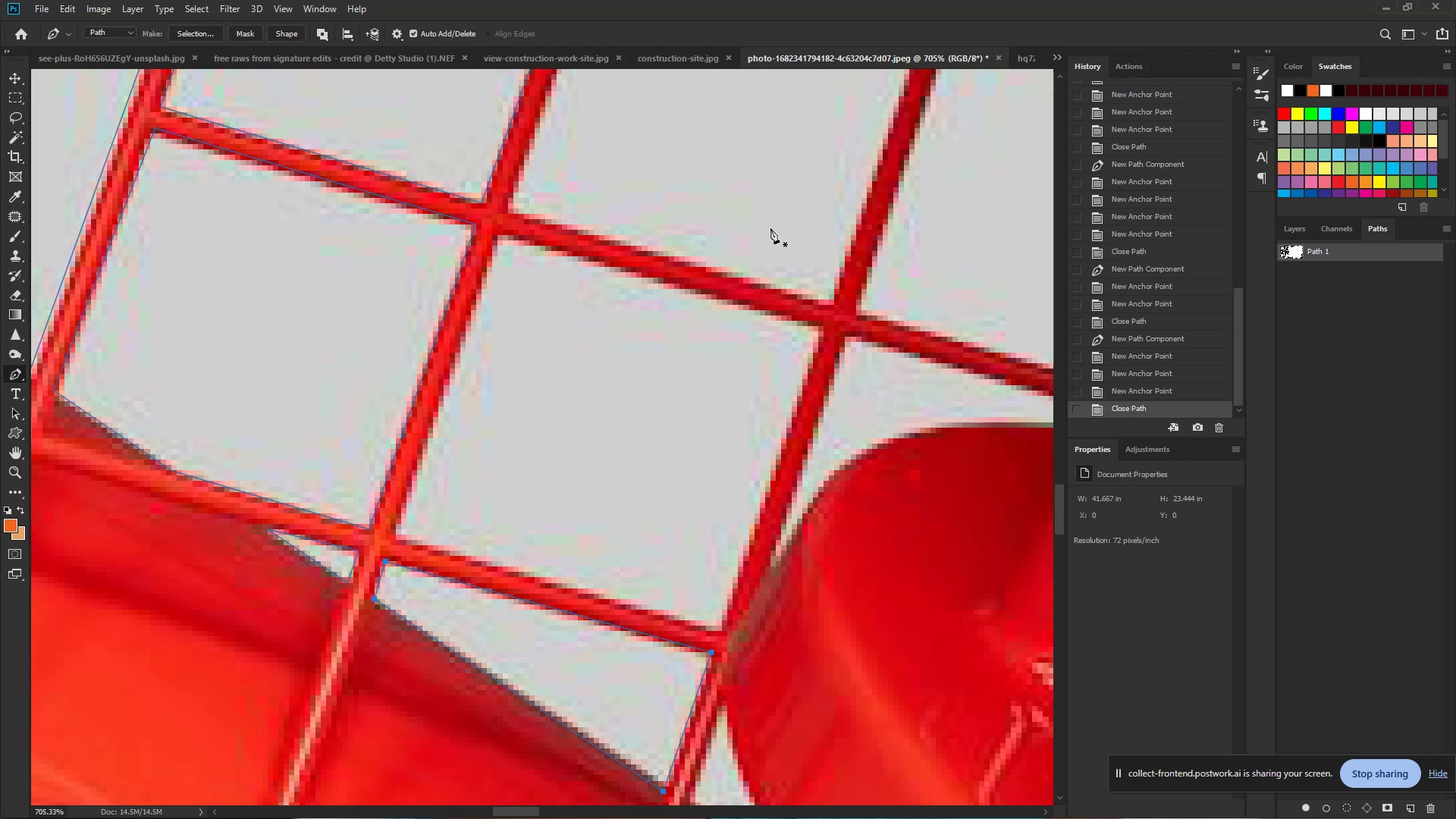 
left_click([498, 231])
 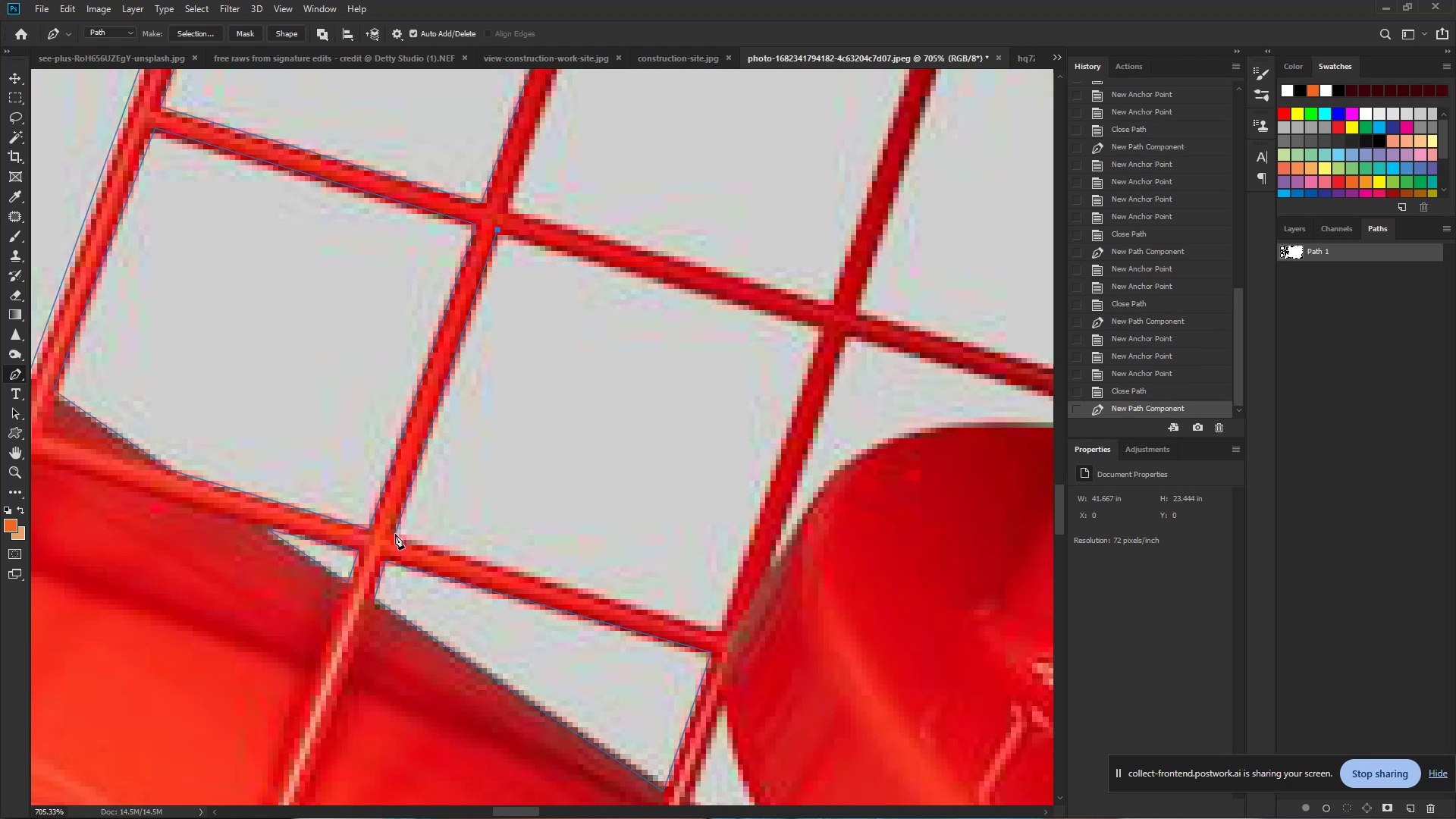 
left_click([395, 534])
 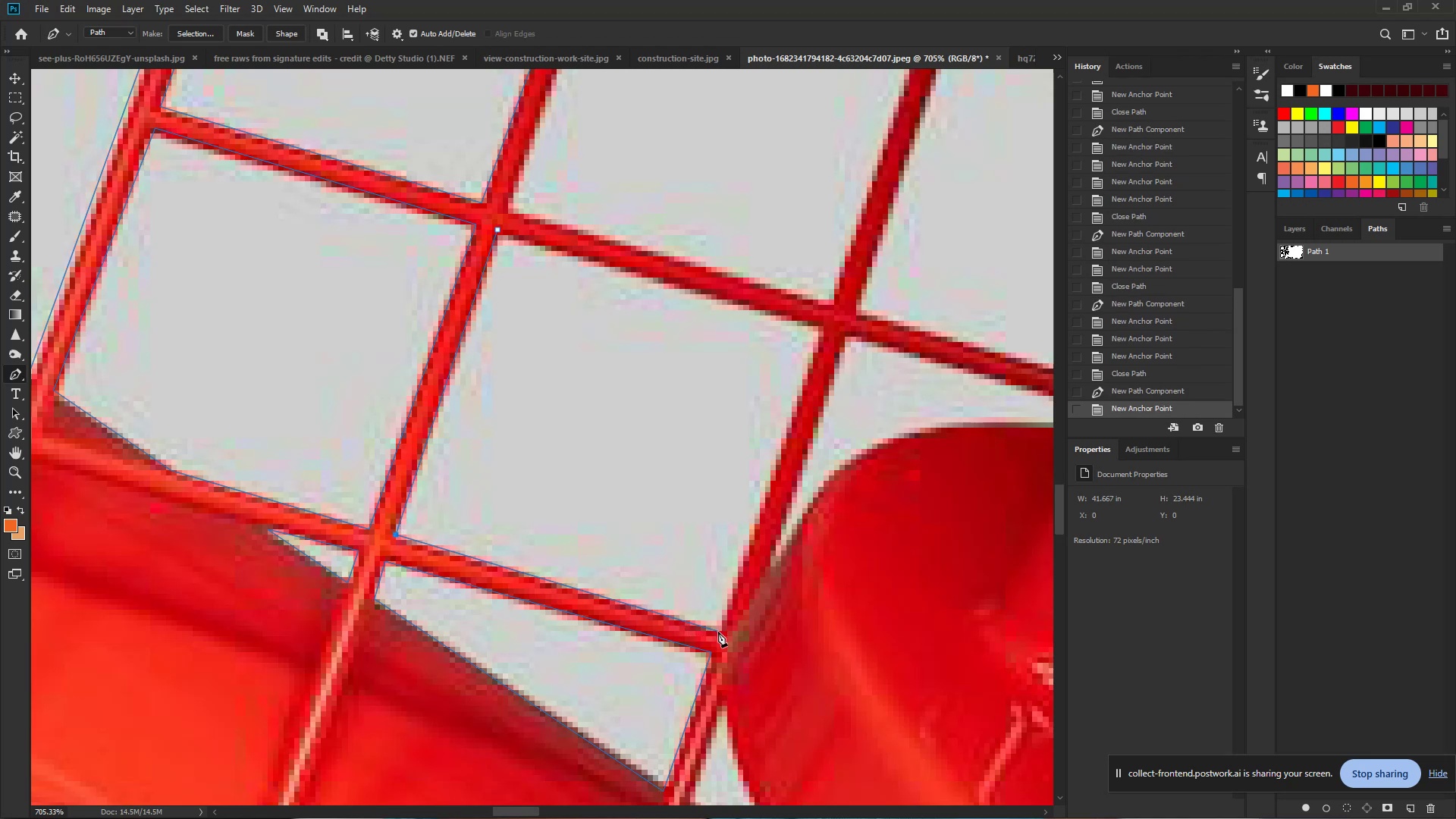 
left_click([719, 632])
 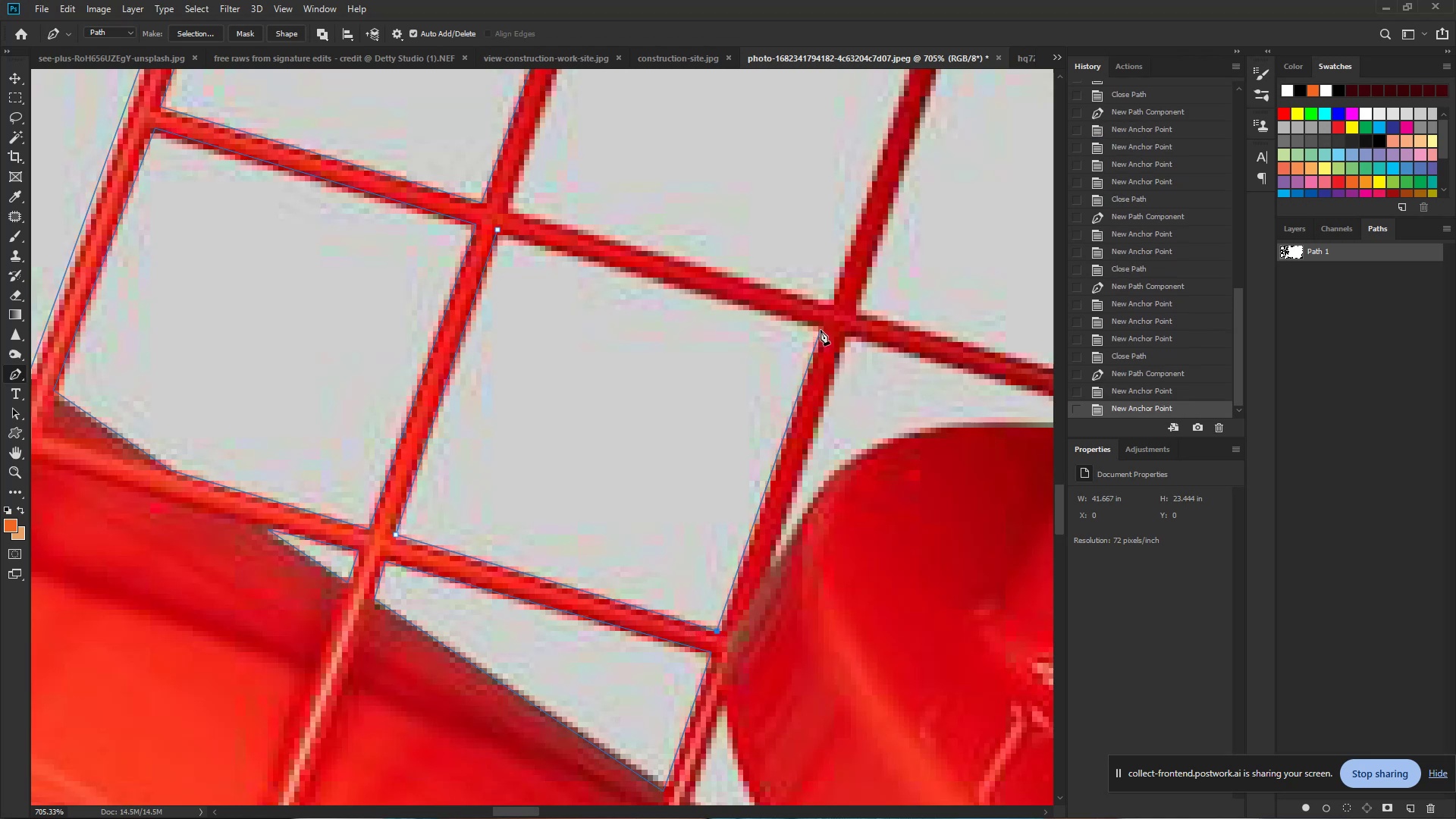 
left_click([821, 331])
 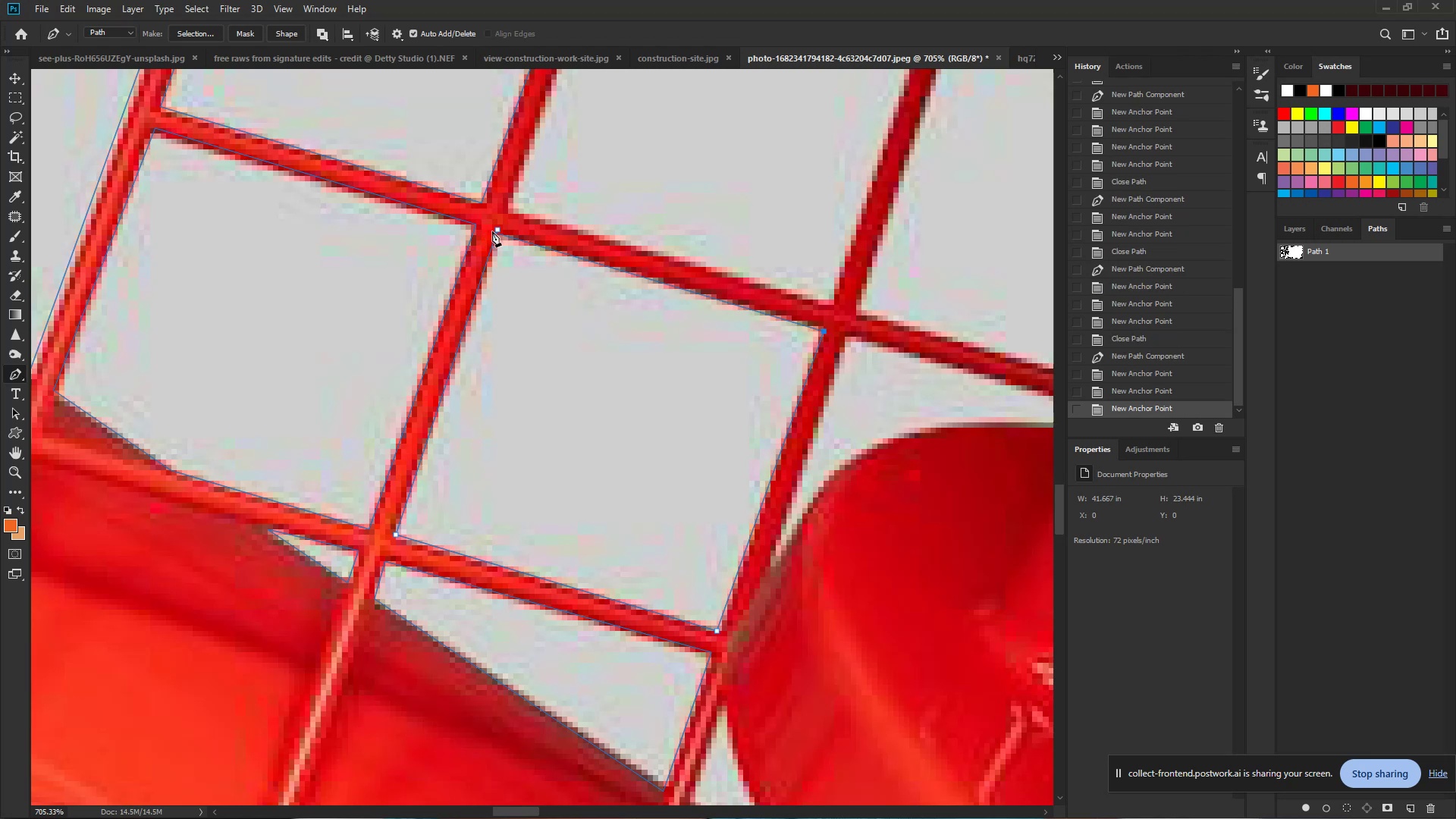 
left_click([496, 231])
 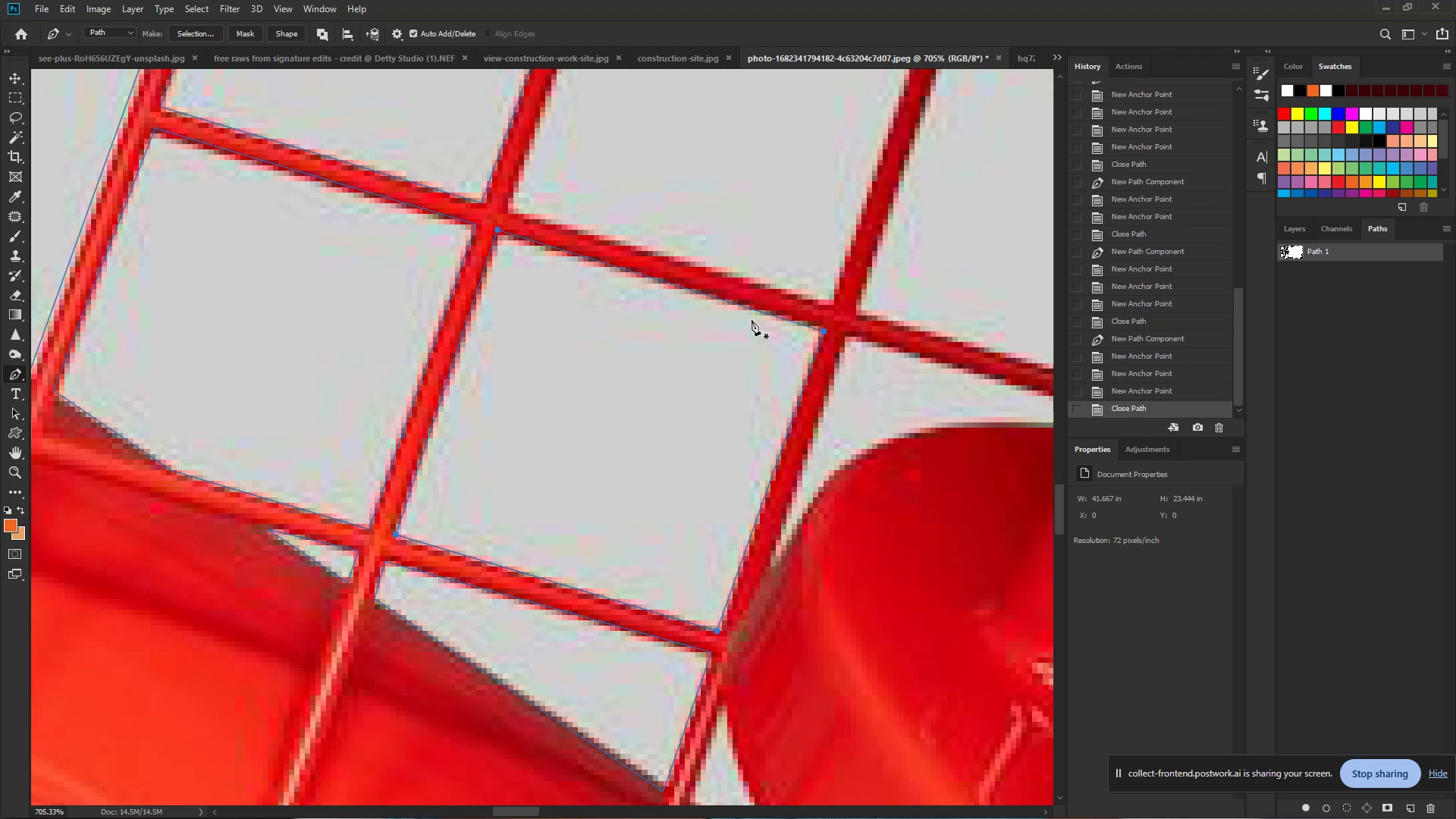 
wait(8.46)
 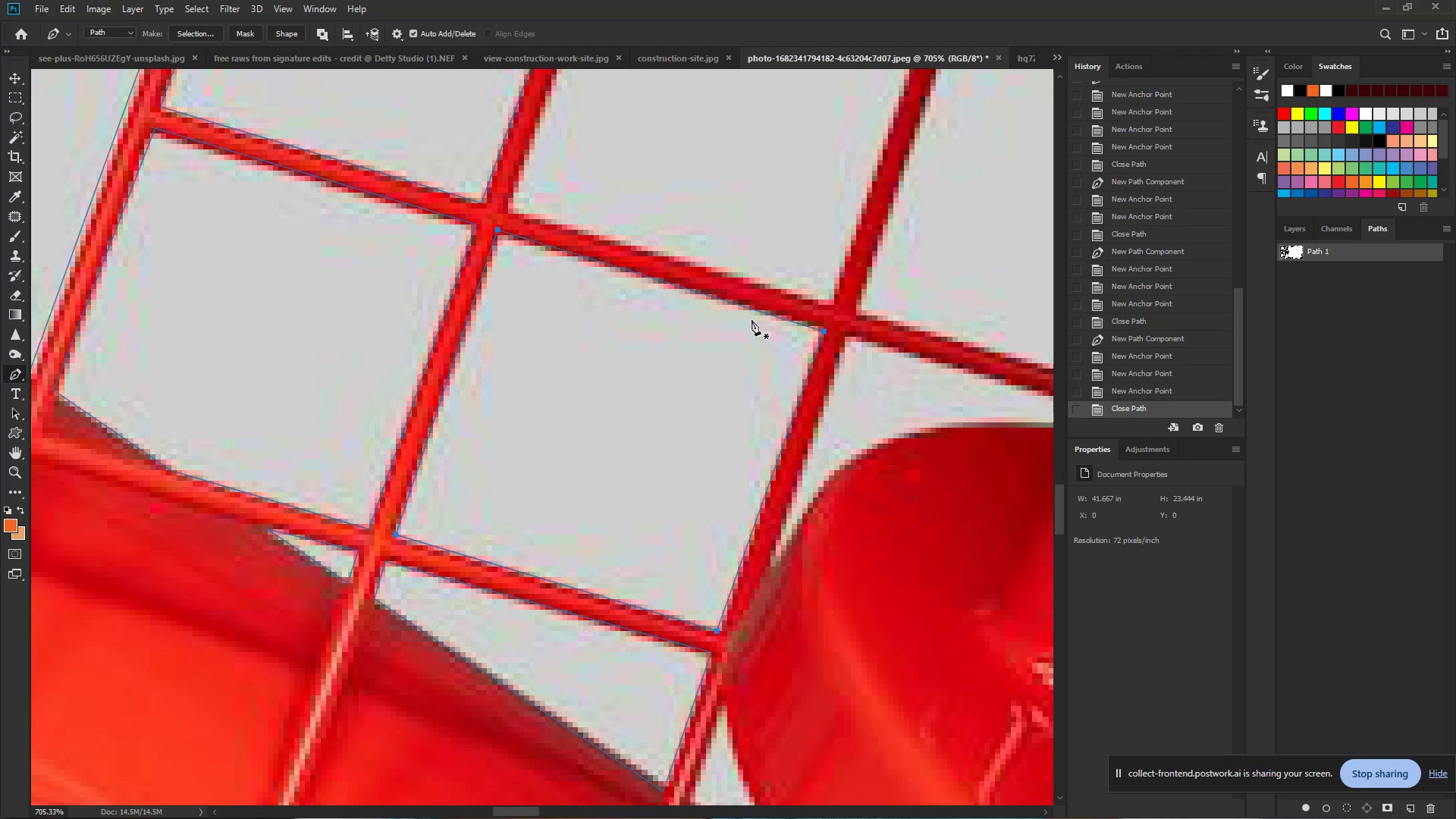 
hold_key(key=Space, duration=0.86)
 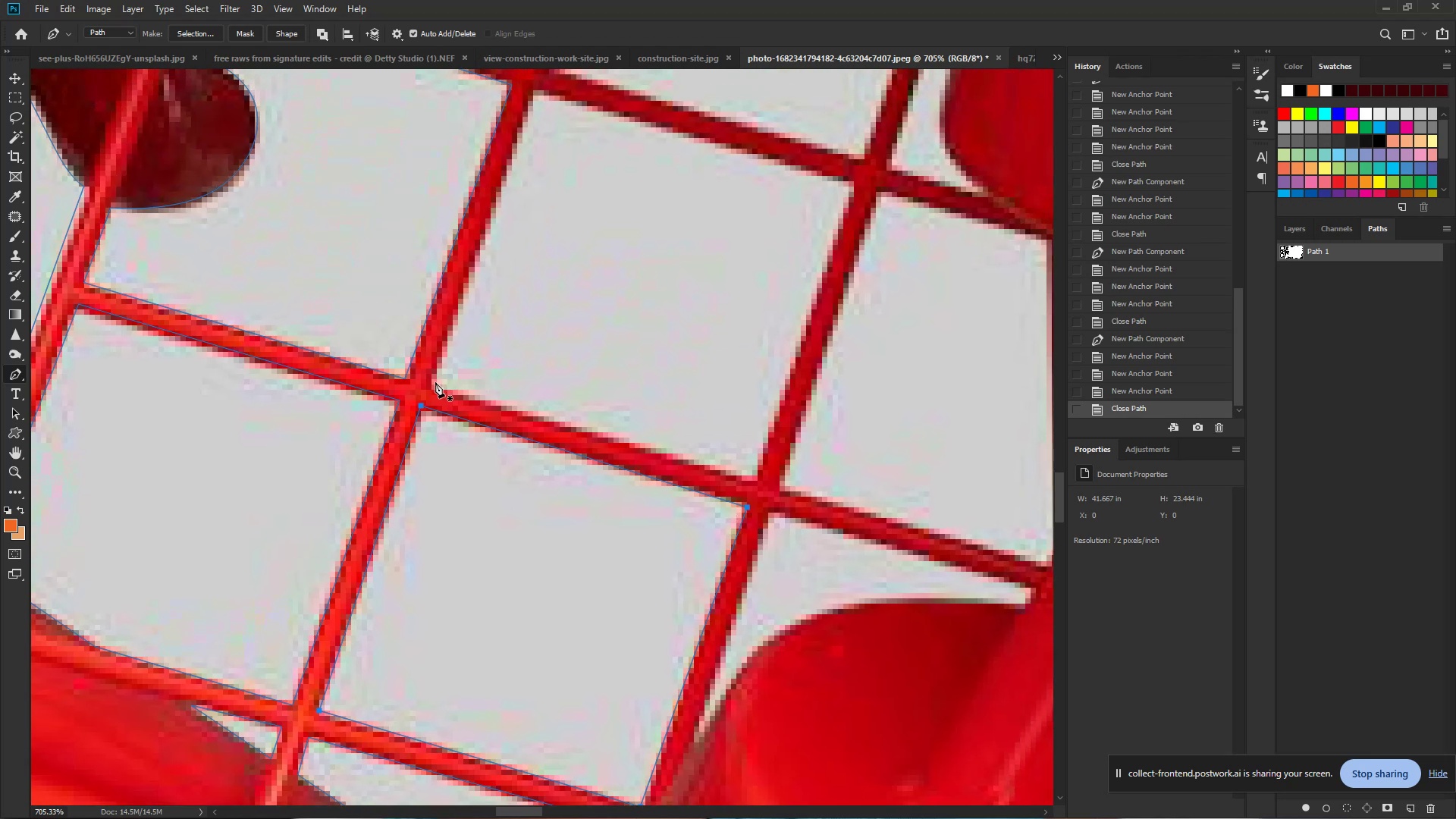 
left_click_drag(start_coordinate=[584, 188], to_coordinate=[507, 364])
 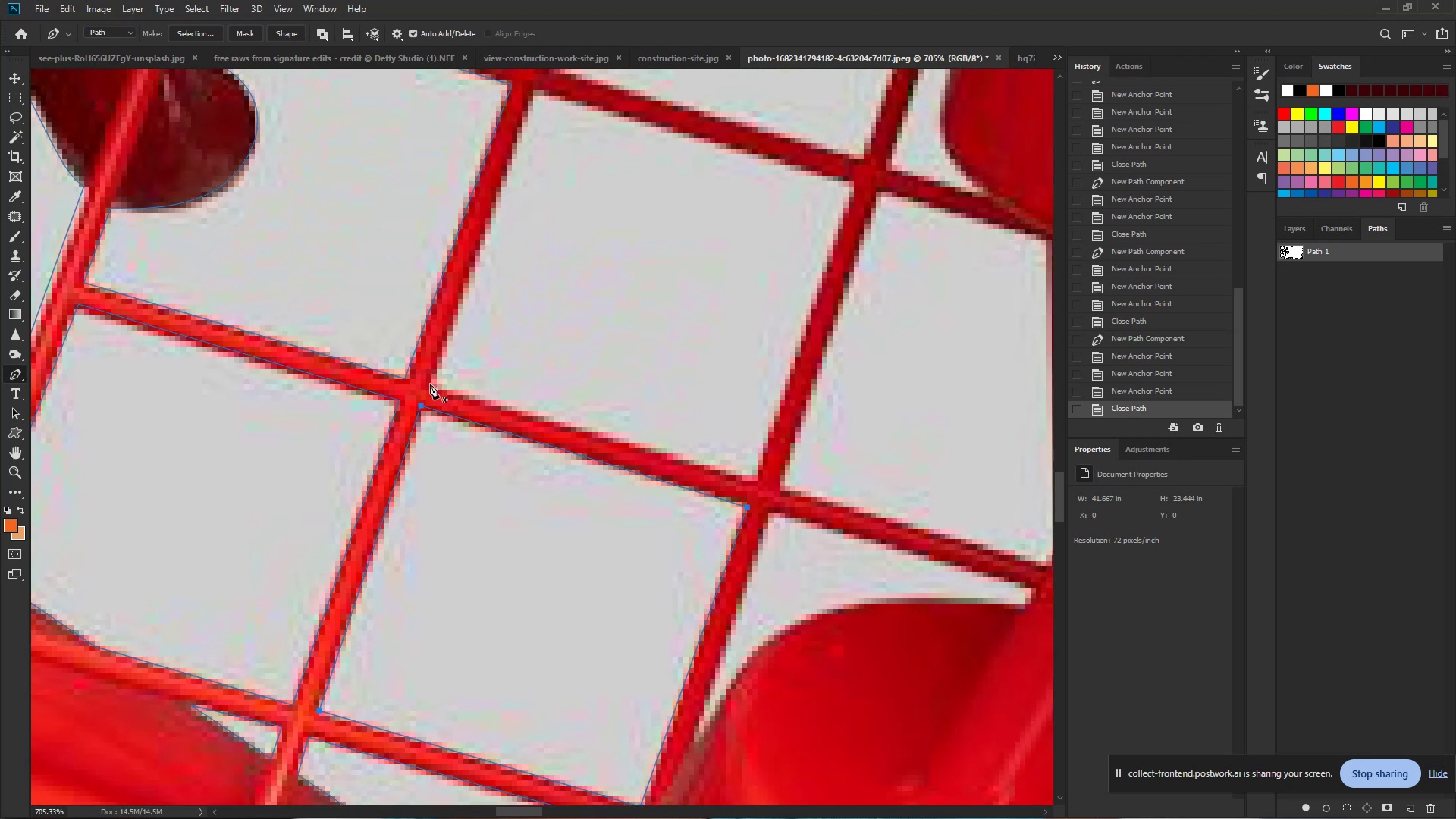 
left_click([429, 384])
 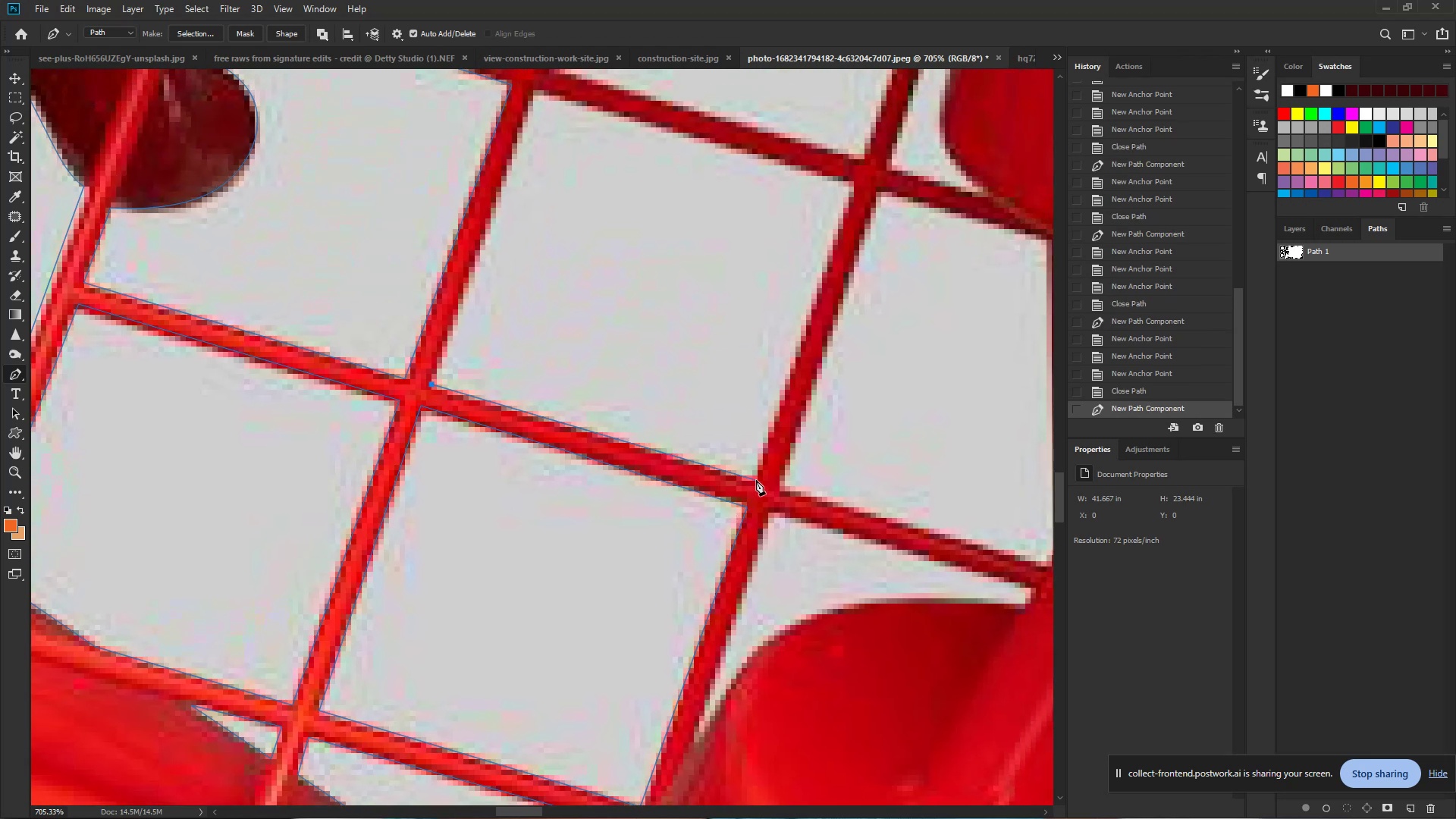 
left_click([755, 482])
 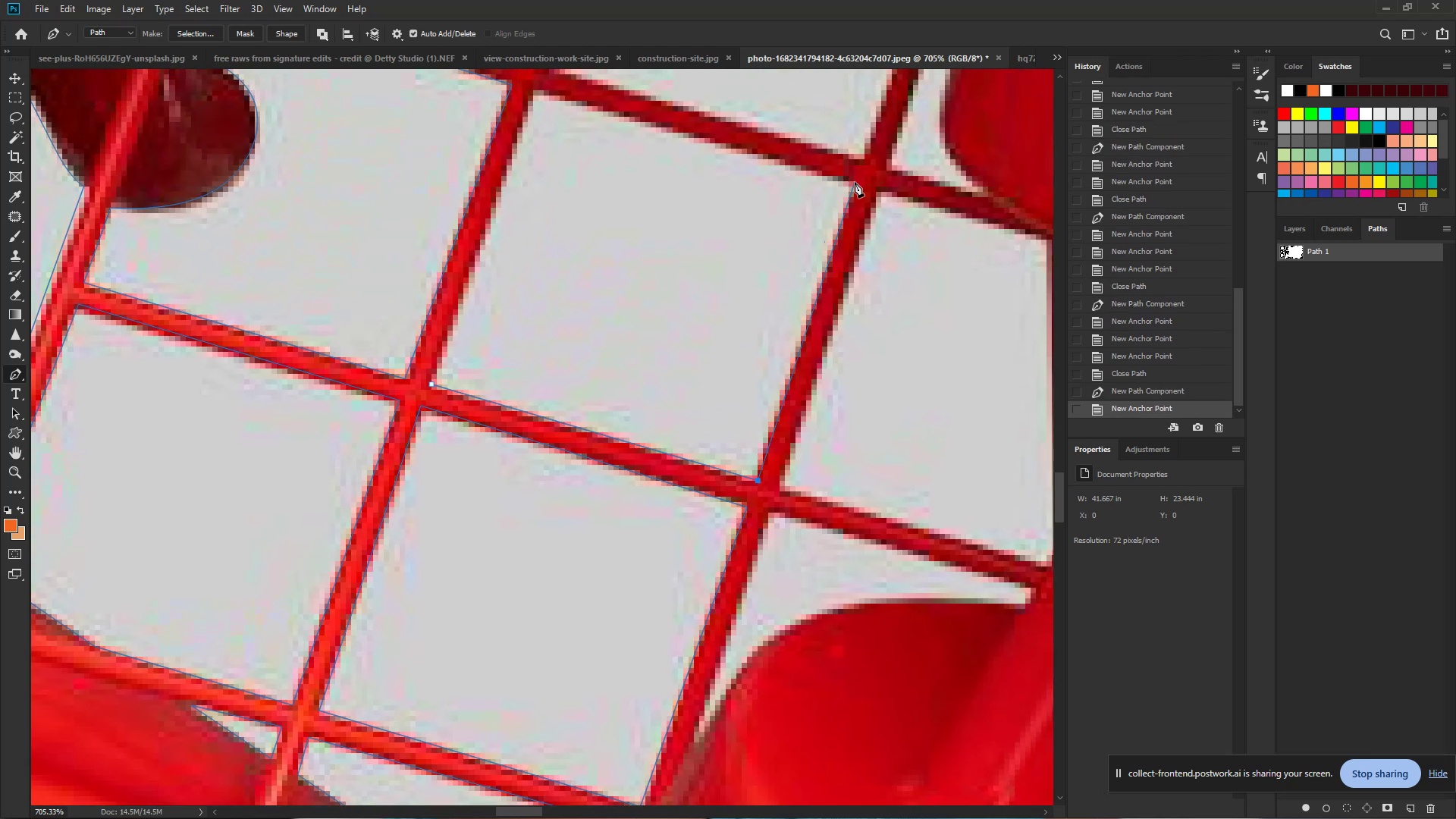 
left_click([855, 182])
 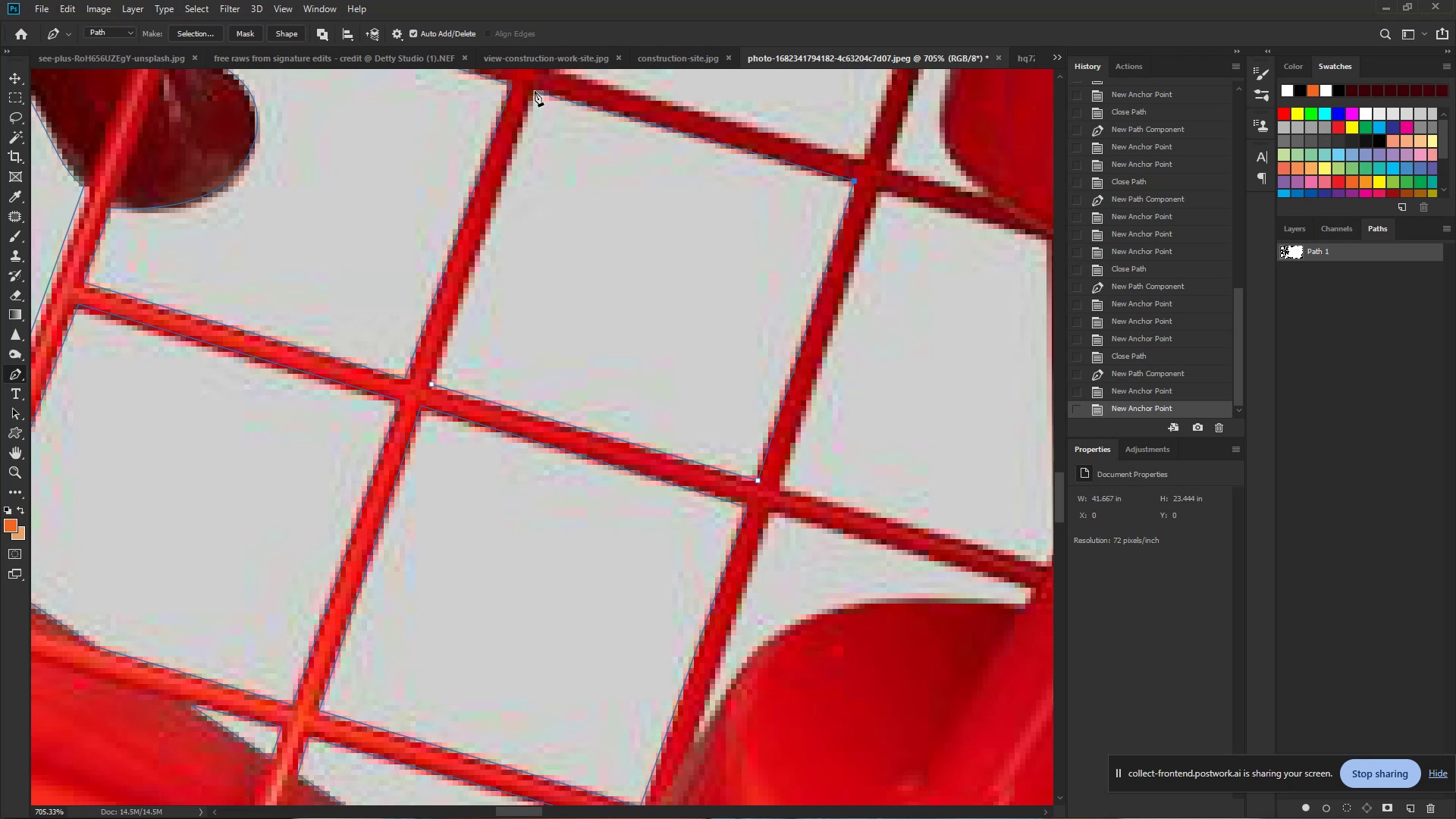 
left_click([535, 90])
 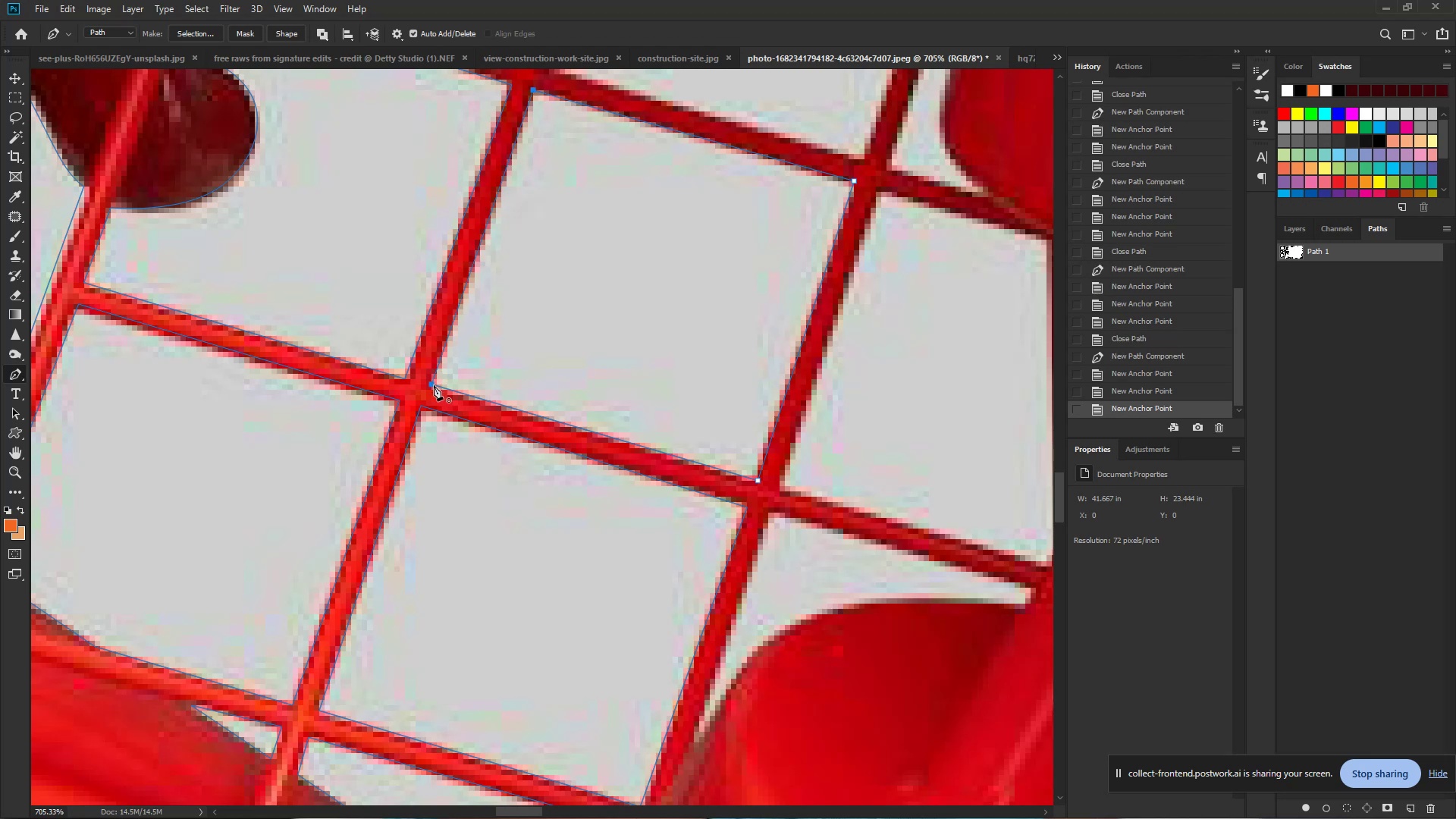 
left_click([432, 387])
 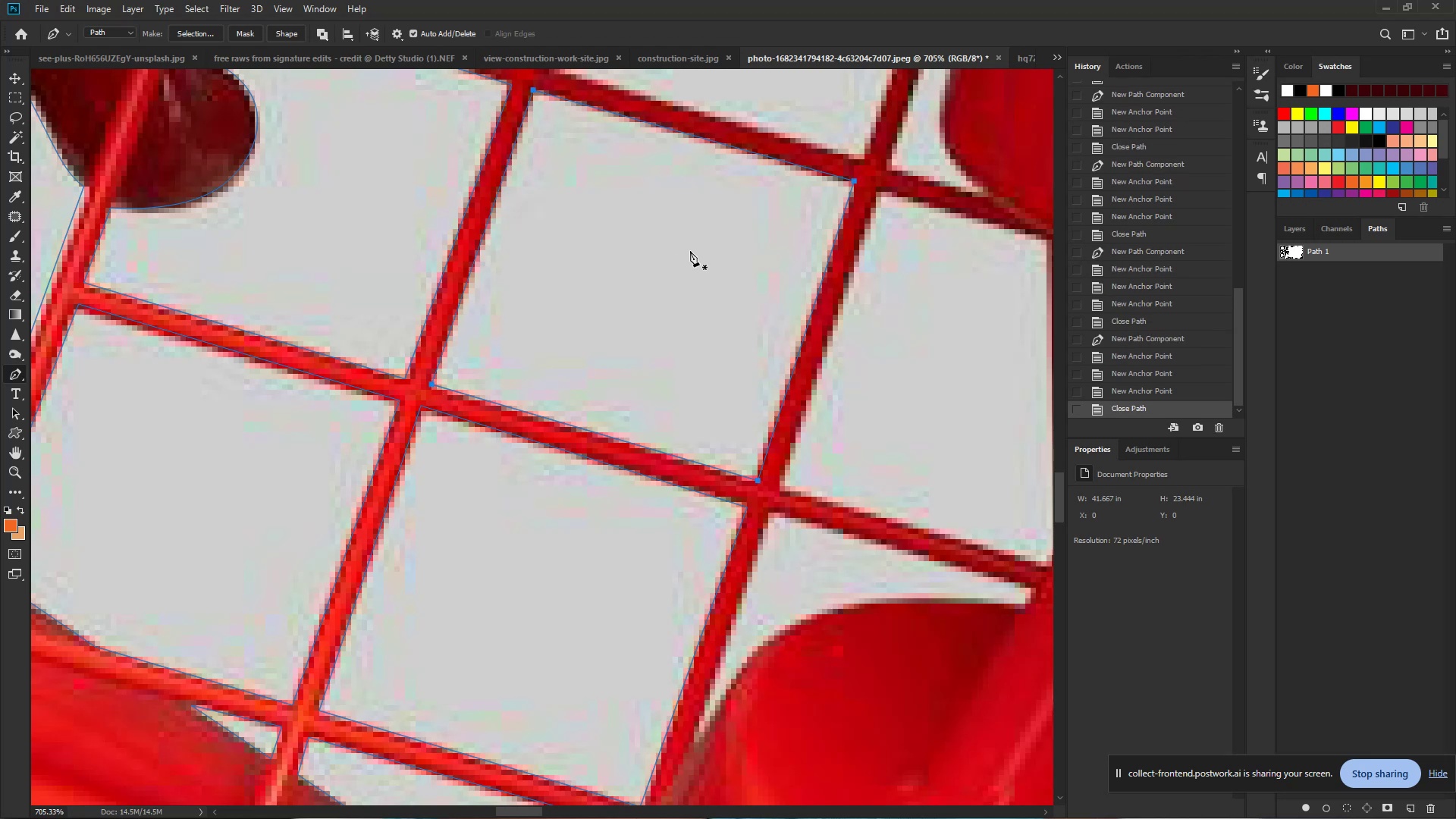 
hold_key(key=ControlLeft, duration=0.76)
 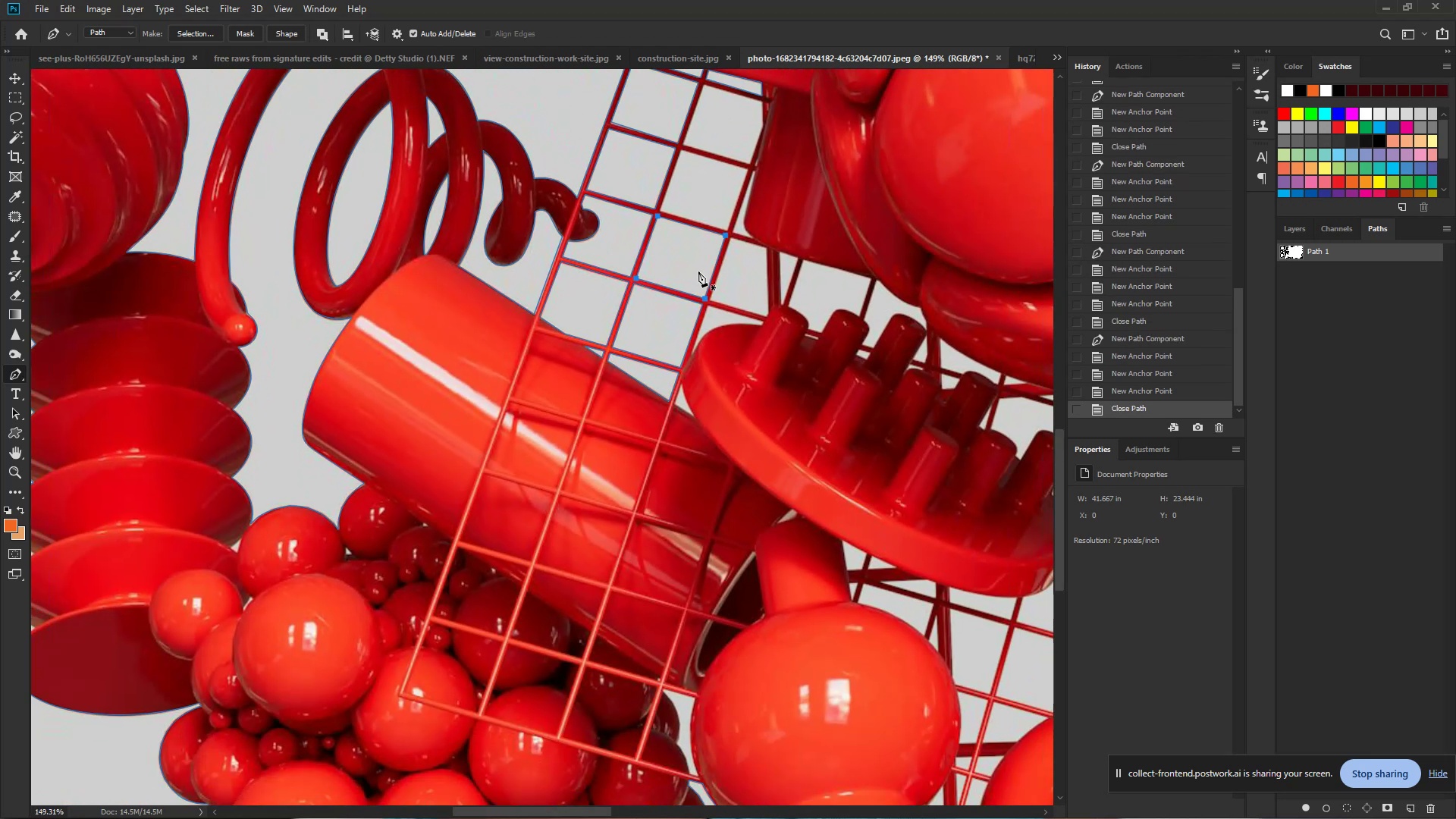 
hold_key(key=Space, duration=0.59)
 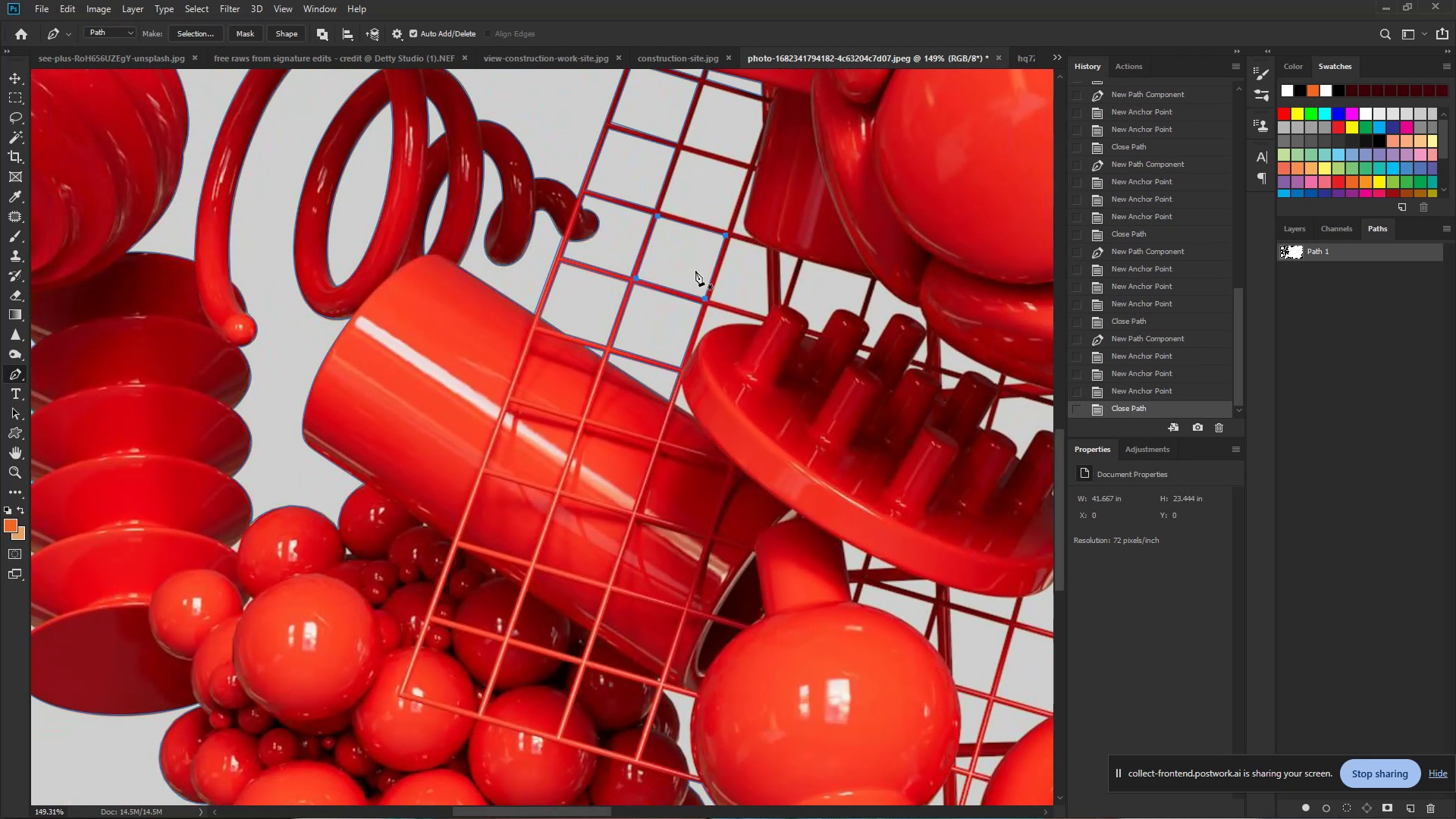 
left_click_drag(start_coordinate=[691, 250], to_coordinate=[595, 256])
 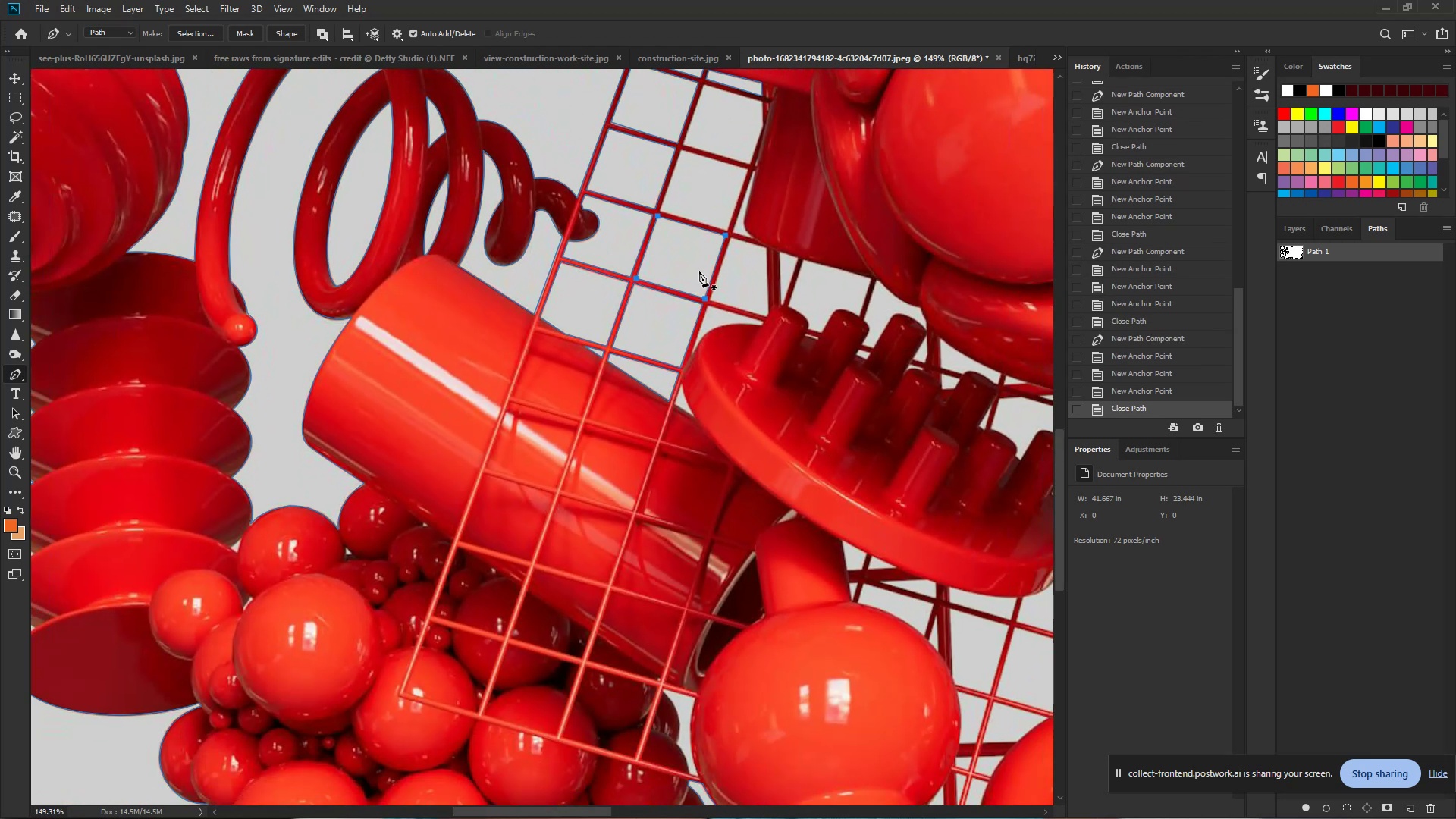 
hold_key(key=Space, duration=0.82)
 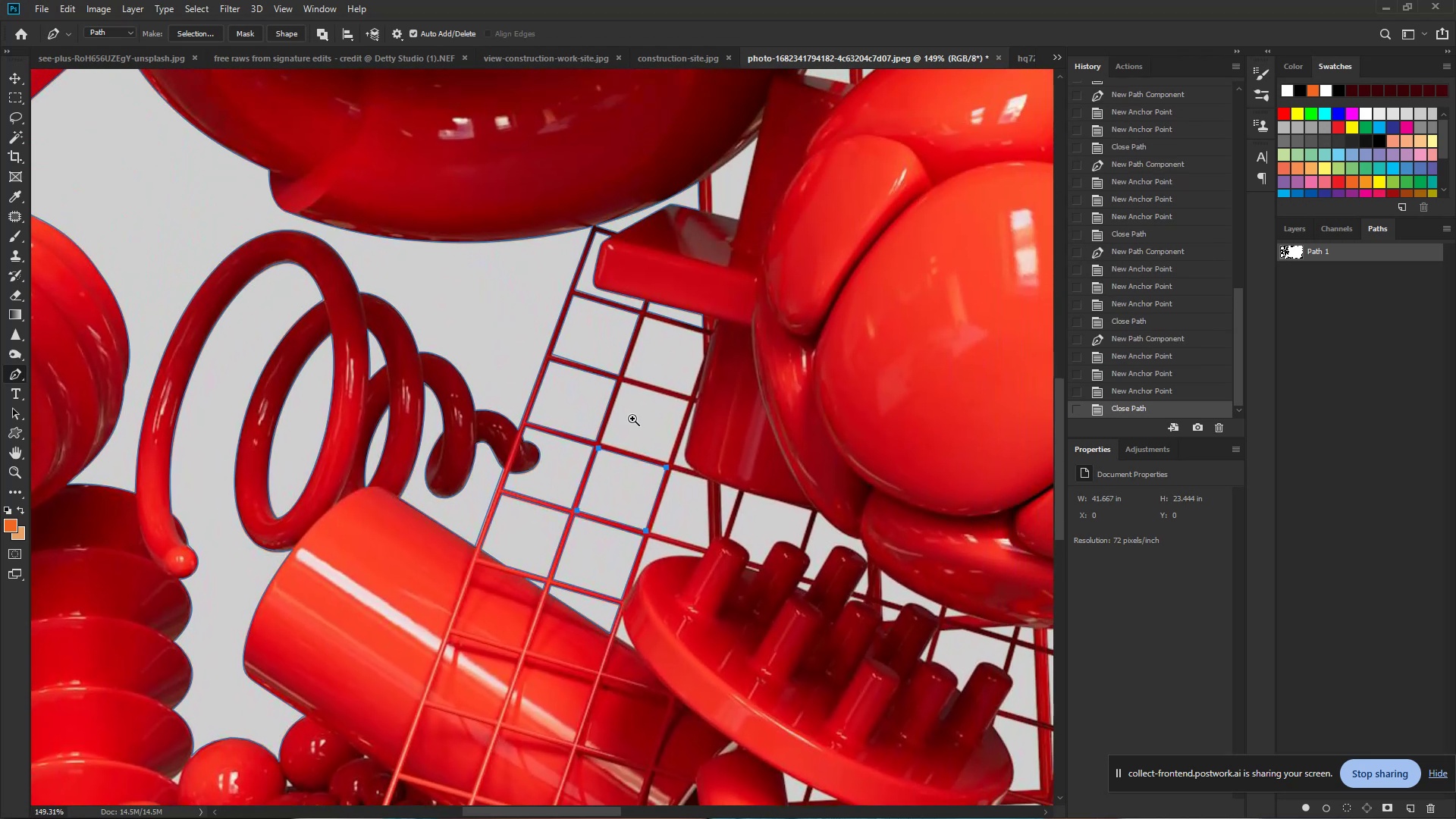 
left_click_drag(start_coordinate=[714, 188], to_coordinate=[655, 420])
 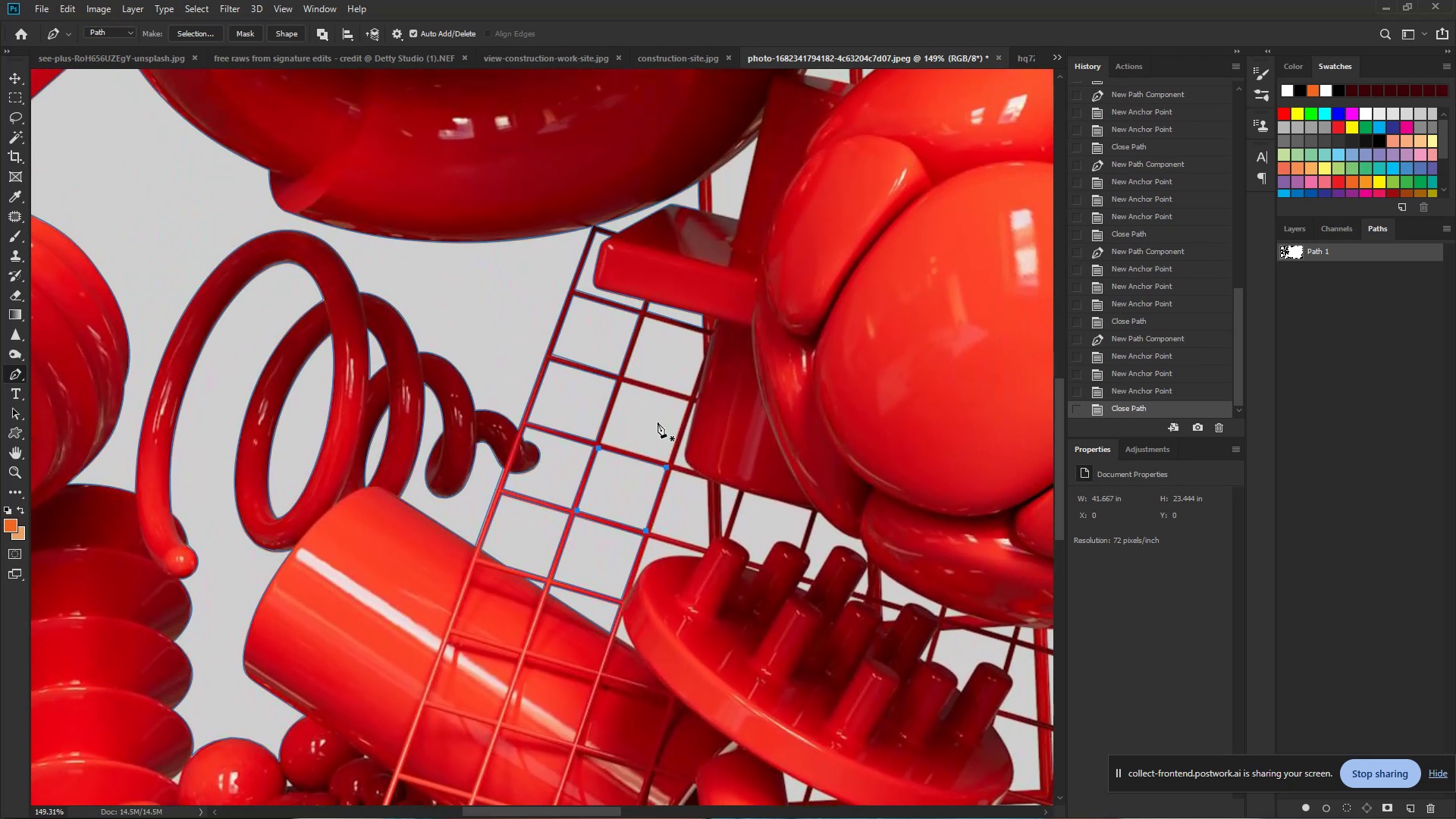 
hold_key(key=ControlLeft, duration=0.92)
 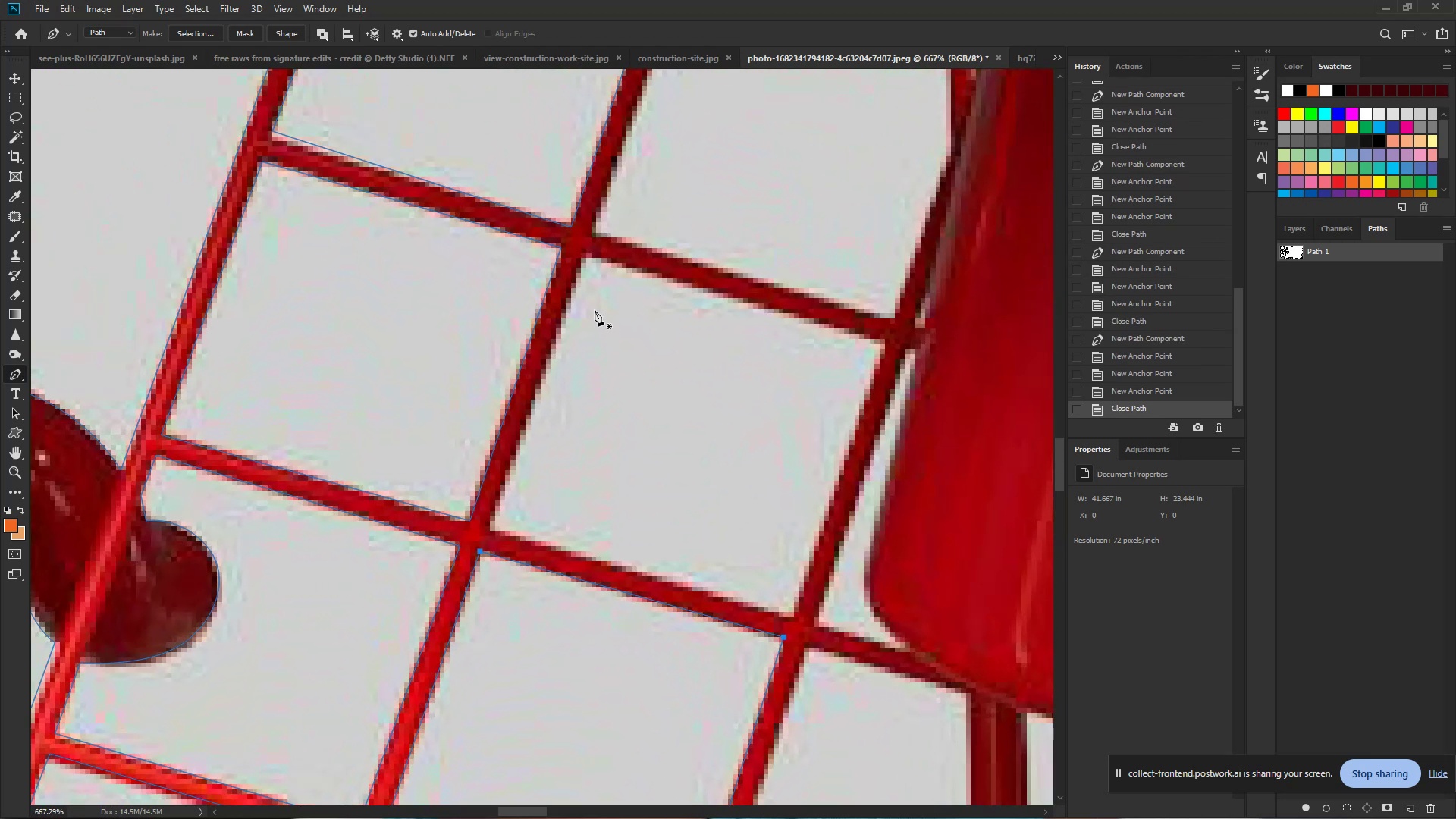 
hold_key(key=Space, duration=0.69)
 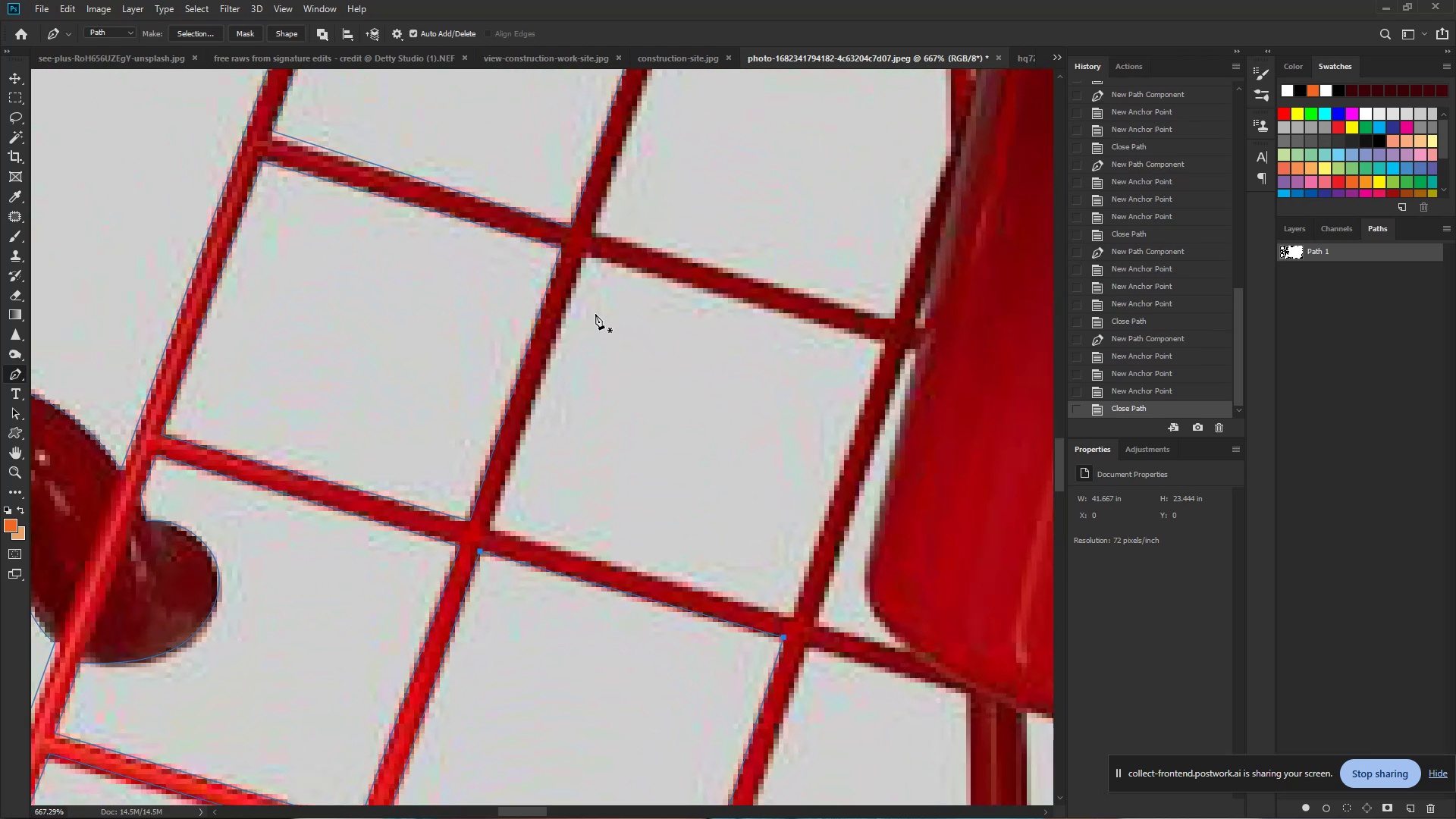 
left_click_drag(start_coordinate=[632, 419], to_coordinate=[724, 433])
 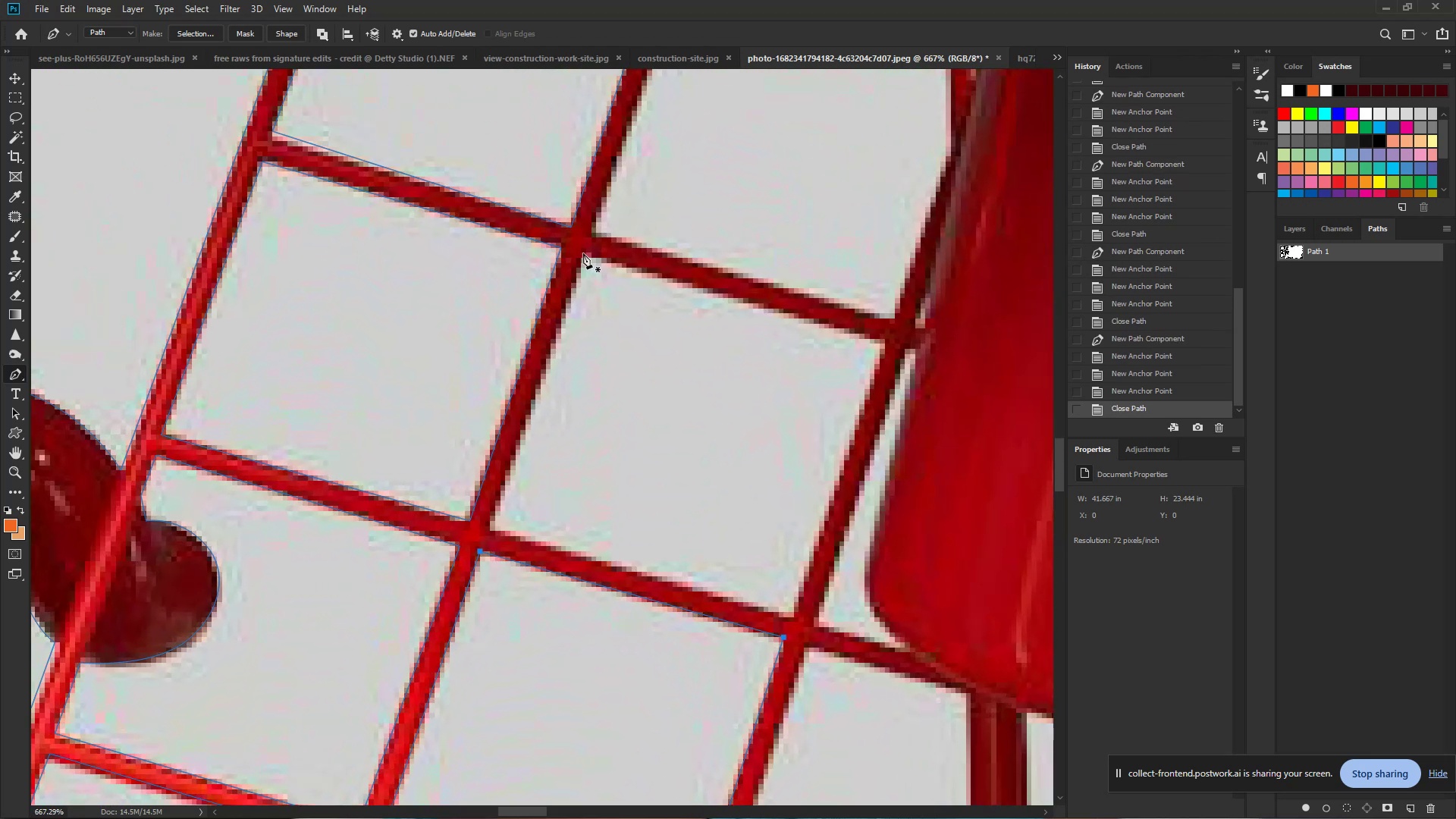 
left_click([582, 253])
 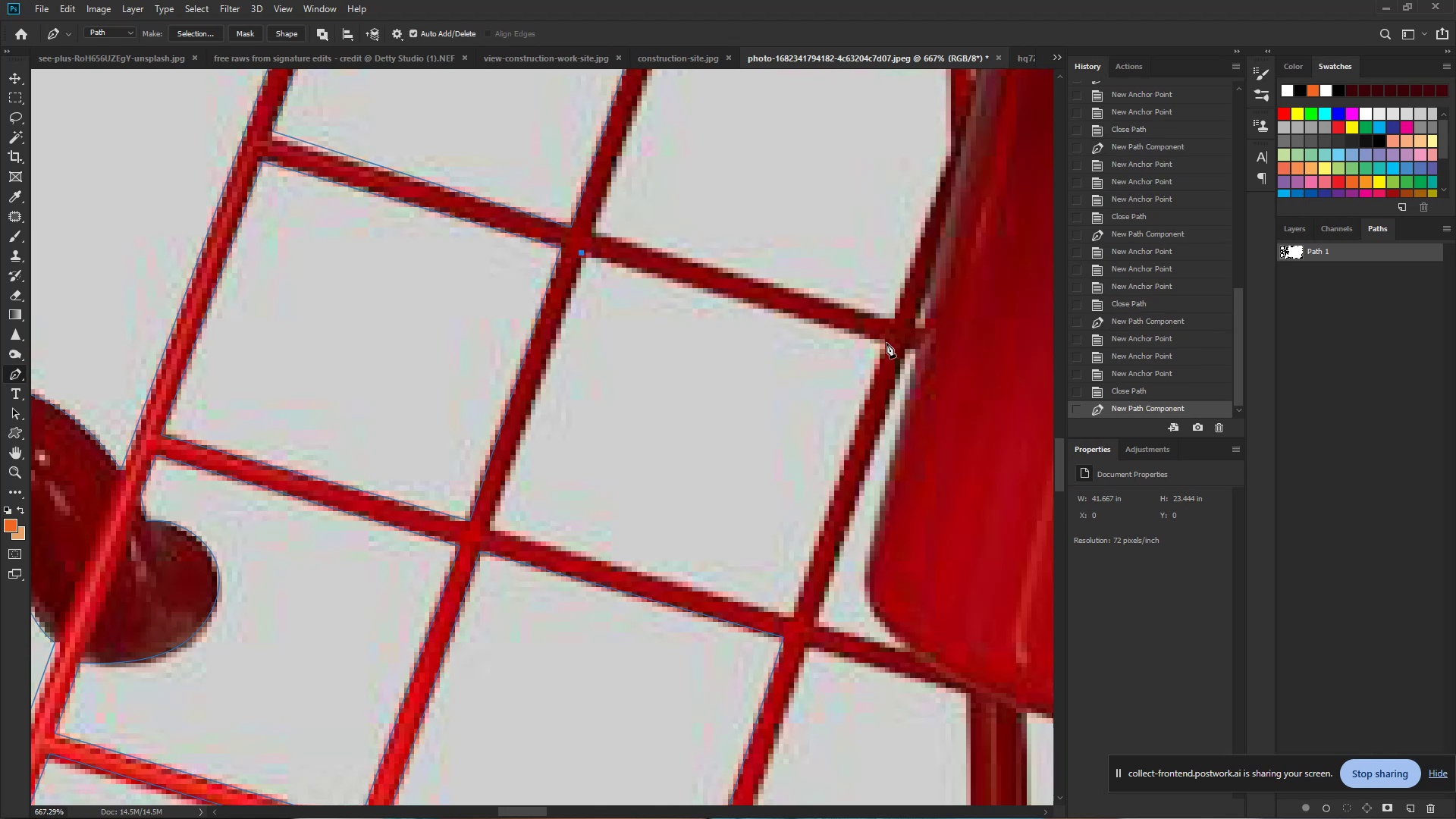 
left_click([884, 343])
 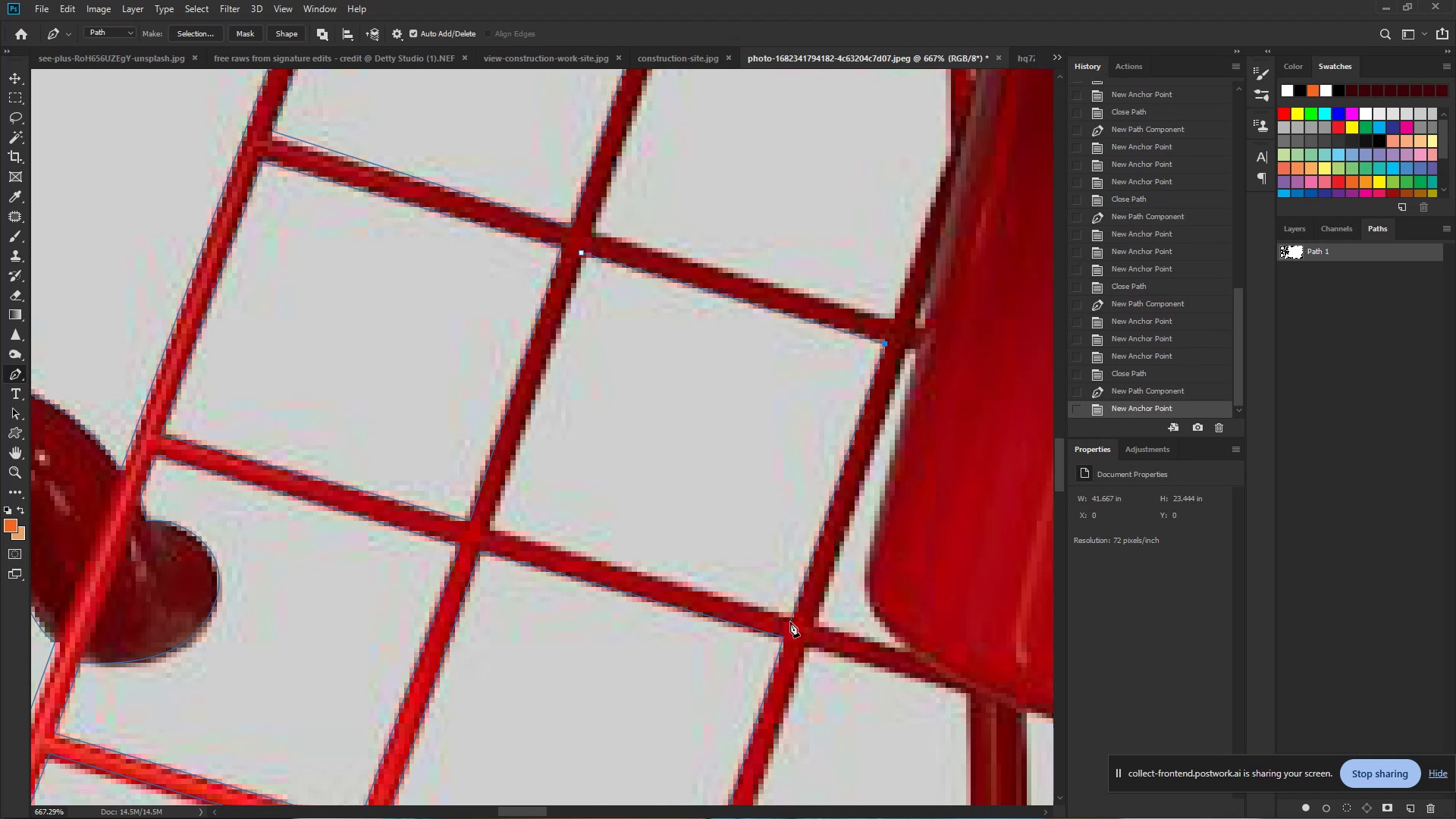 
left_click([793, 619])
 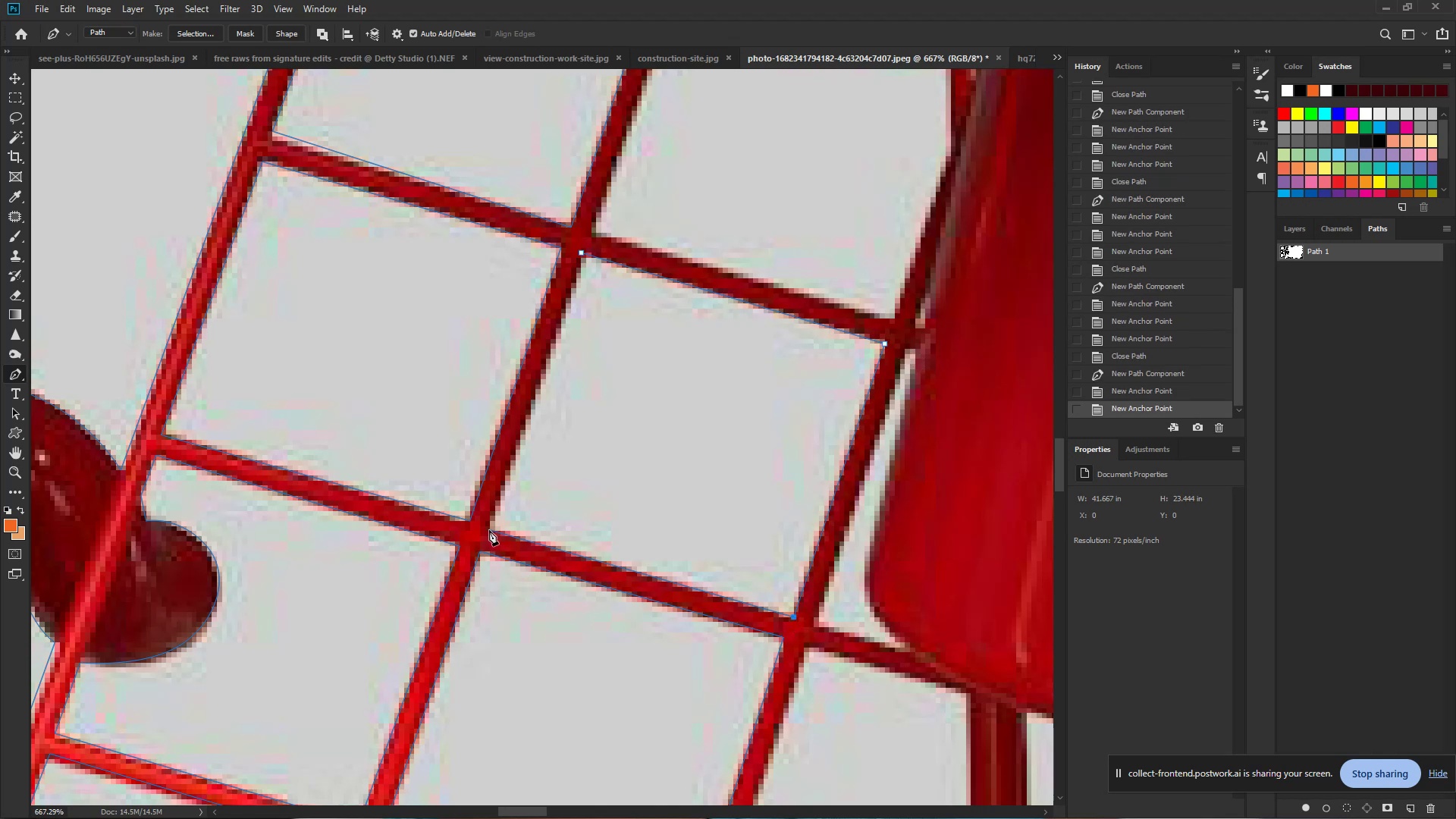 
left_click([488, 529])
 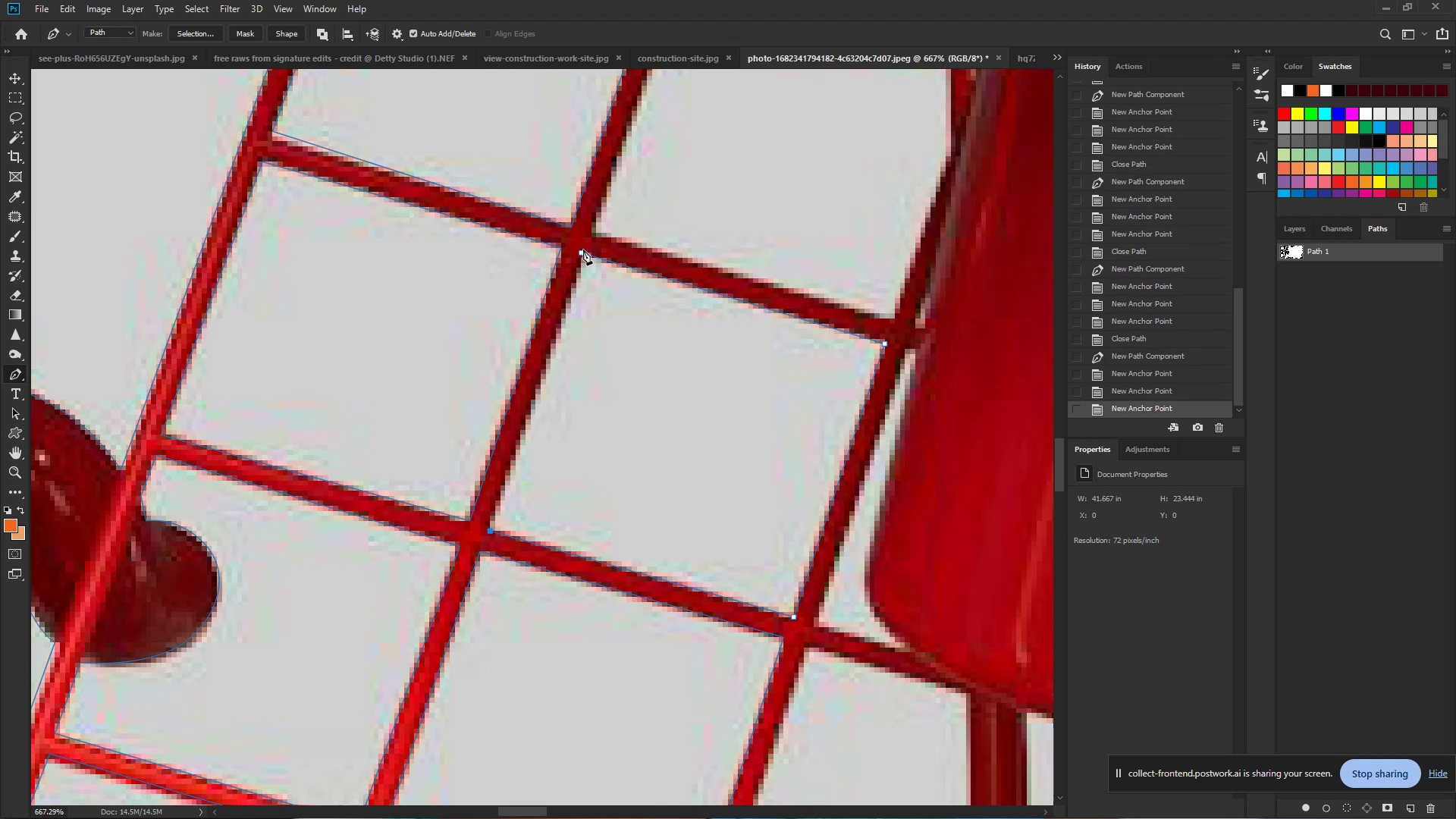 
left_click([580, 255])
 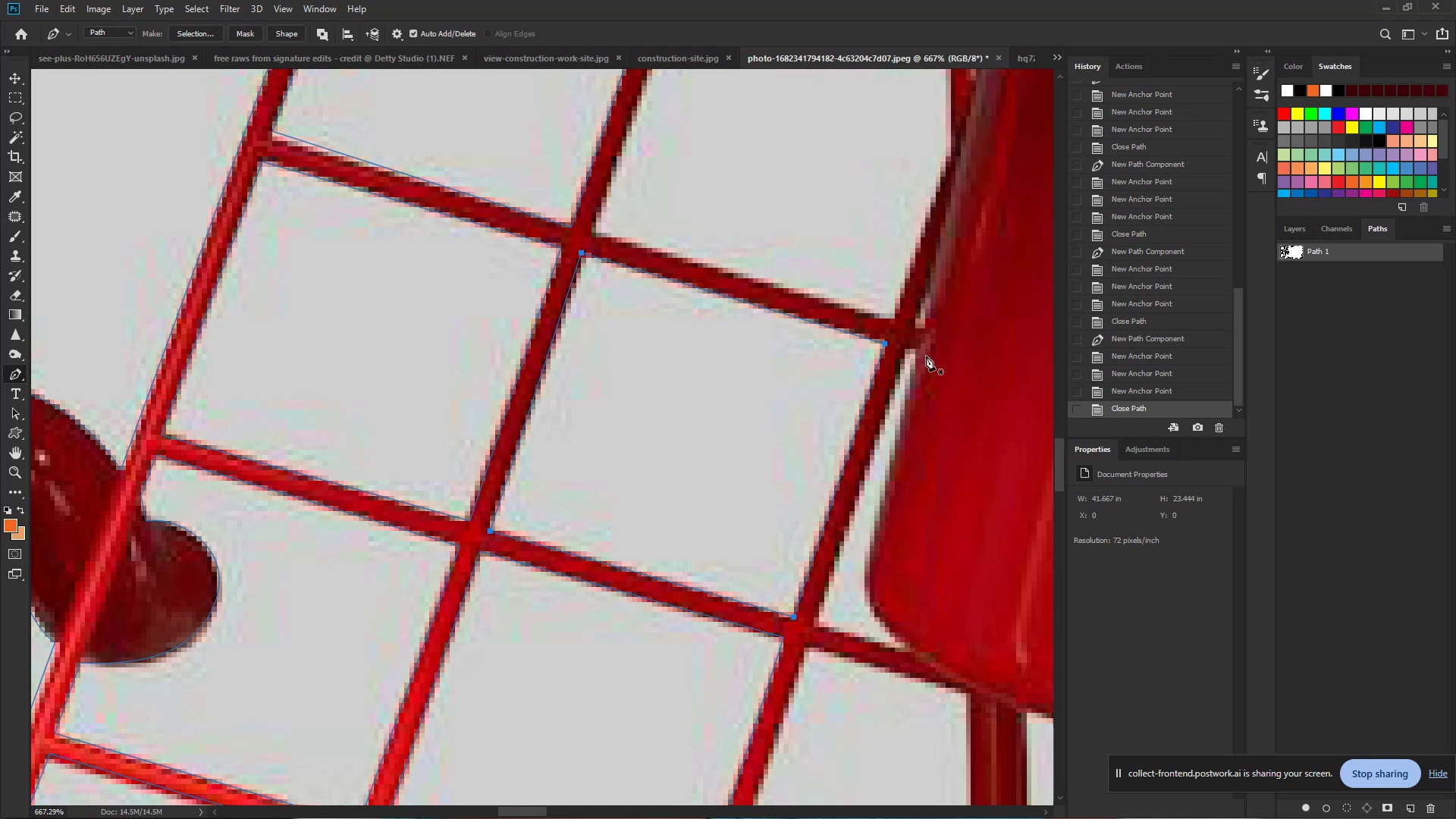 
left_click([905, 350])
 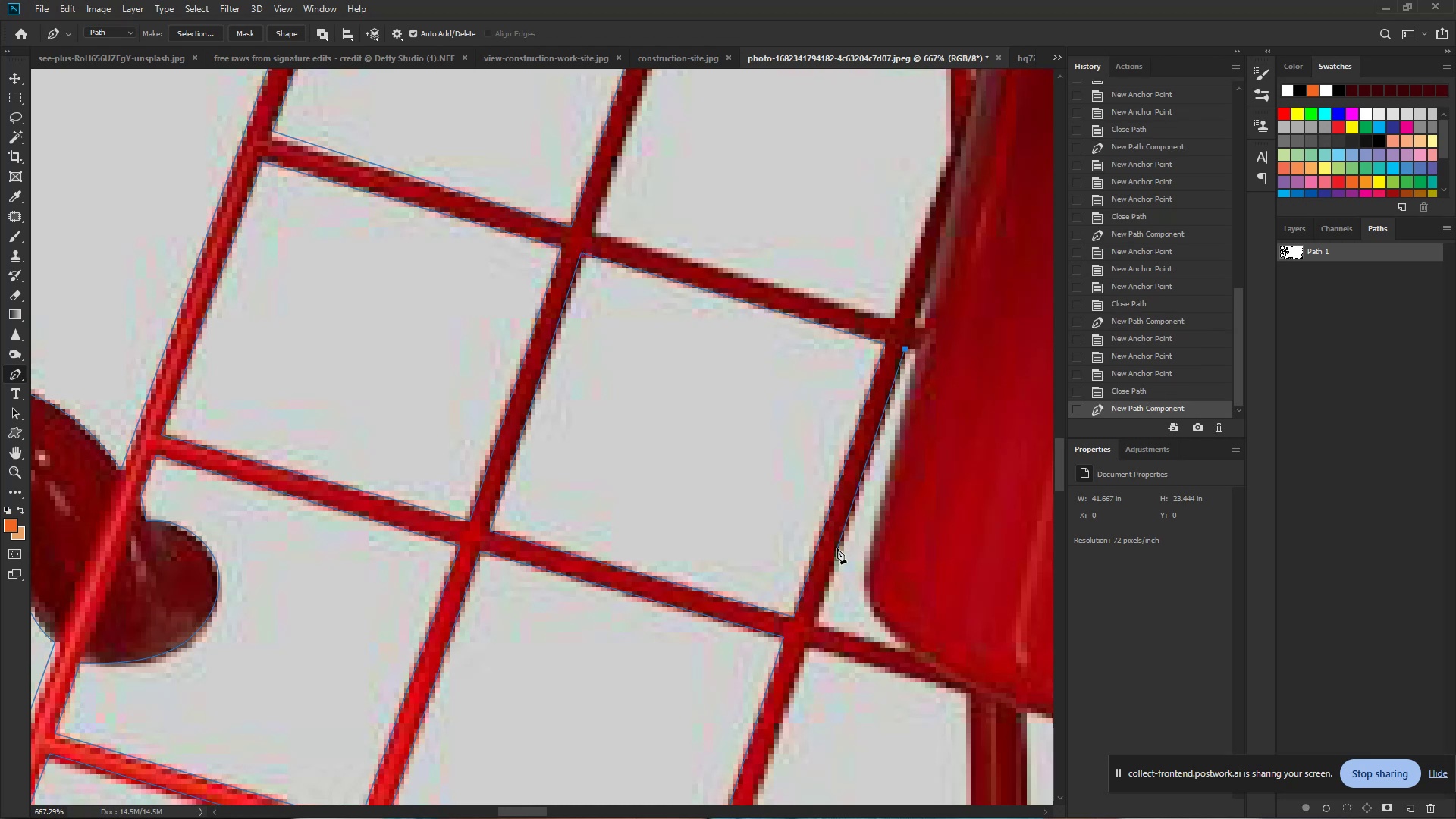 
key(Control+Z)
 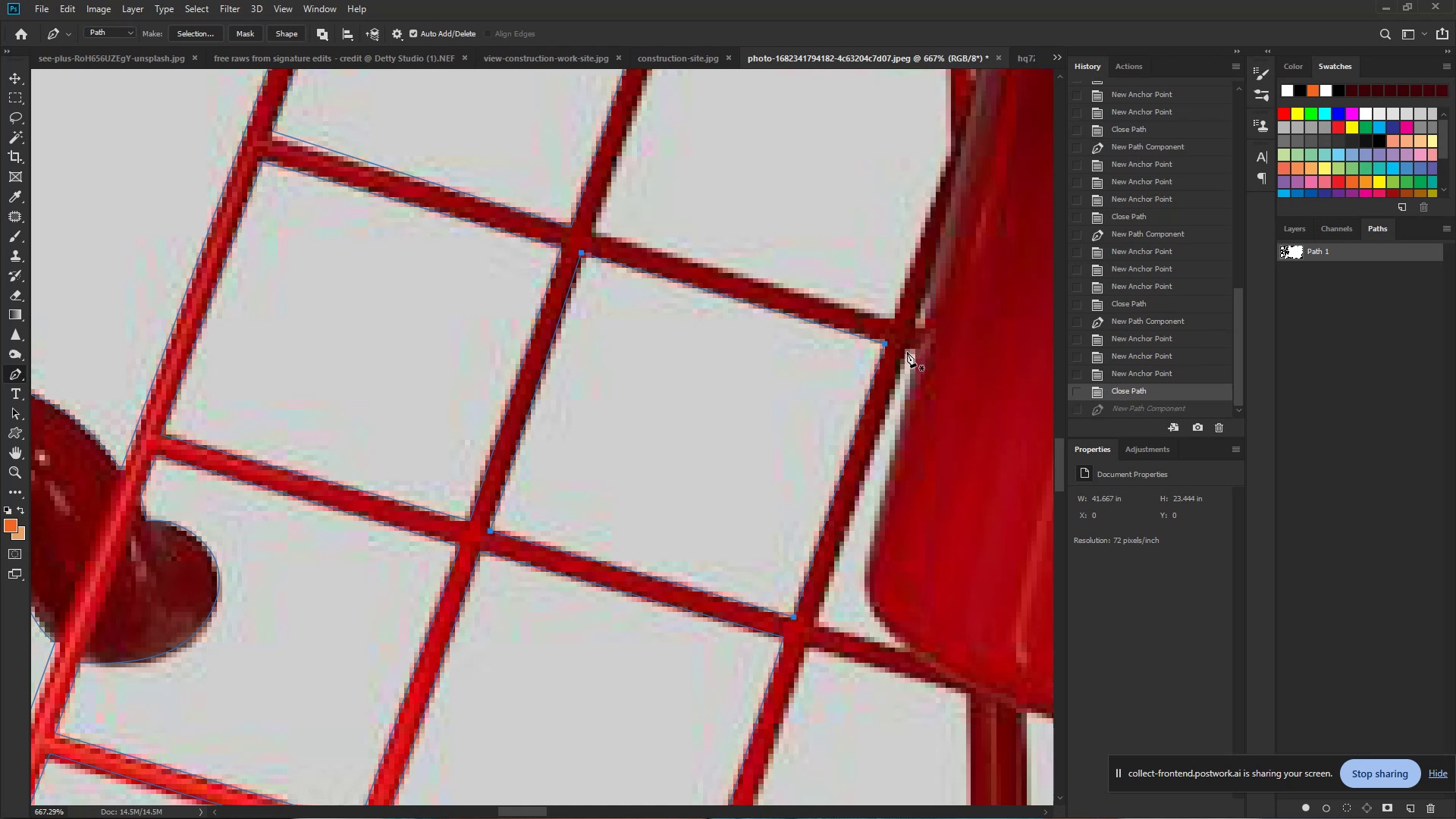 
wait(5.83)
 